 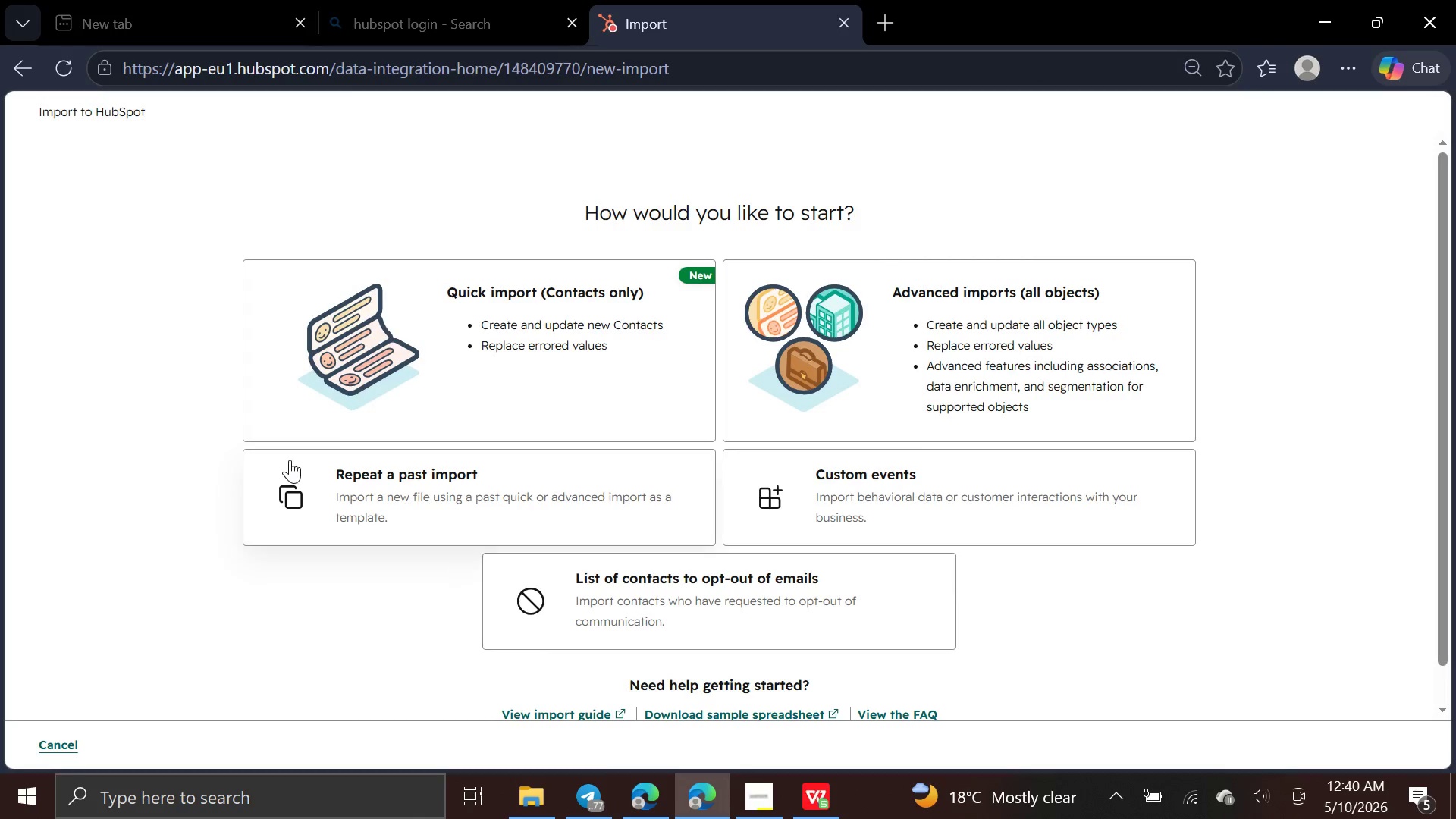 
left_click([653, 373])
 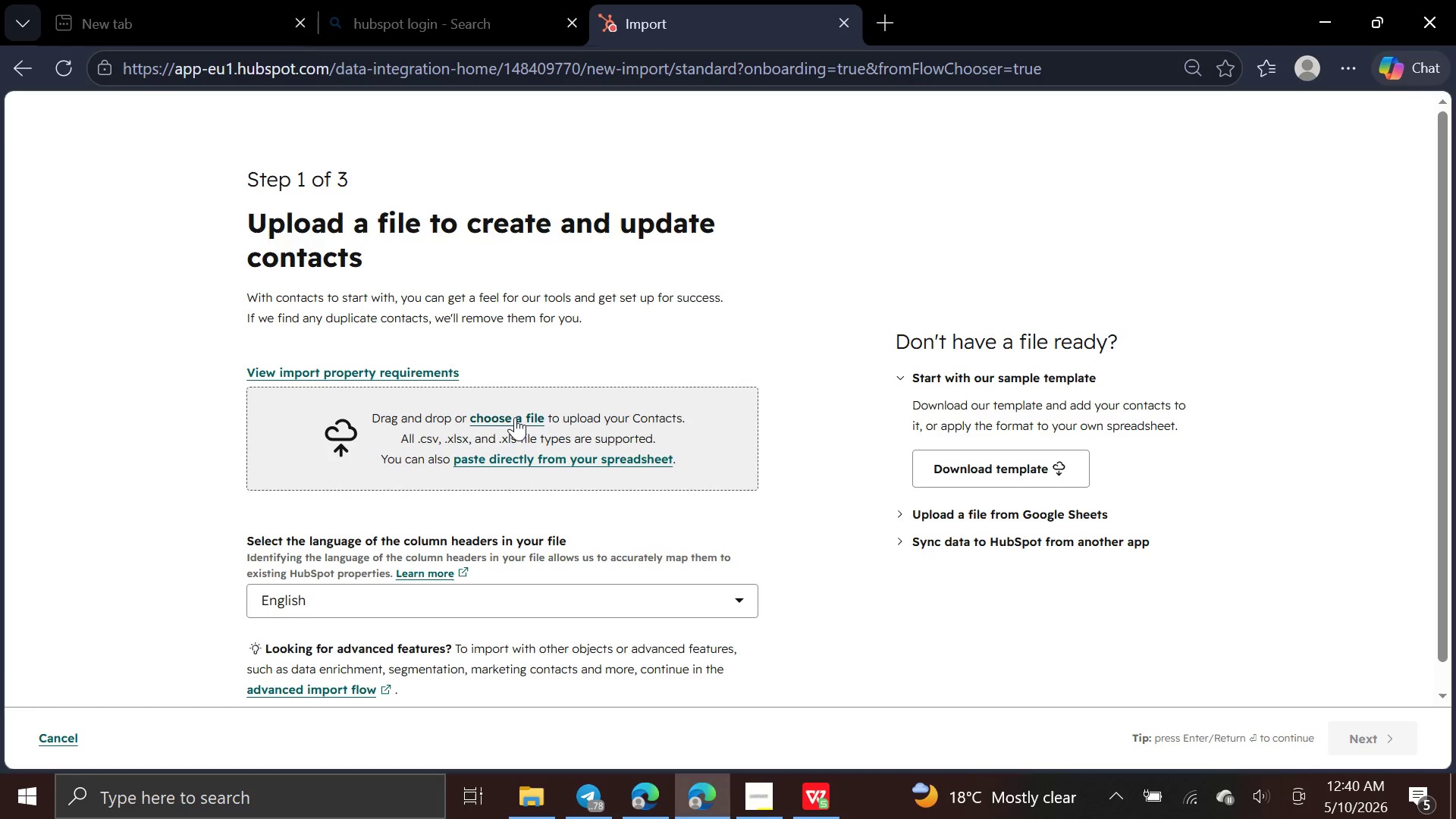 
left_click([510, 421])
 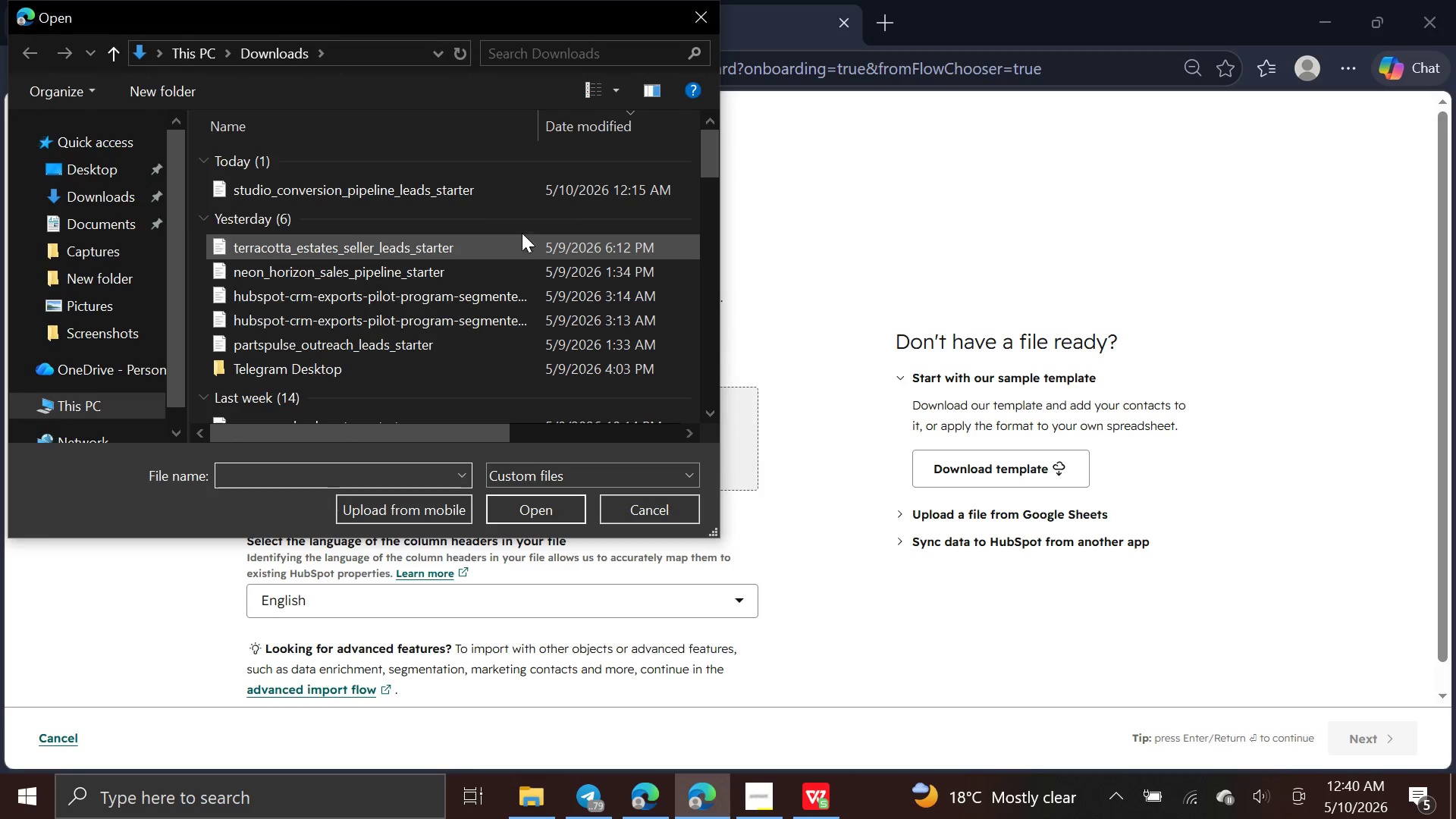 
left_click([521, 181])
 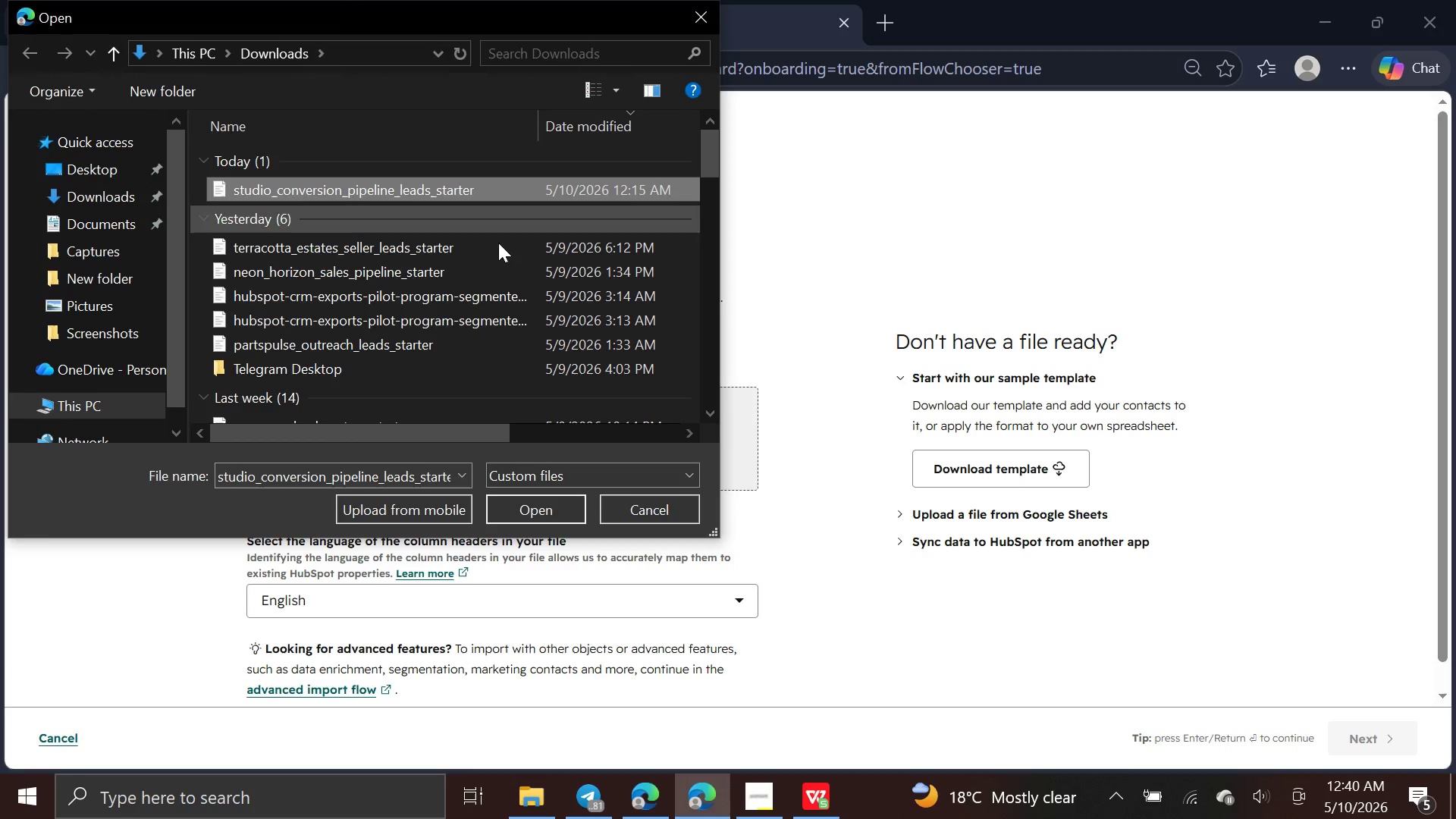 
mouse_move([463, 366])
 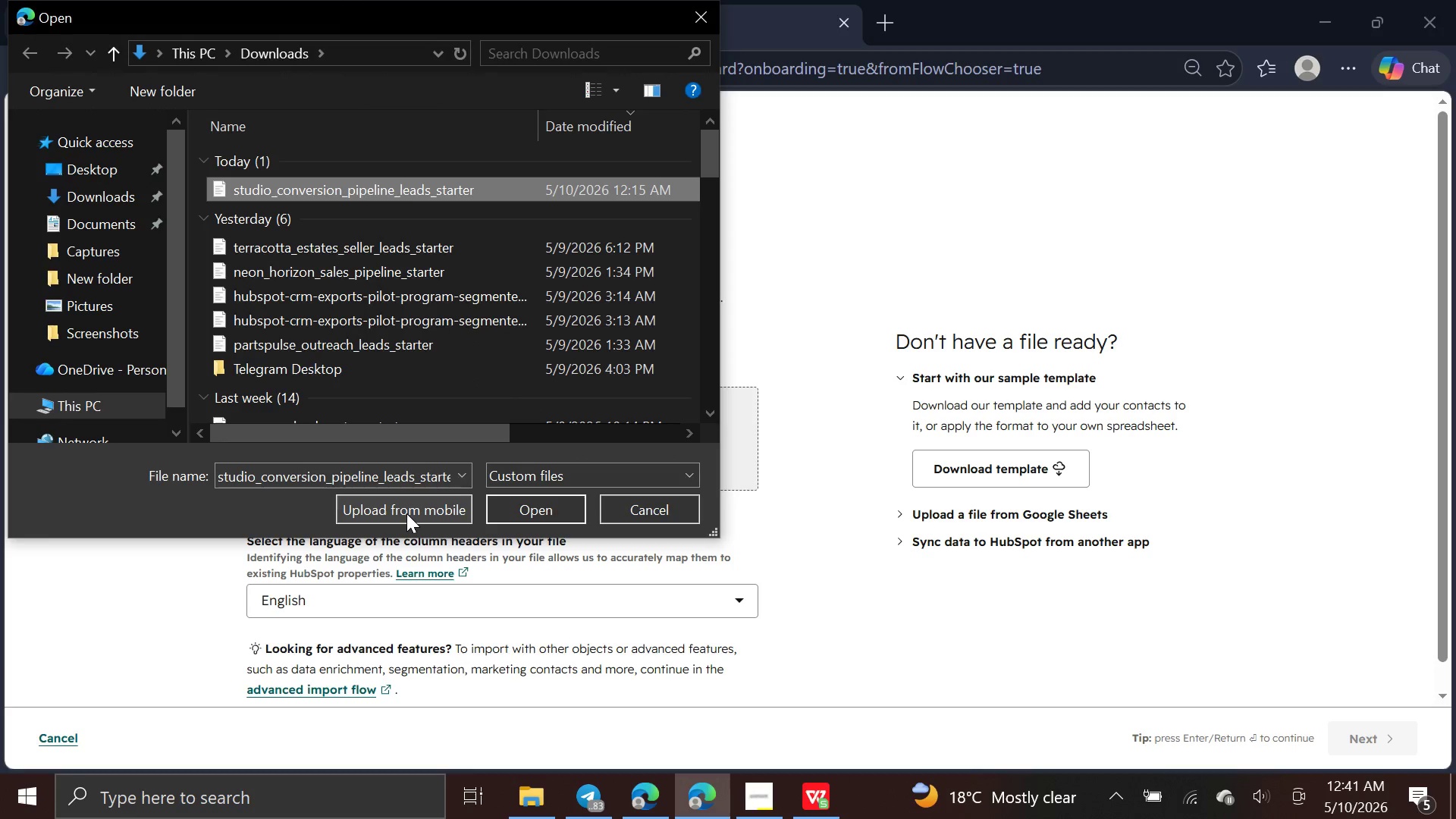 
left_click([406, 513])
 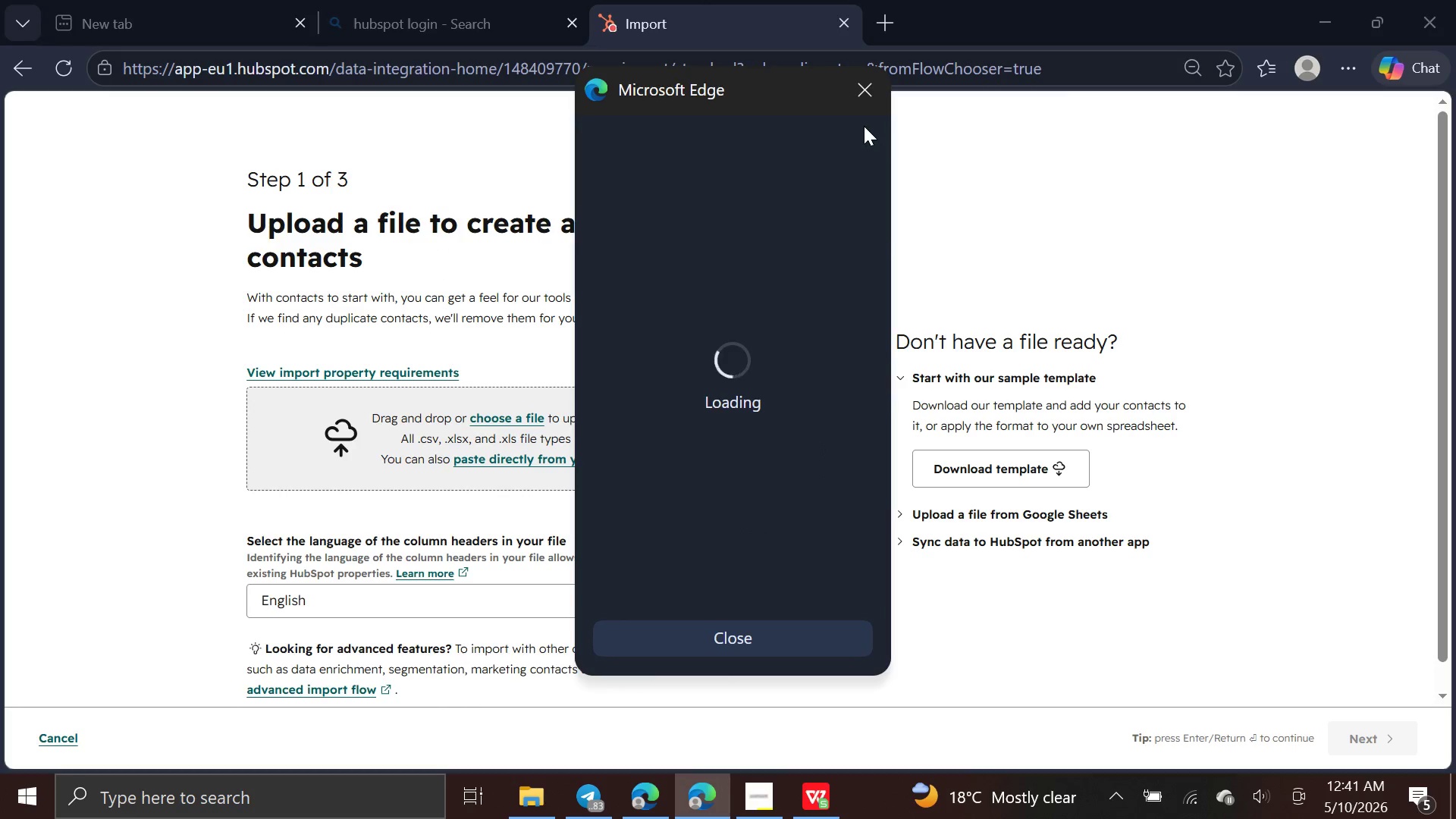 
left_click([861, 83])
 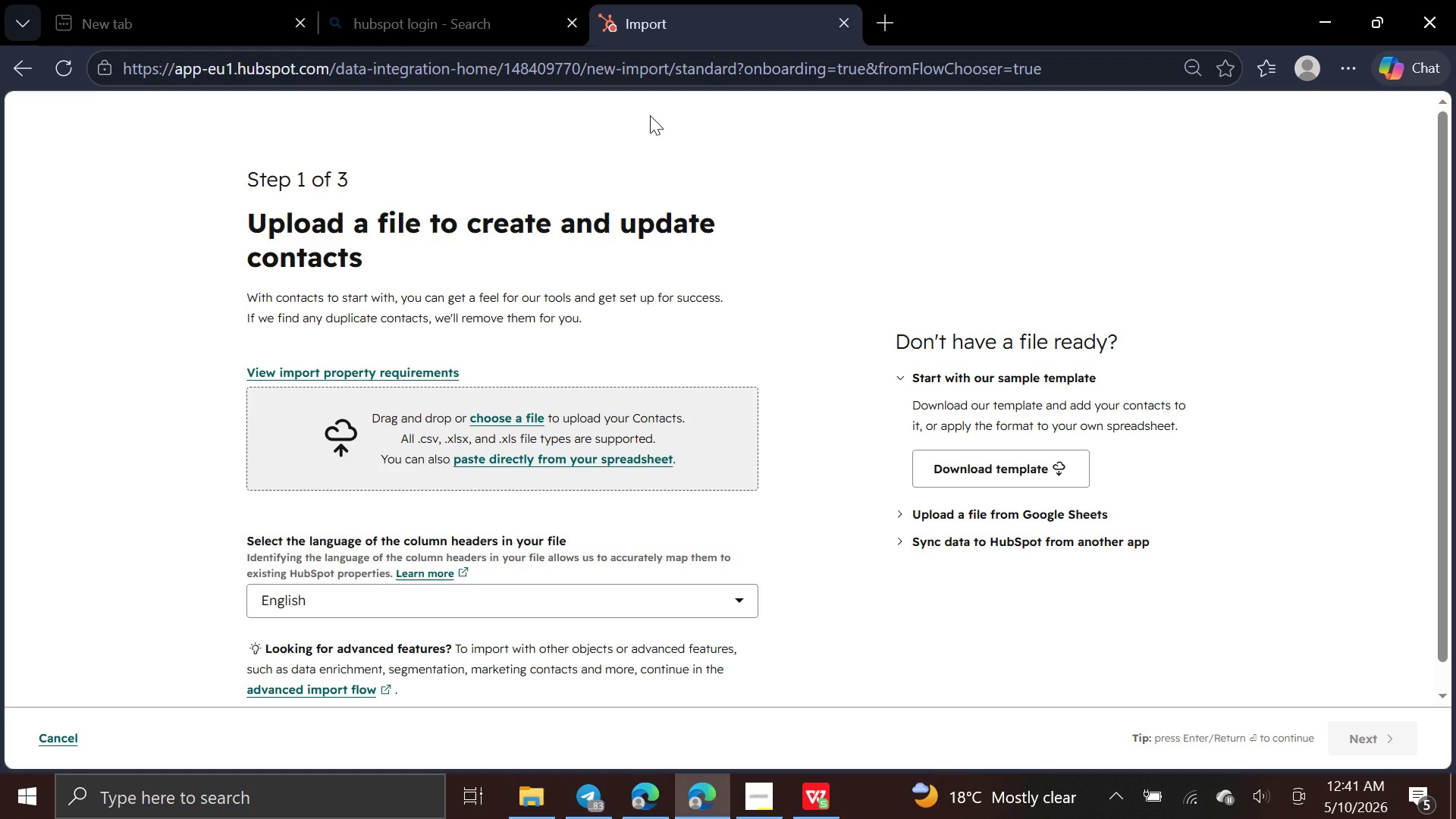 
wait(6.61)
 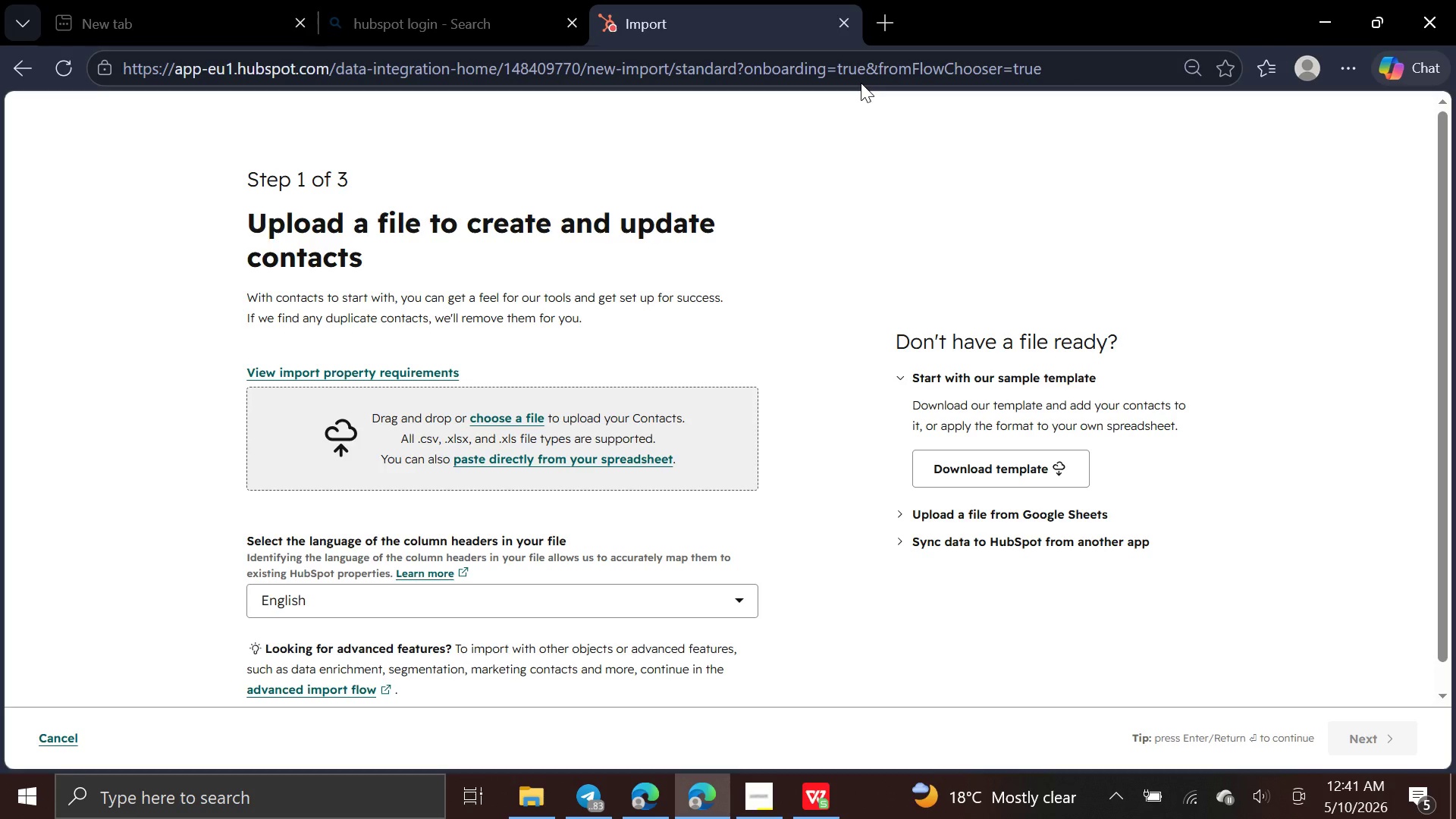 
left_click([528, 423])
 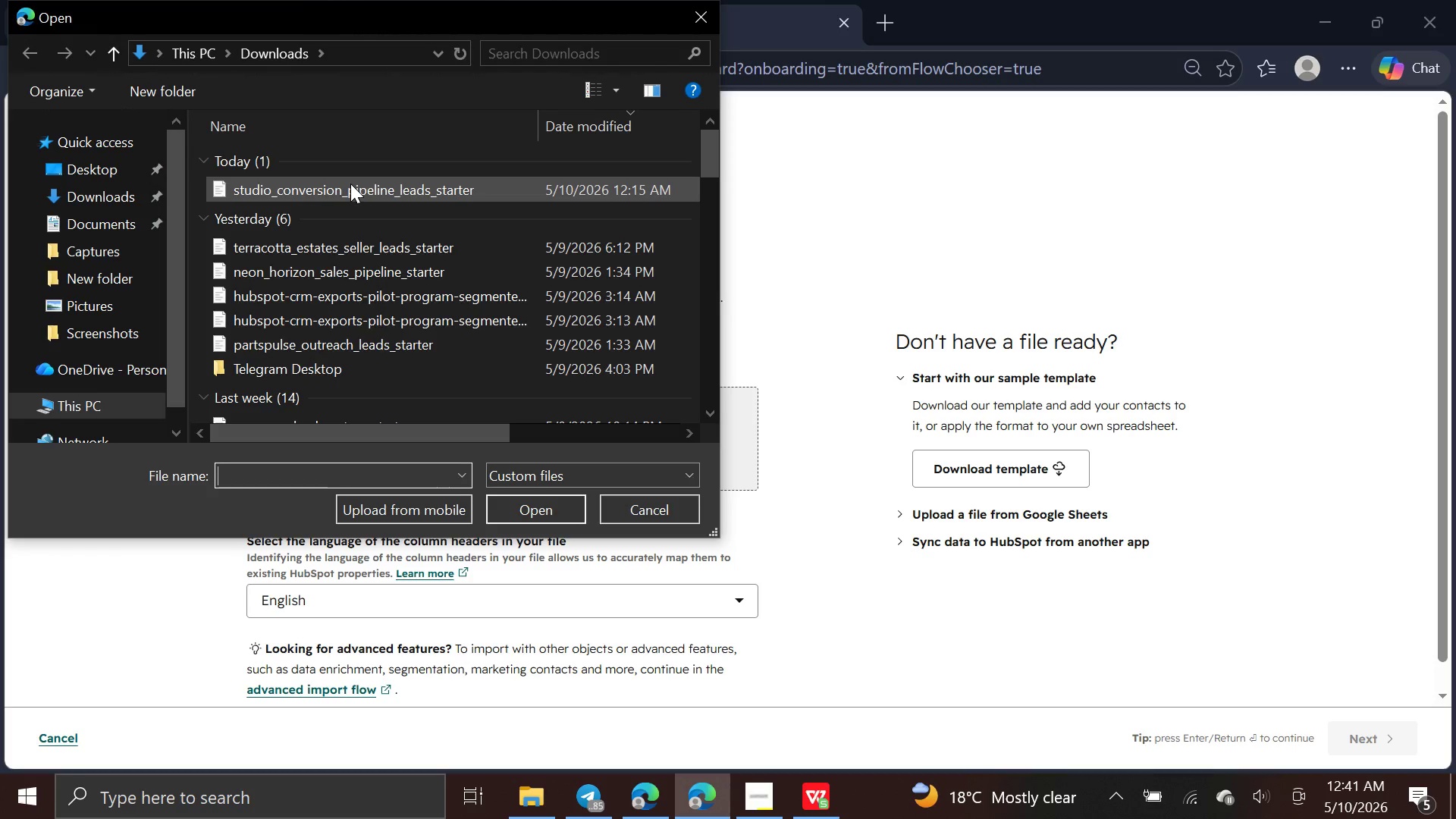 
left_click([356, 186])
 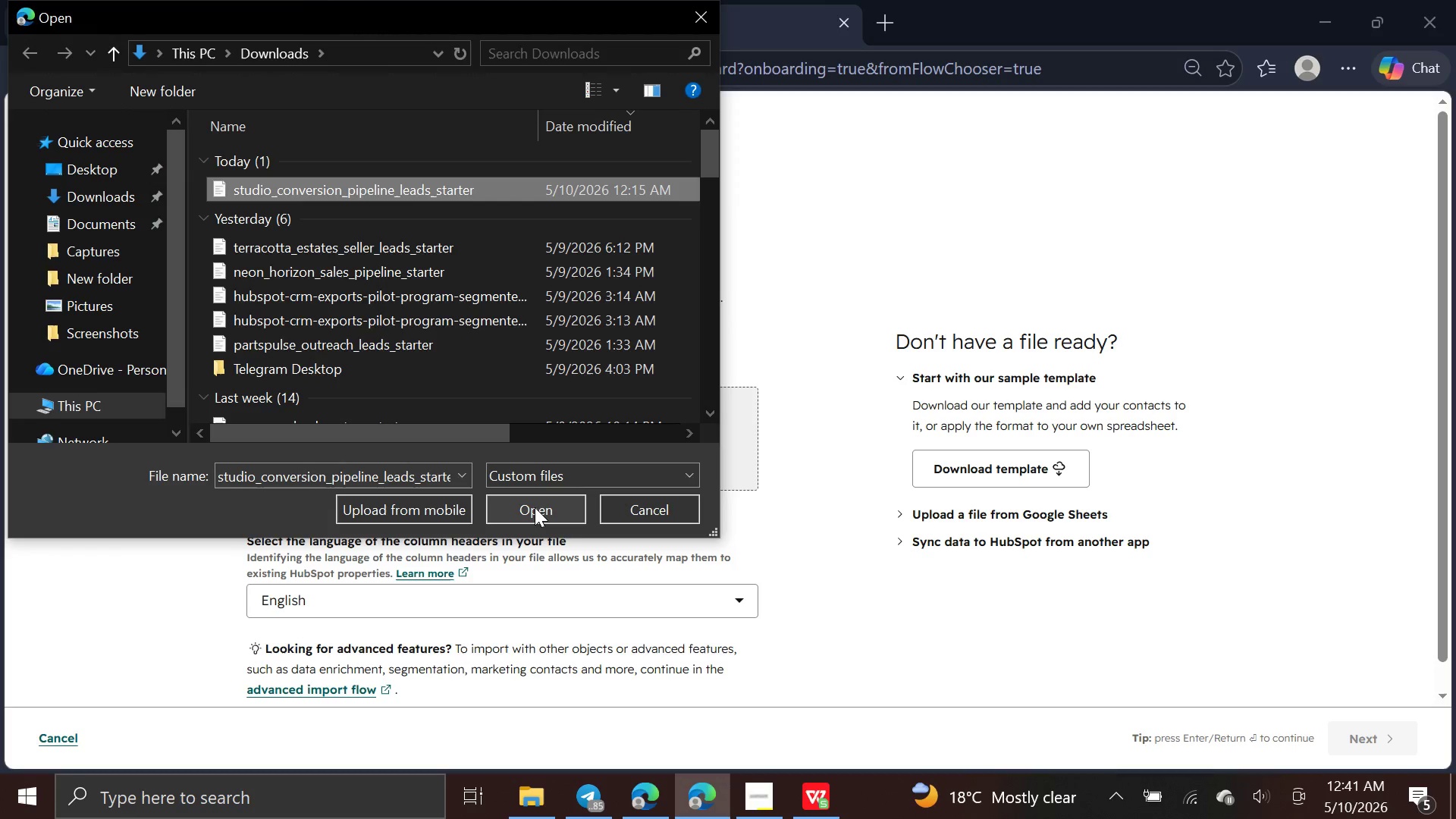 
left_click([535, 509])
 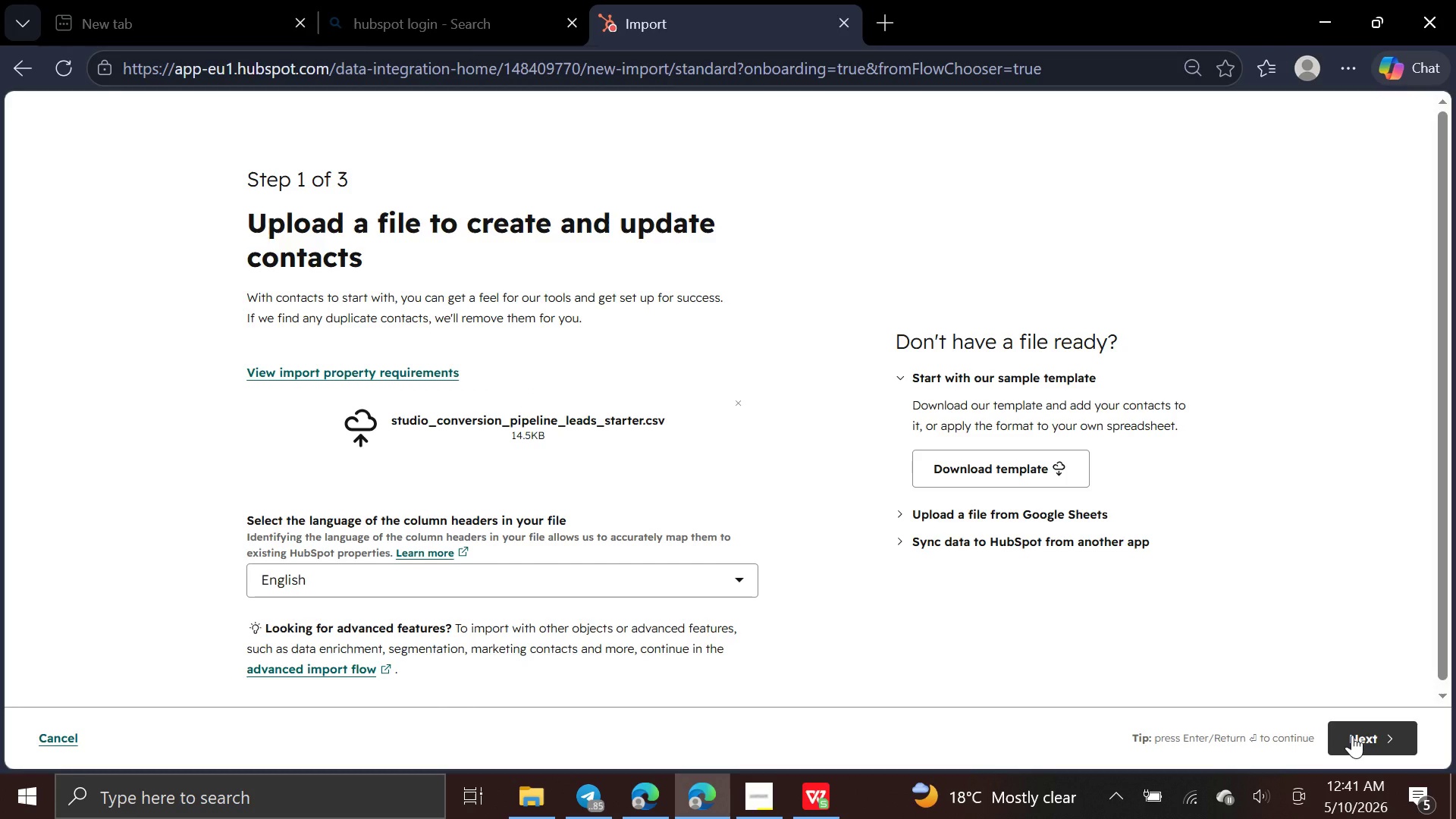 
left_click([1352, 735])
 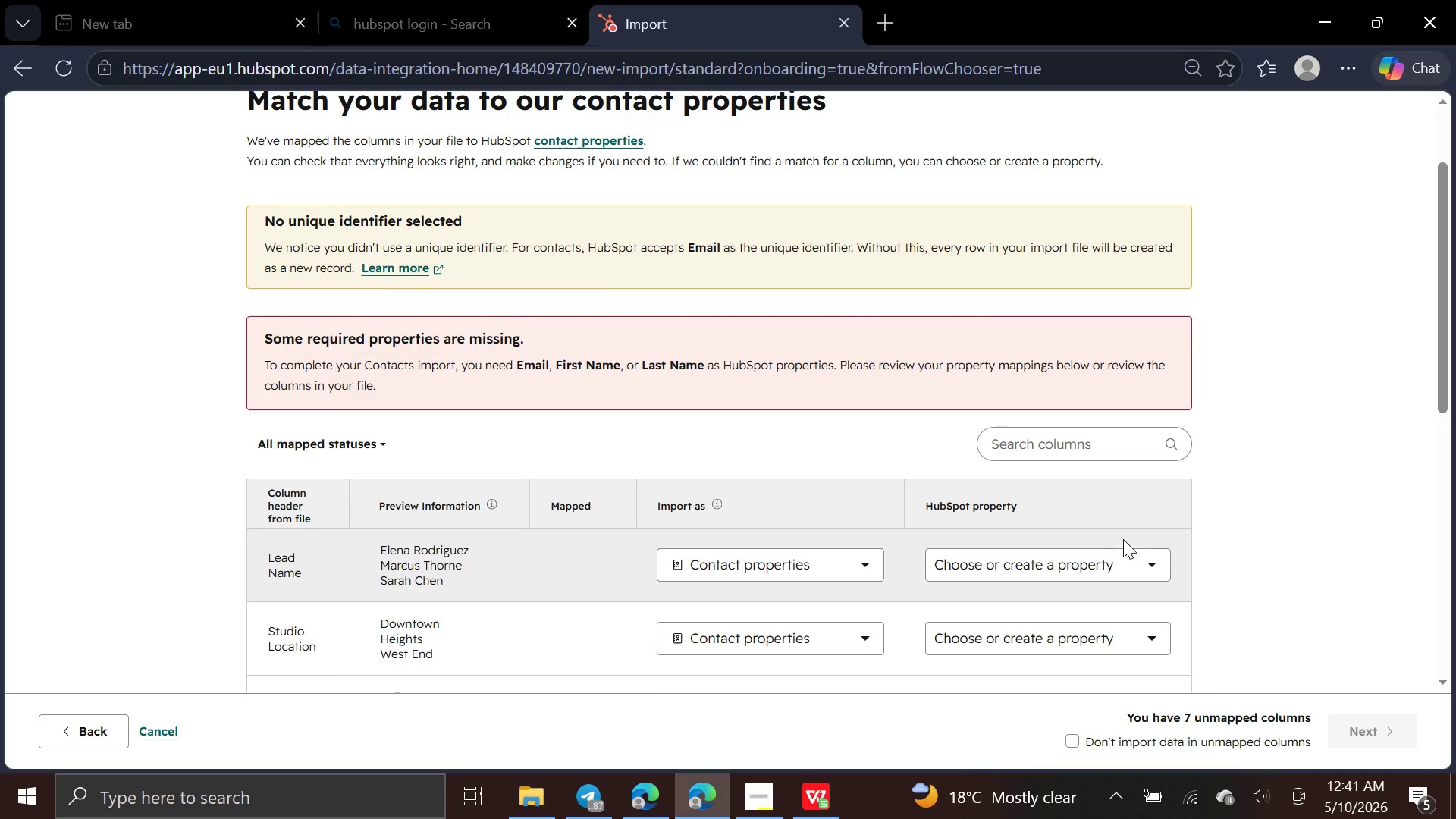 
wait(5.91)
 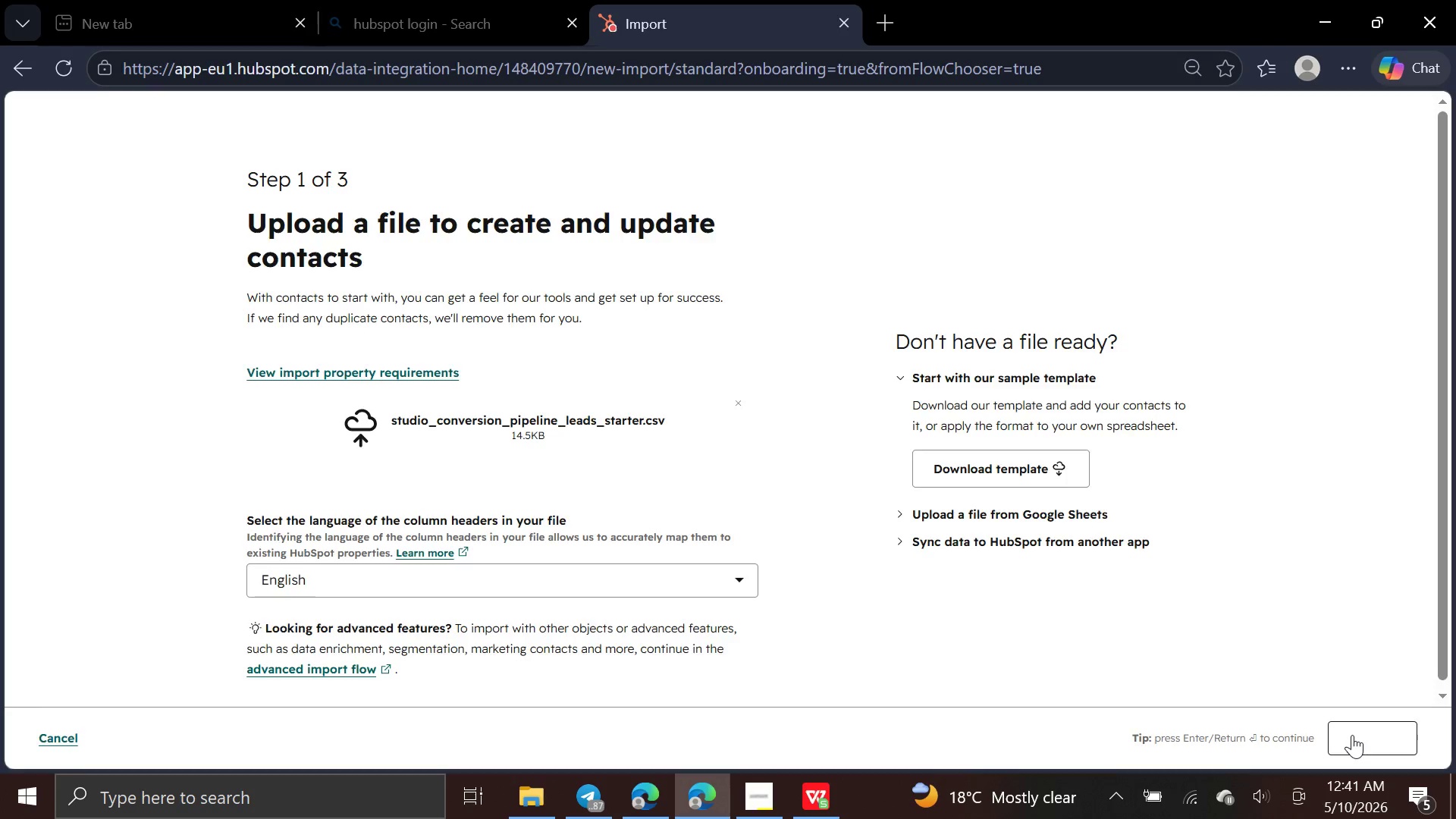 
left_click([1125, 566])
 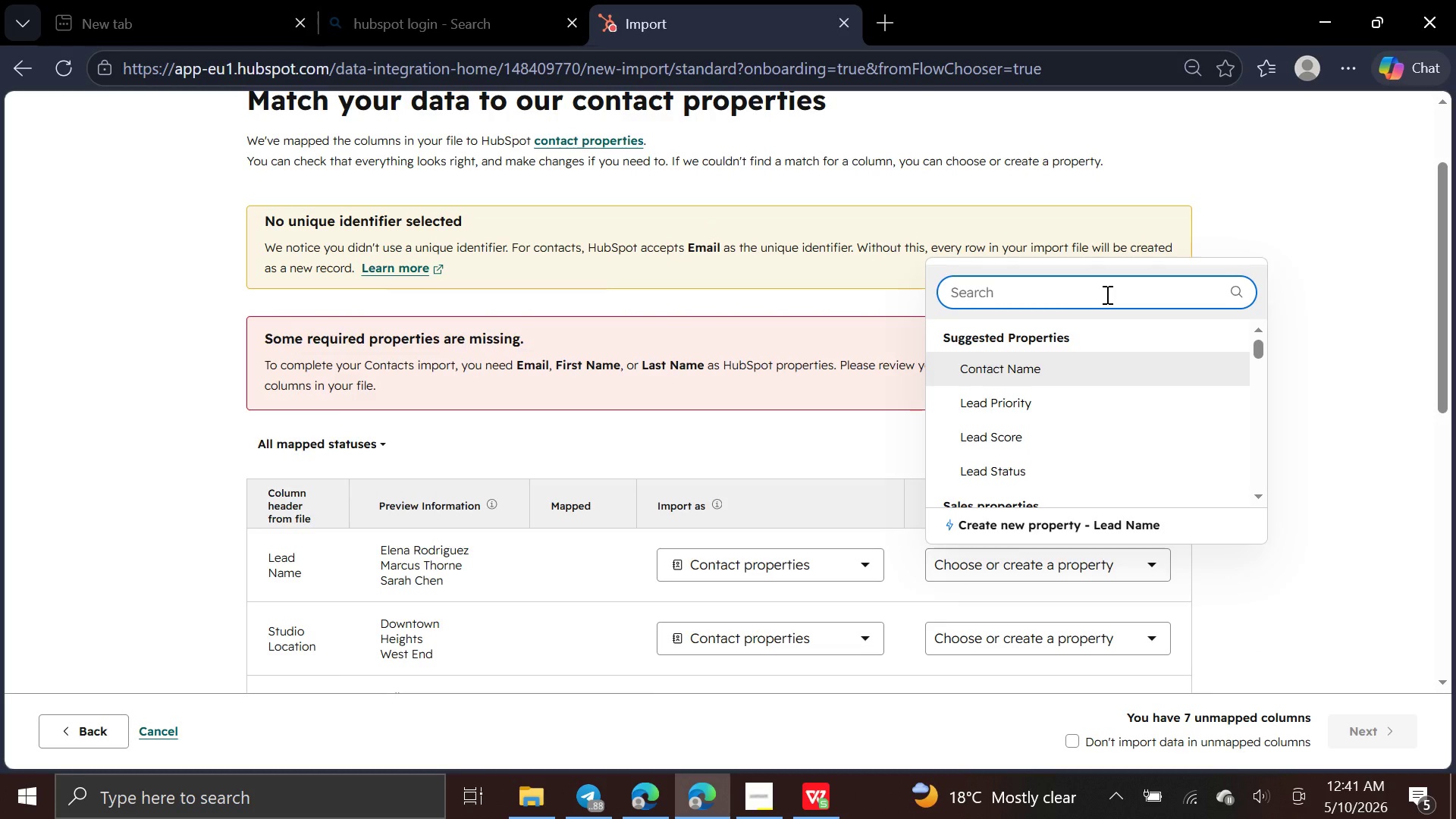 
type(fi)
 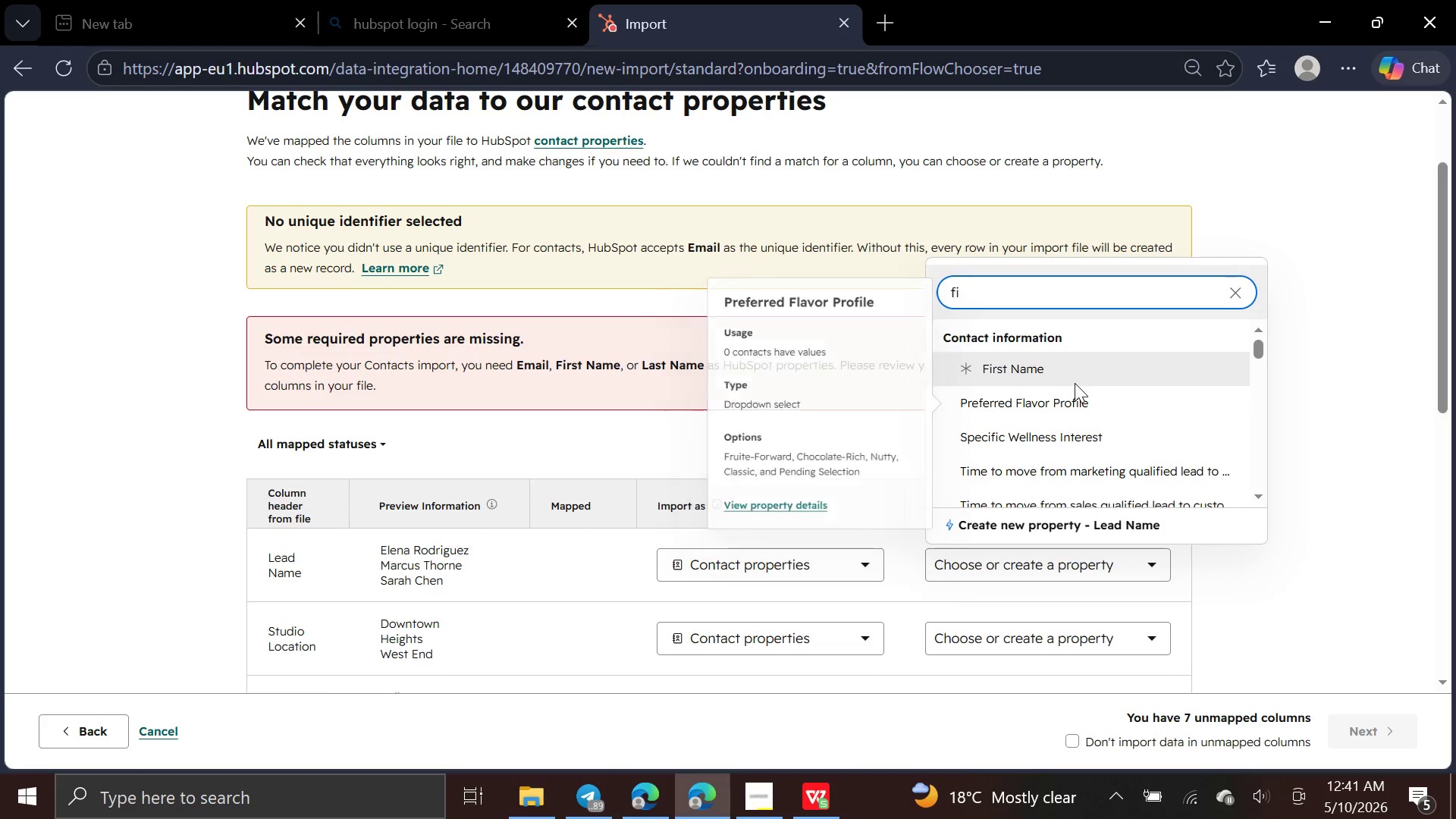 
left_click([1076, 380])
 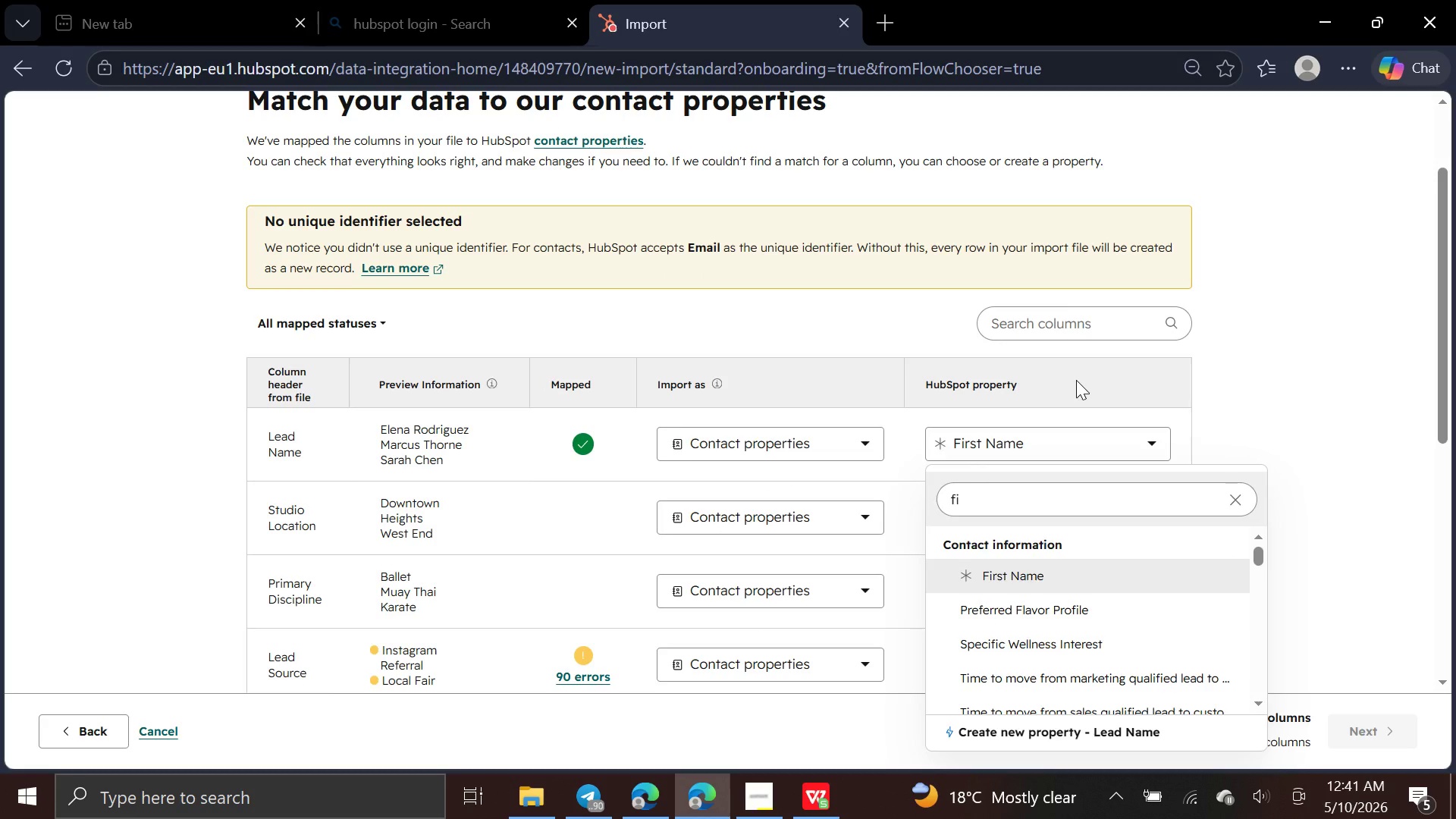 
wait(9.02)
 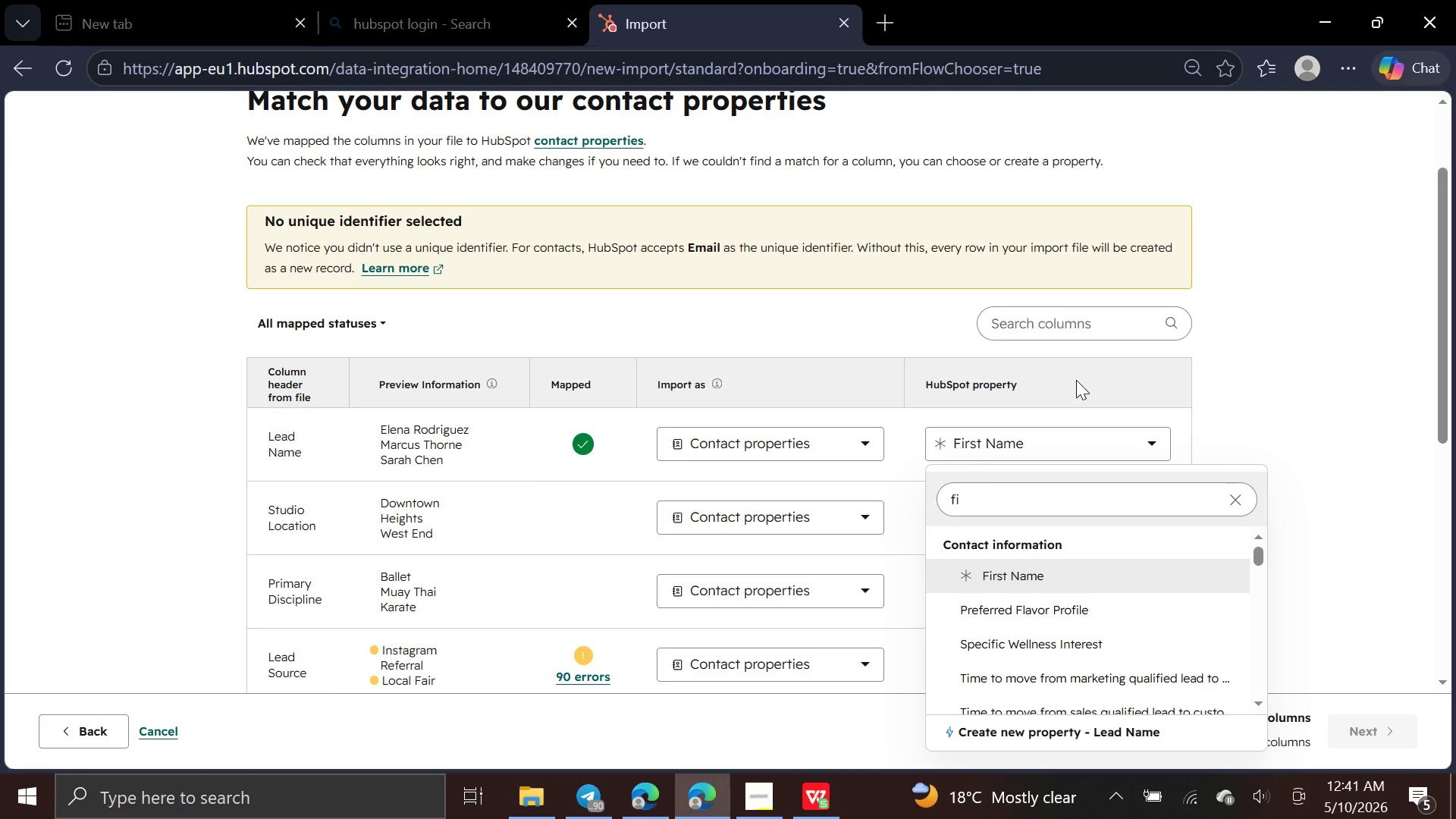 
left_click([1262, 435])
 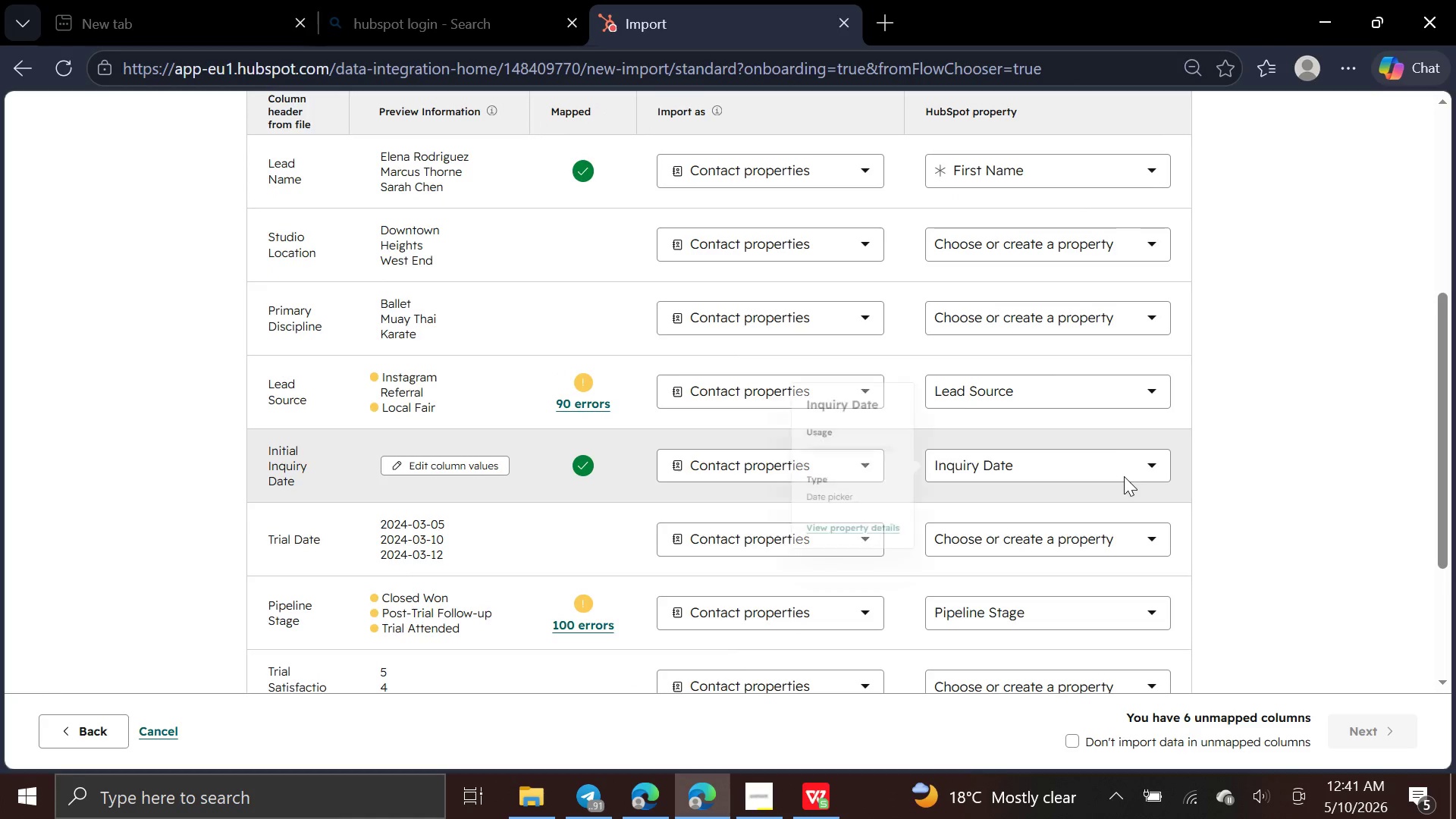 
wait(5.61)
 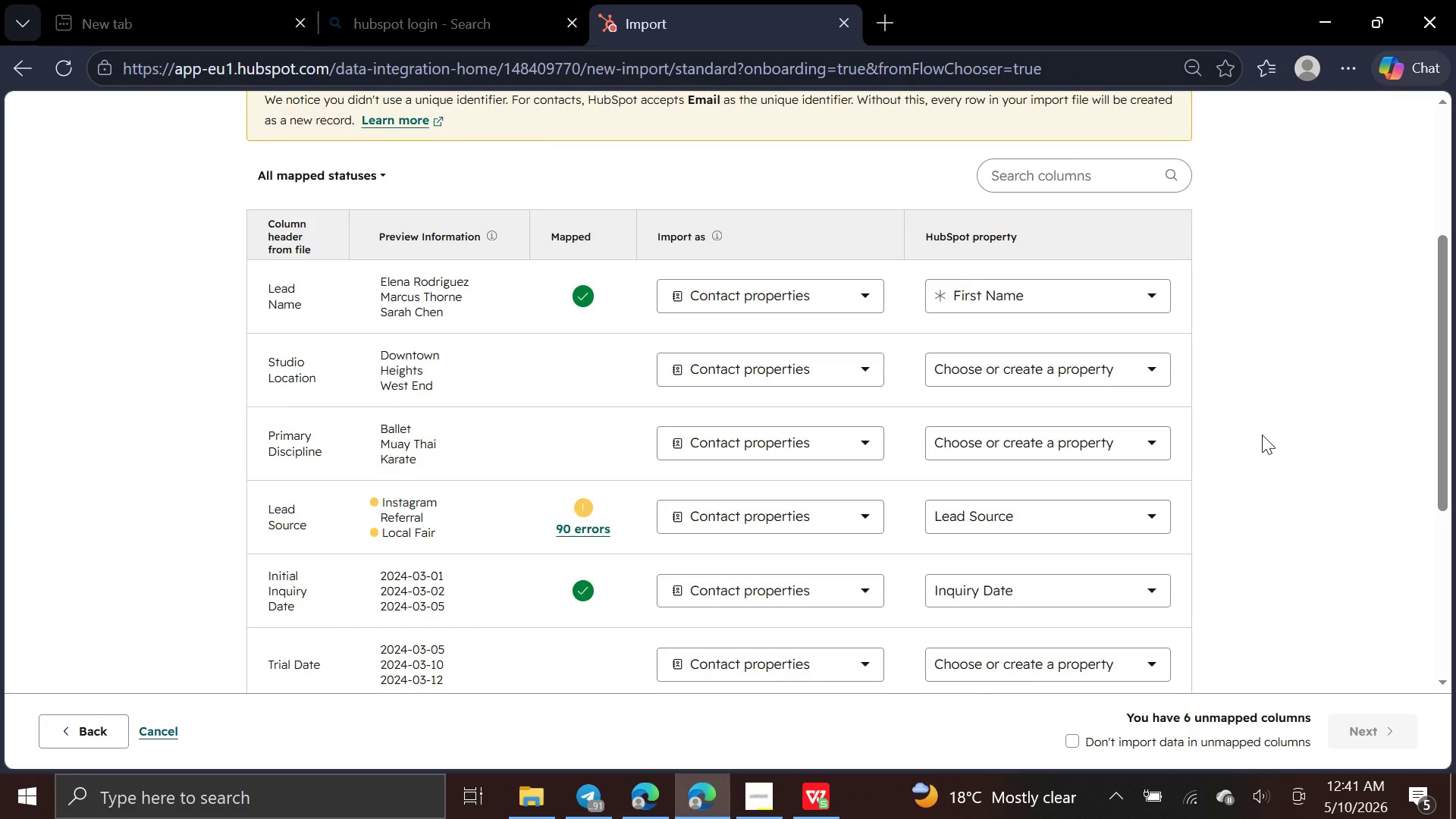 
left_click([1123, 390])
 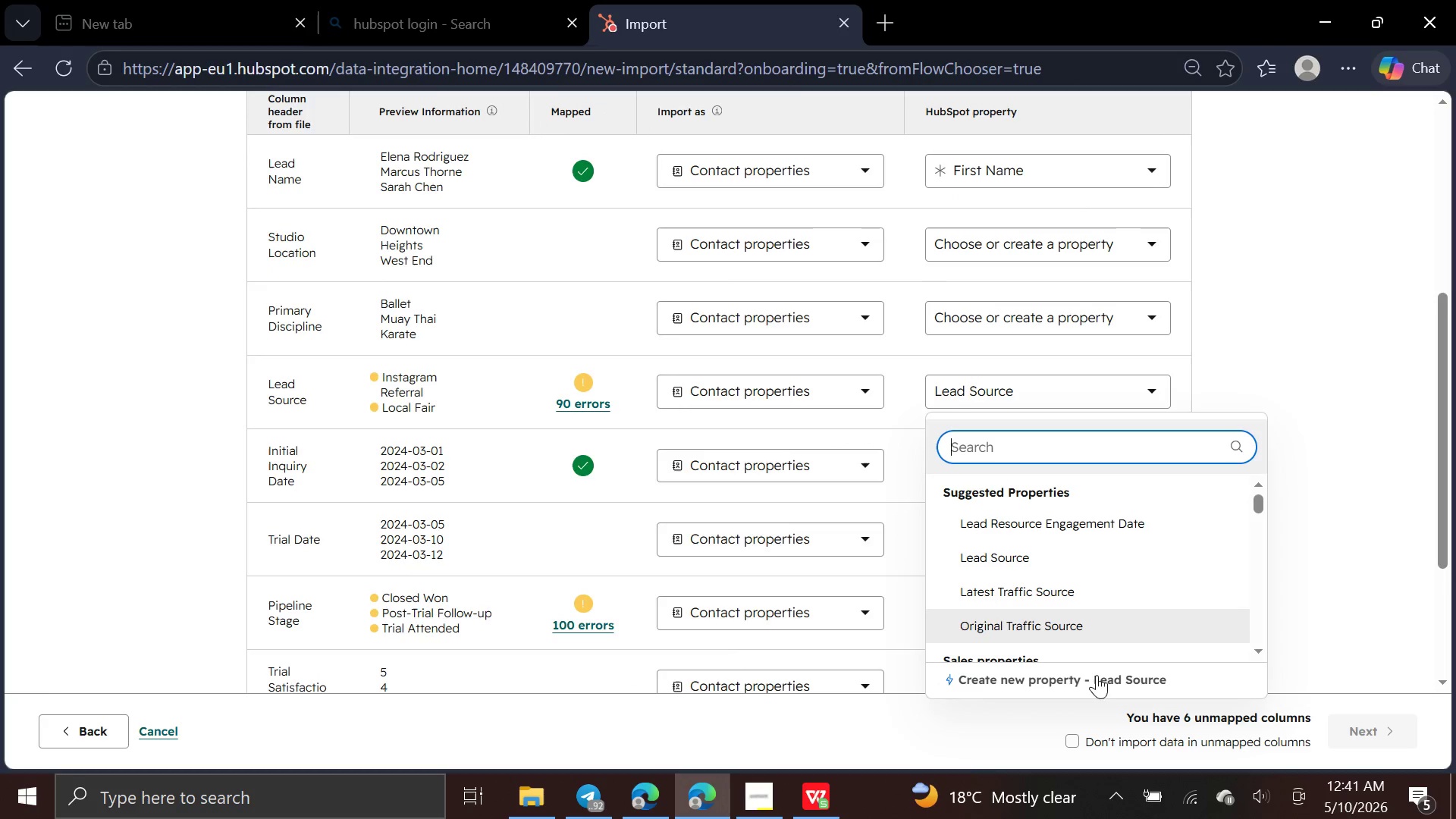 
left_click([1108, 678])
 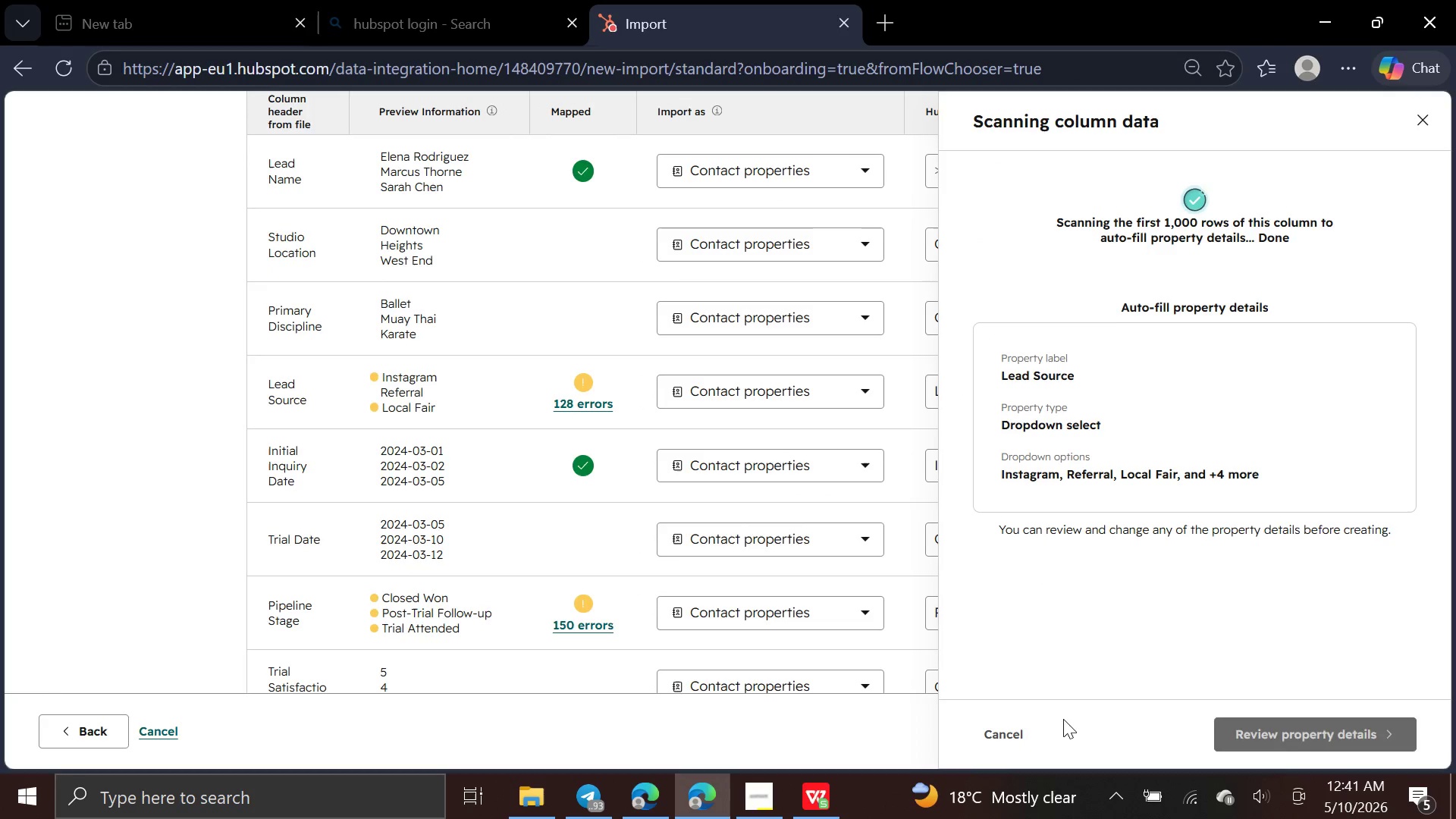 
left_click([1261, 733])
 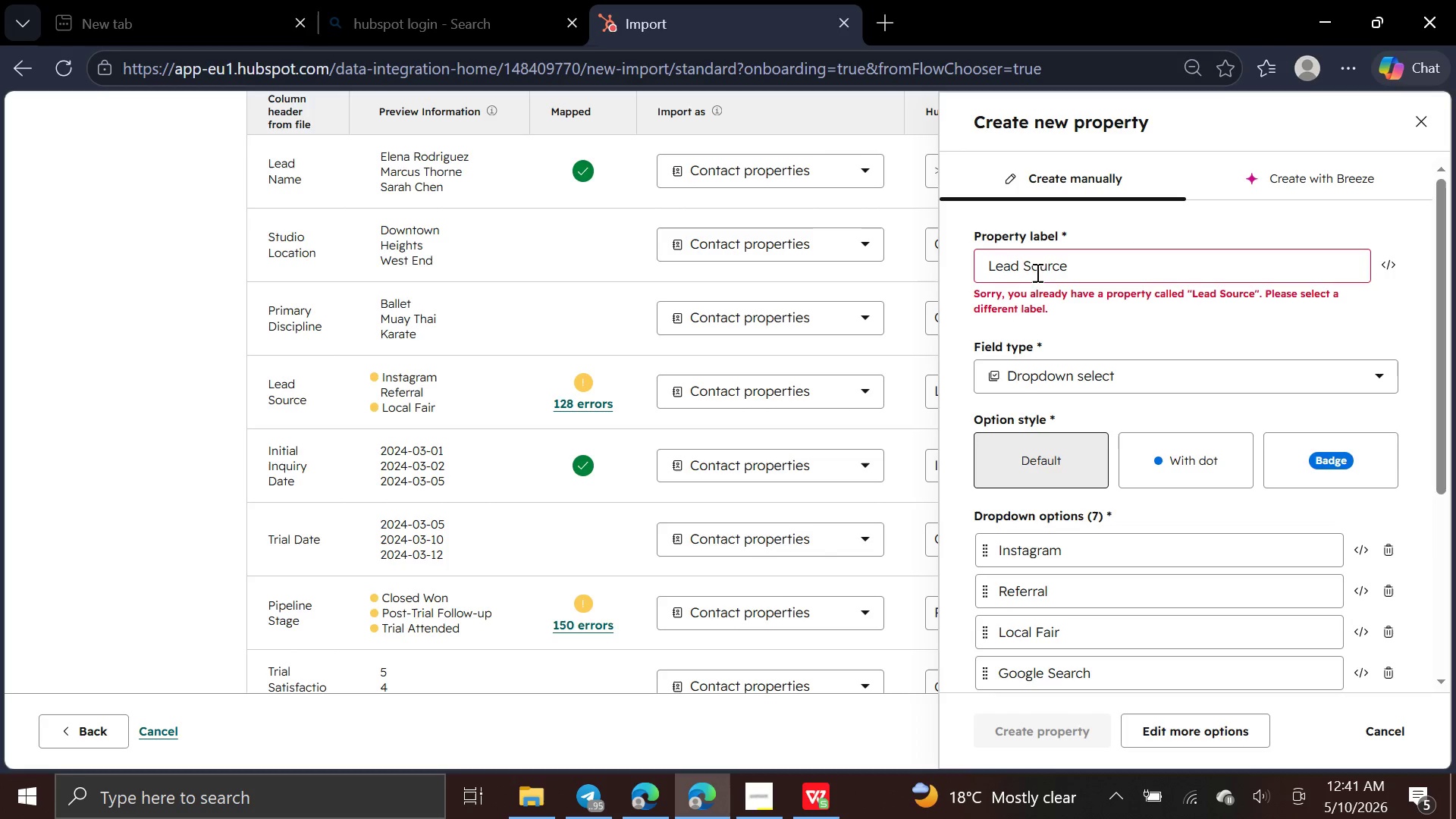 
left_click([1021, 269])
 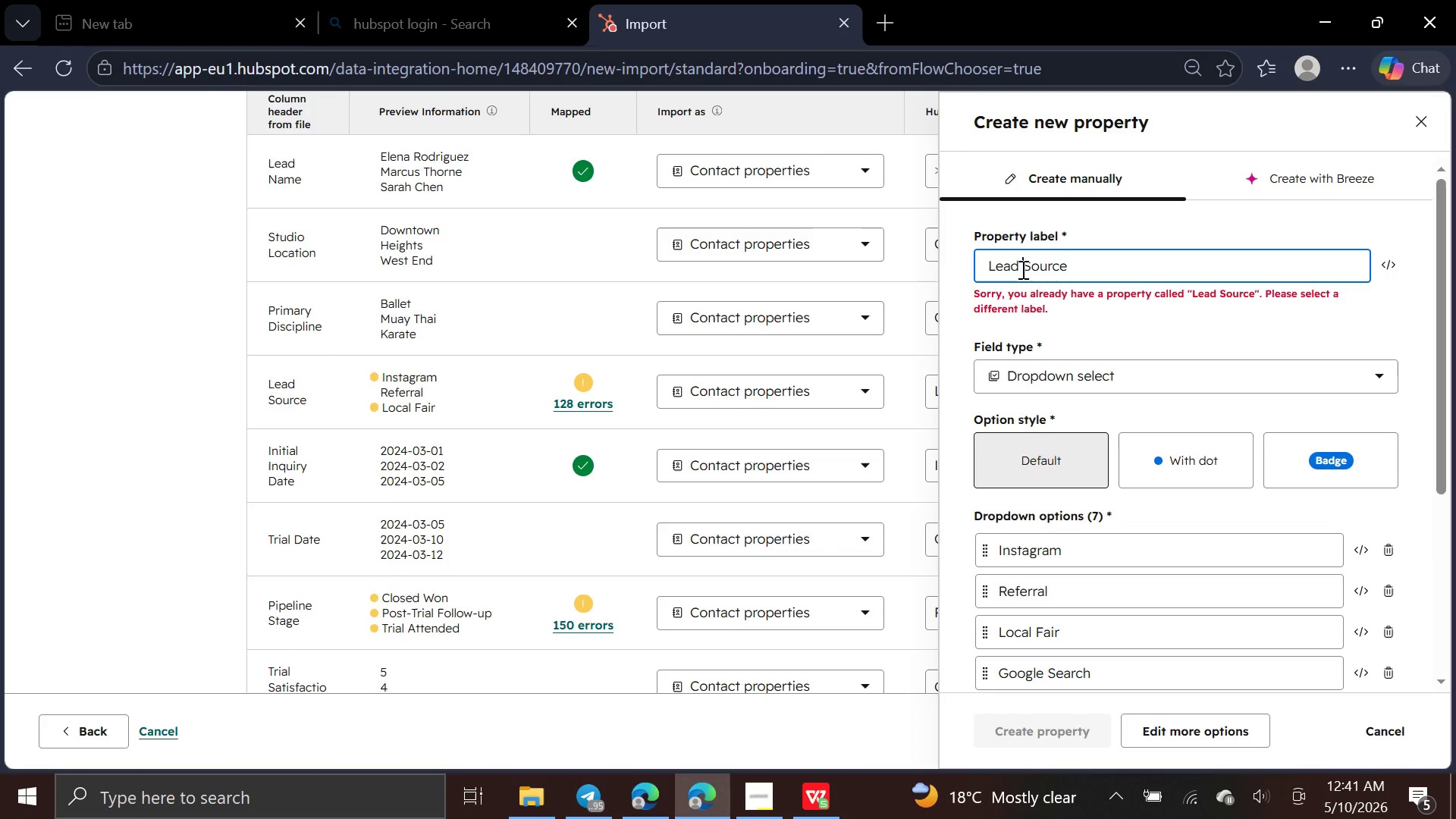 
key(Backspace)
 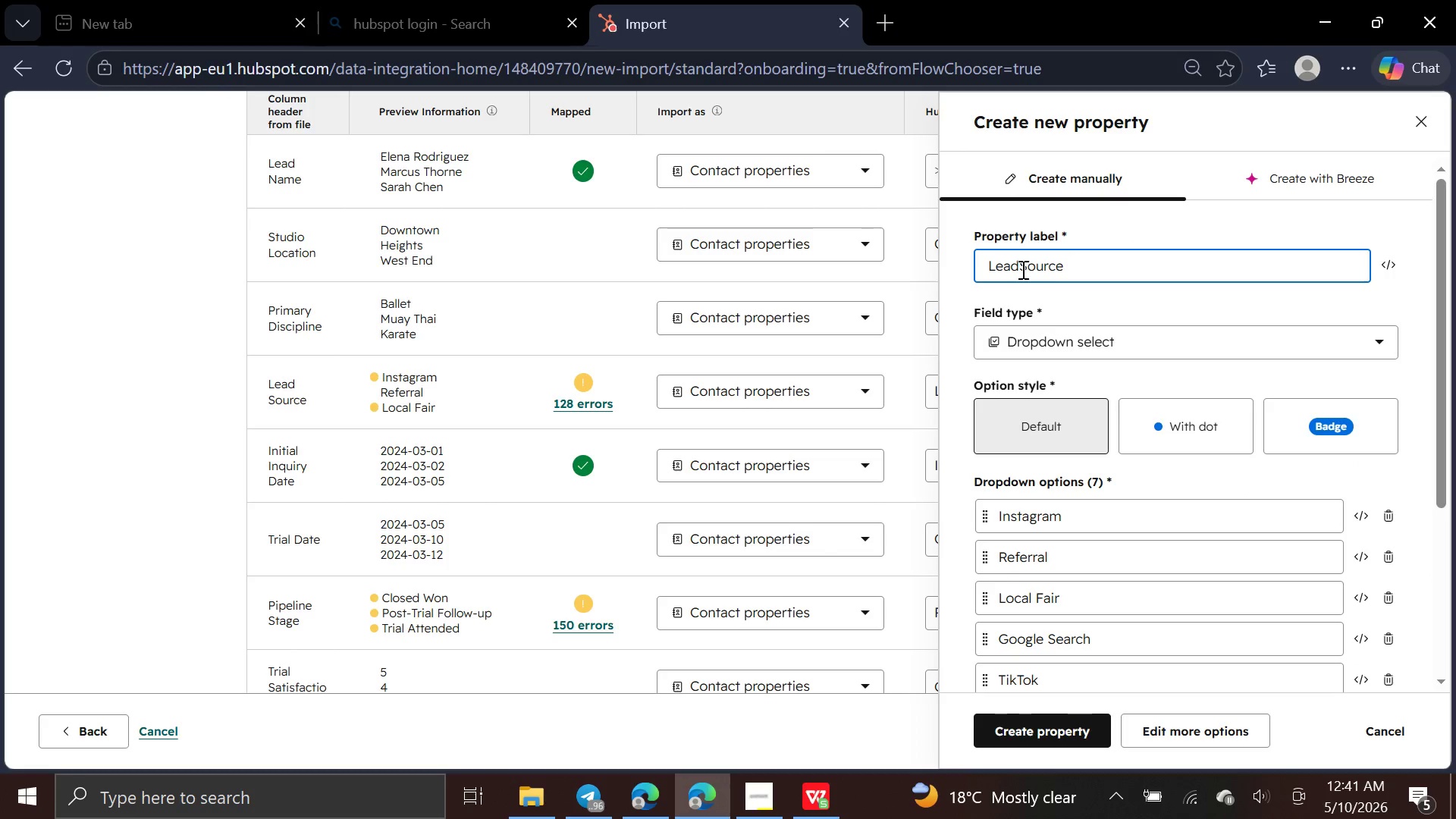 
key(S)
 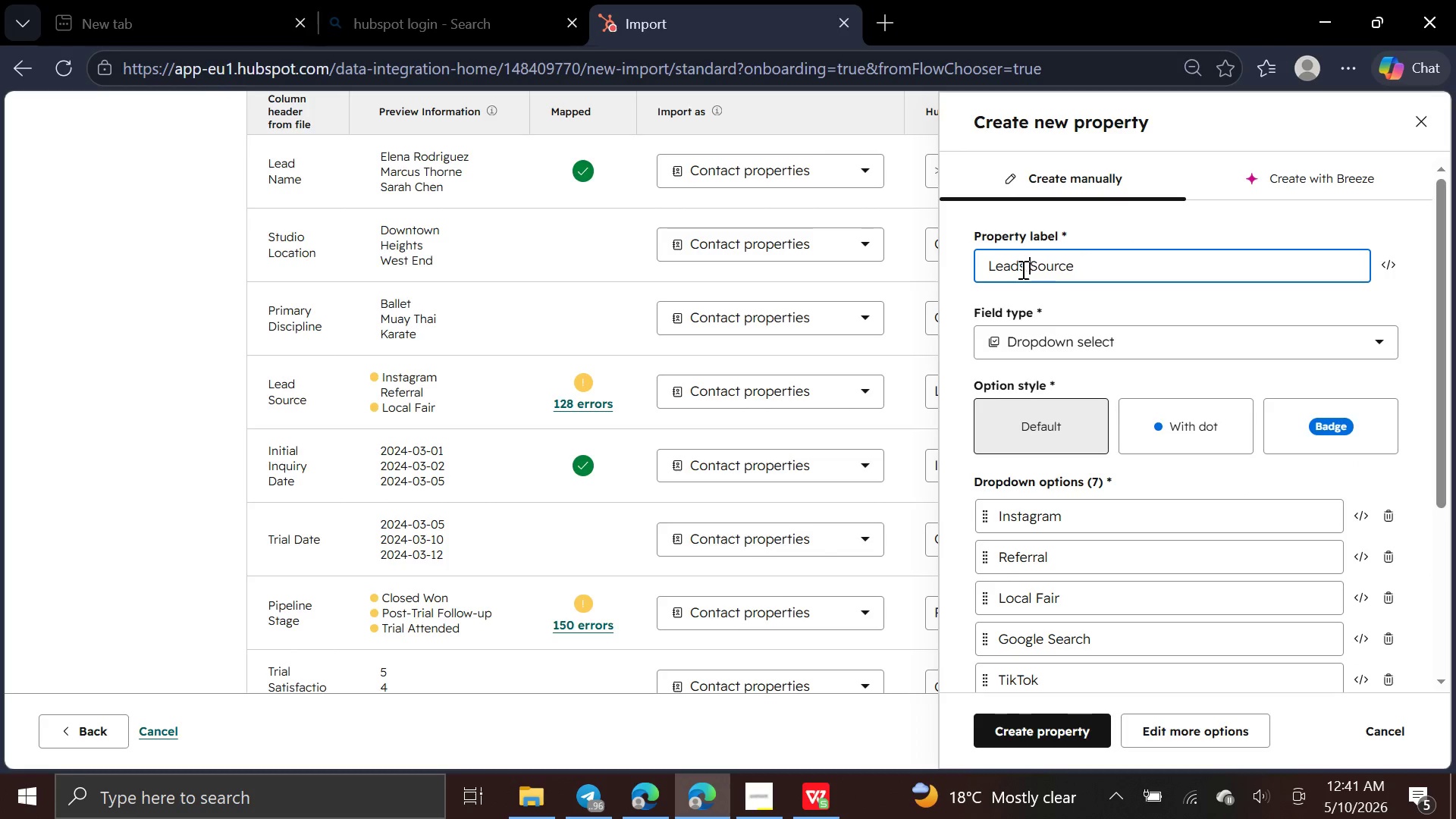 
key(Space)
 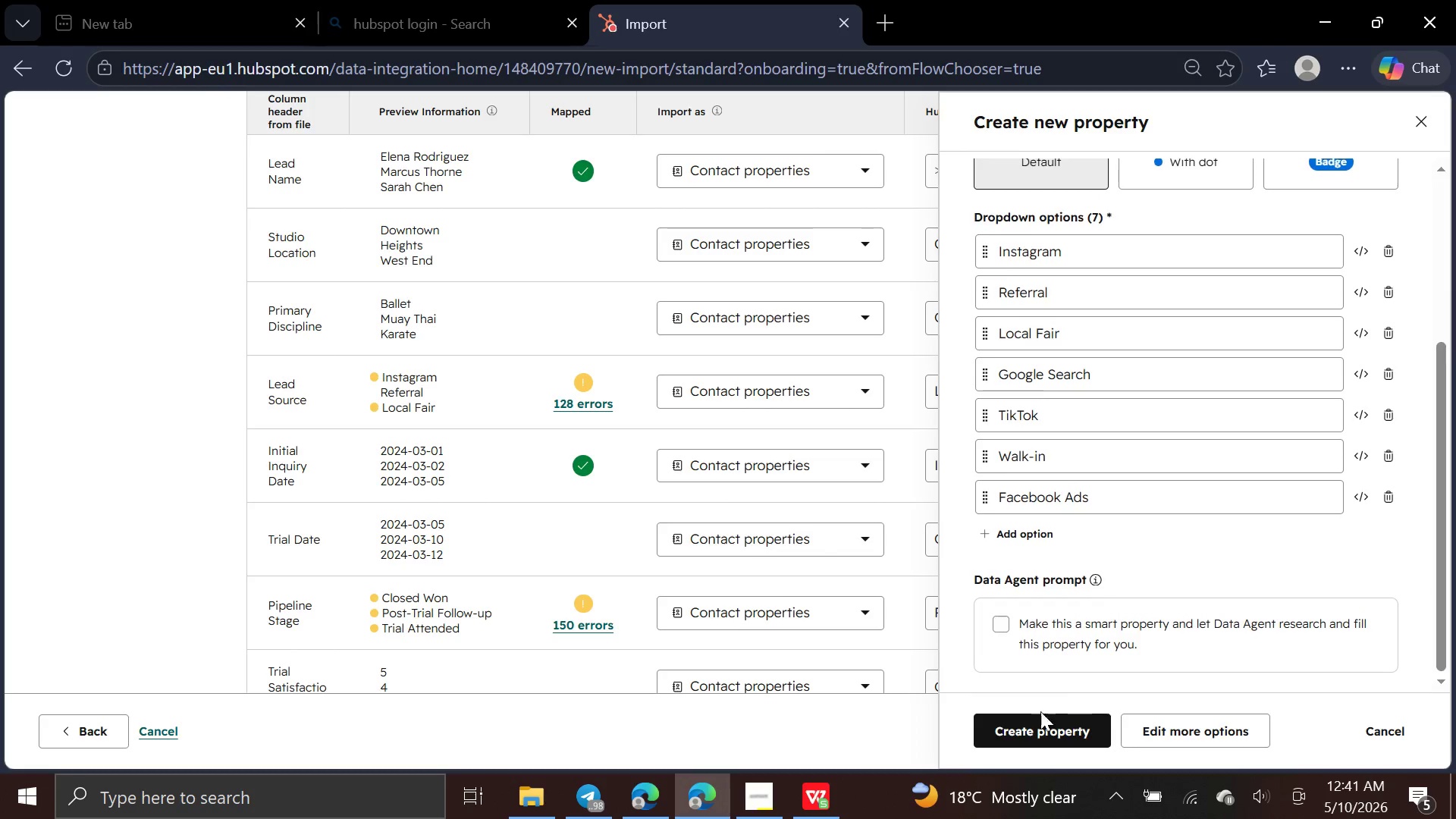 
wait(5.16)
 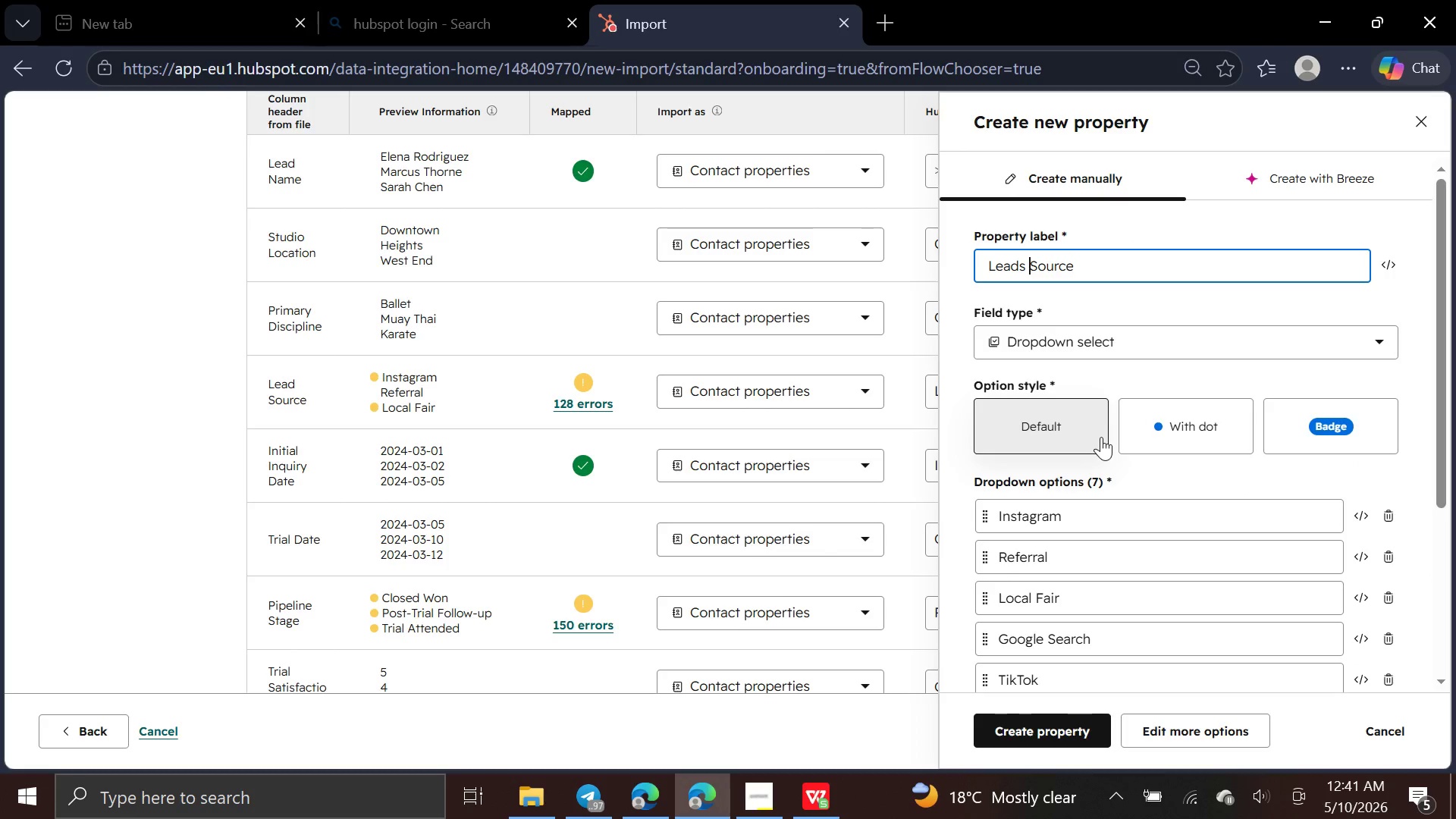 
left_click([1046, 730])
 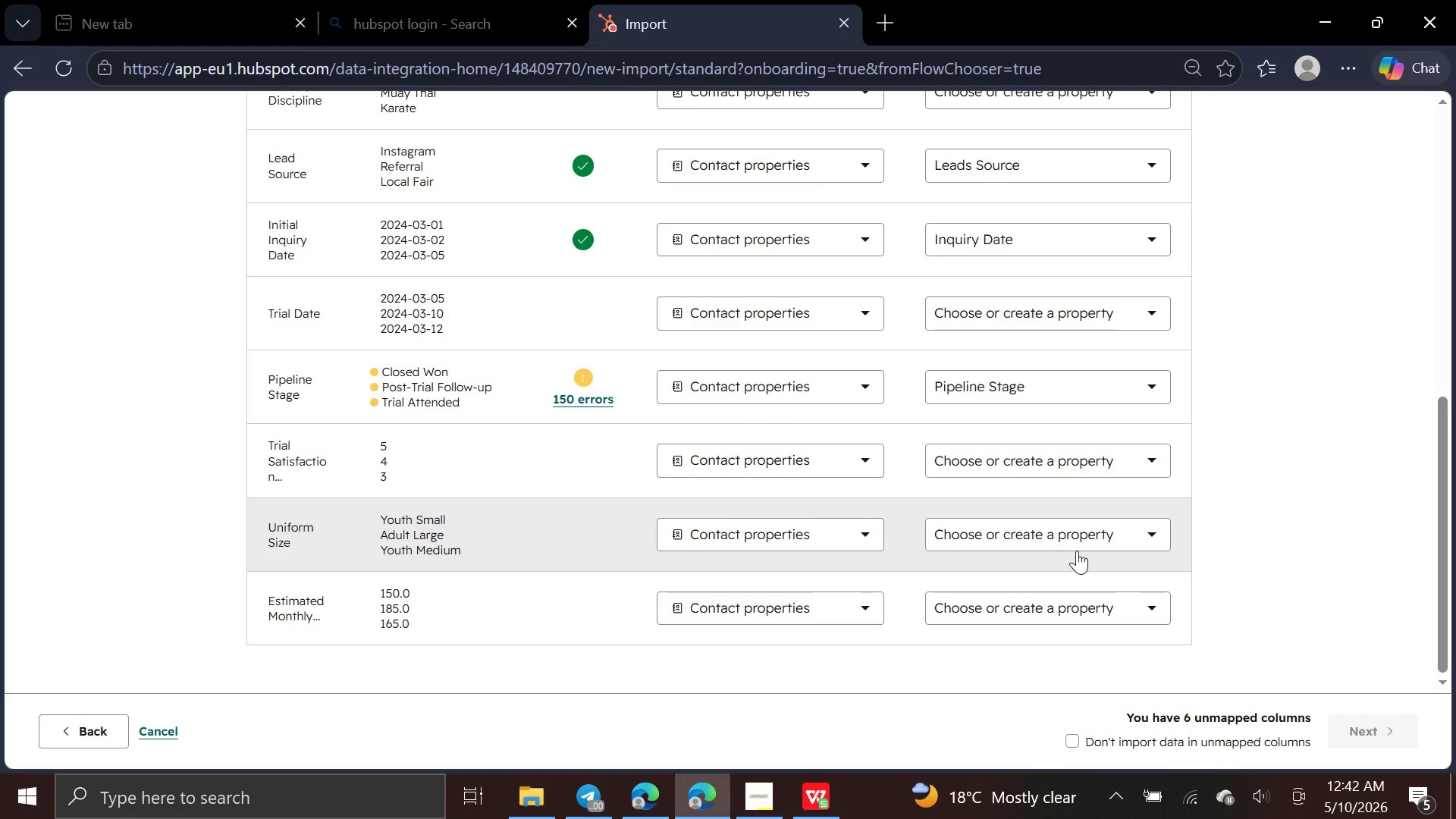 
wait(11.34)
 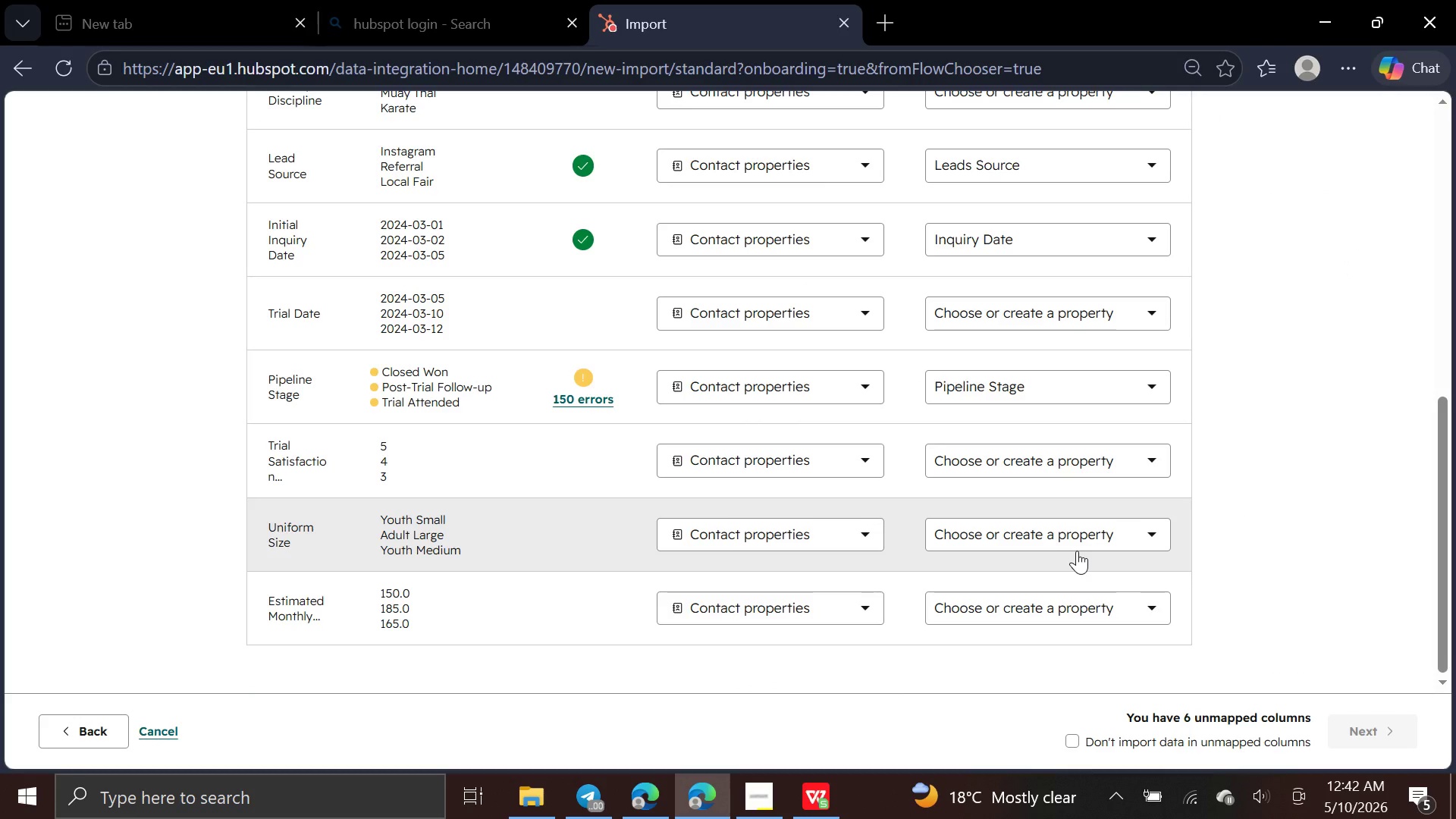 
left_click([1131, 388])
 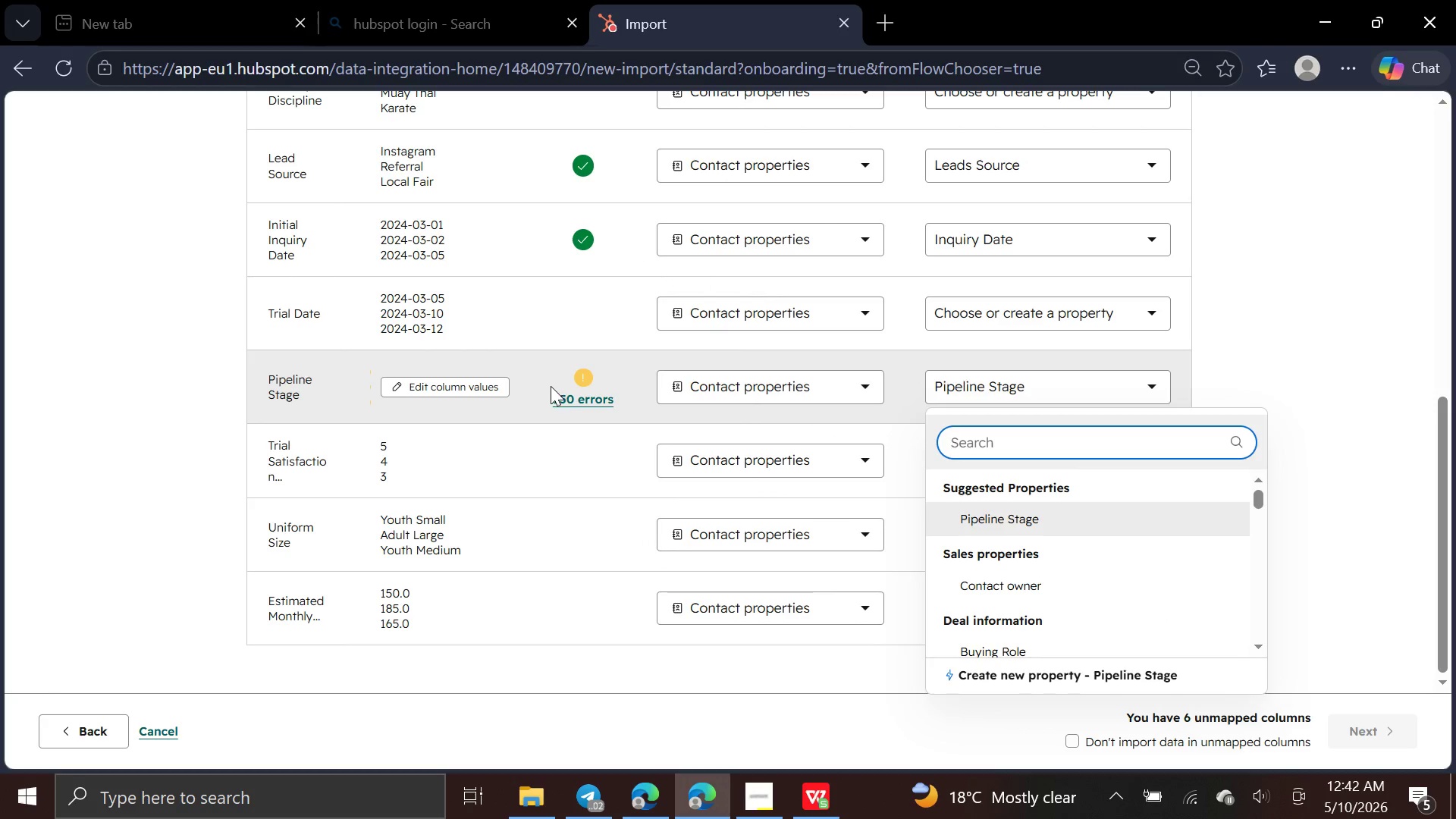 
left_click([590, 394])
 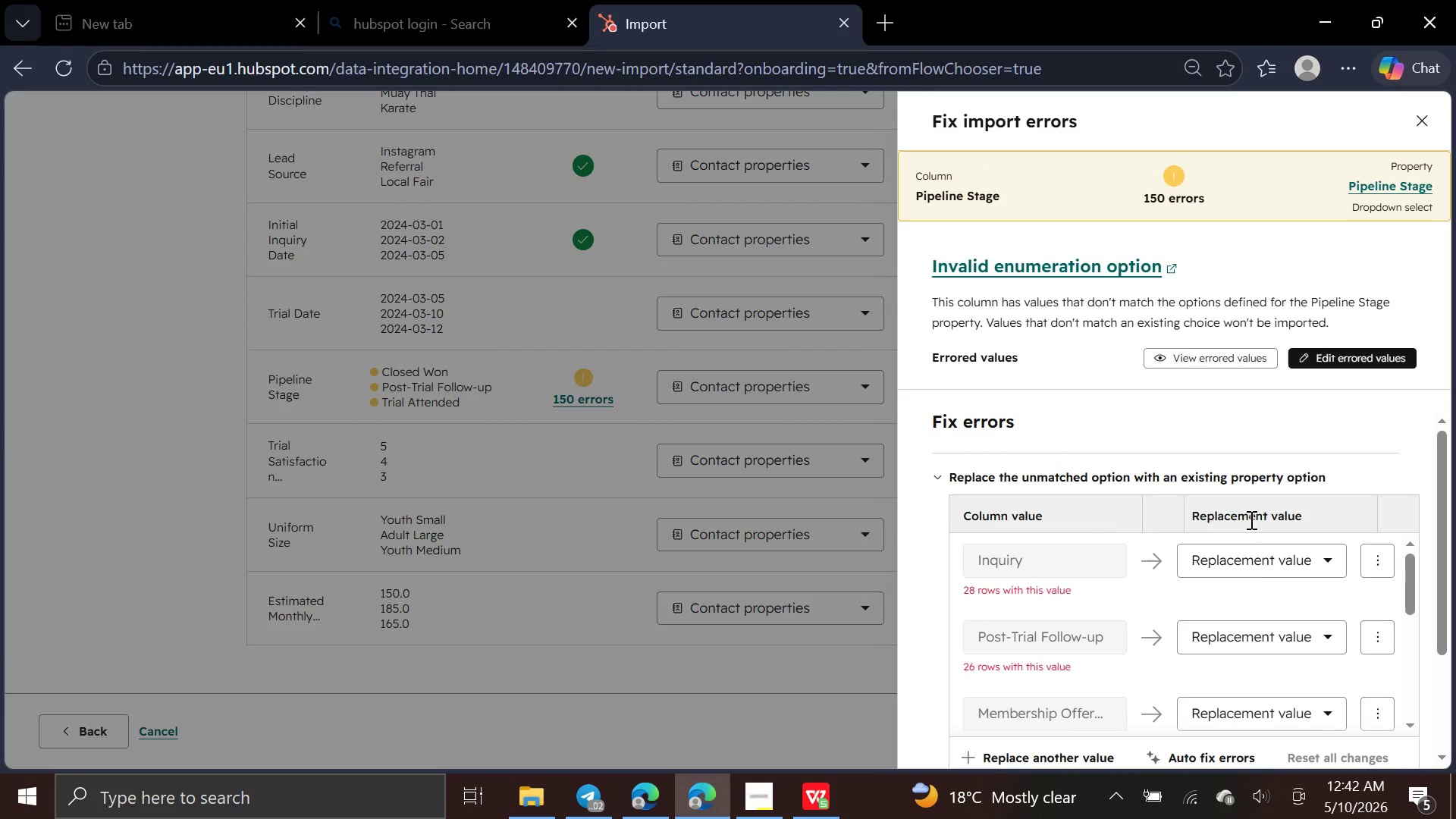 
left_click([1256, 559])
 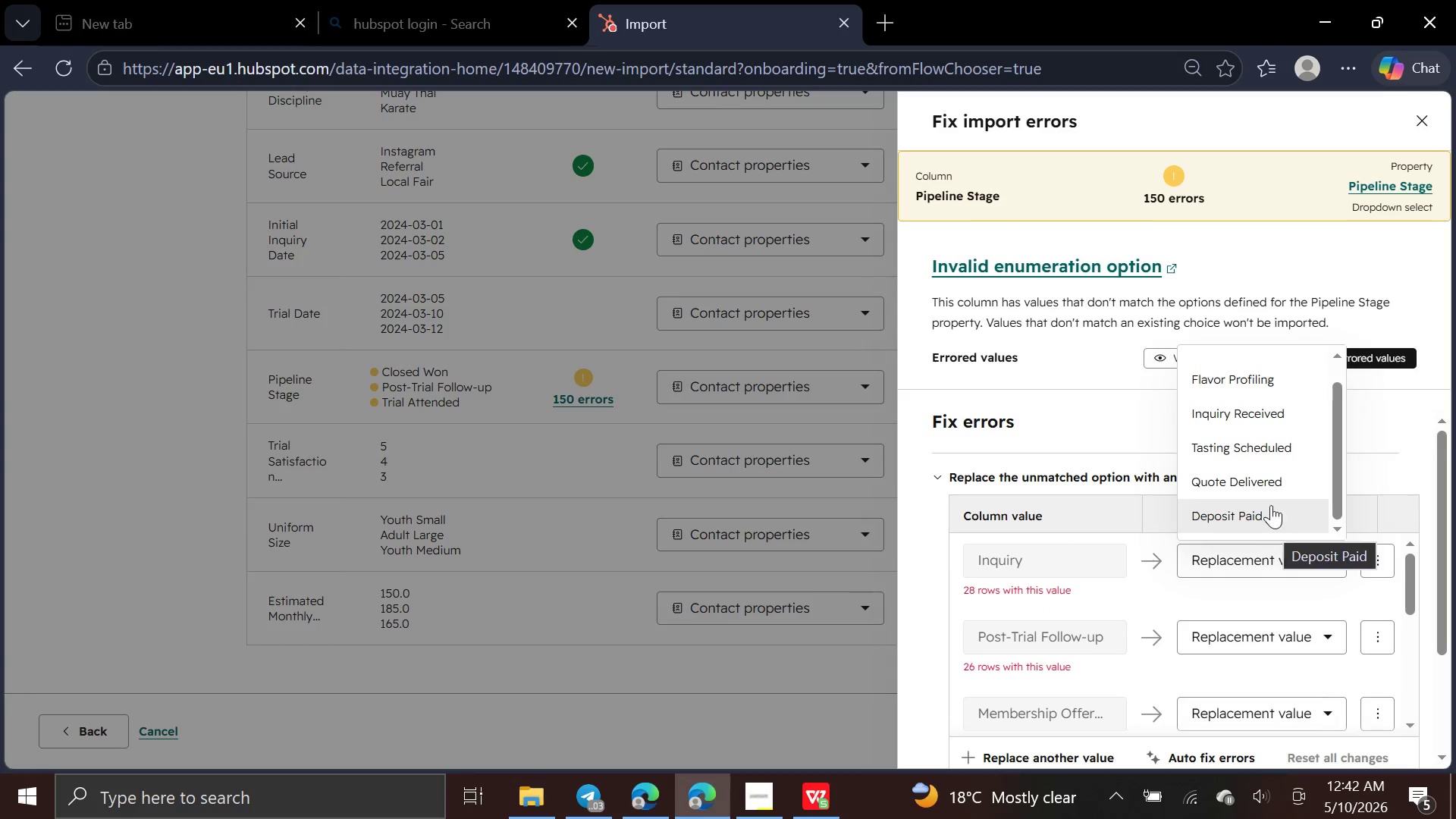 
wait(6.39)
 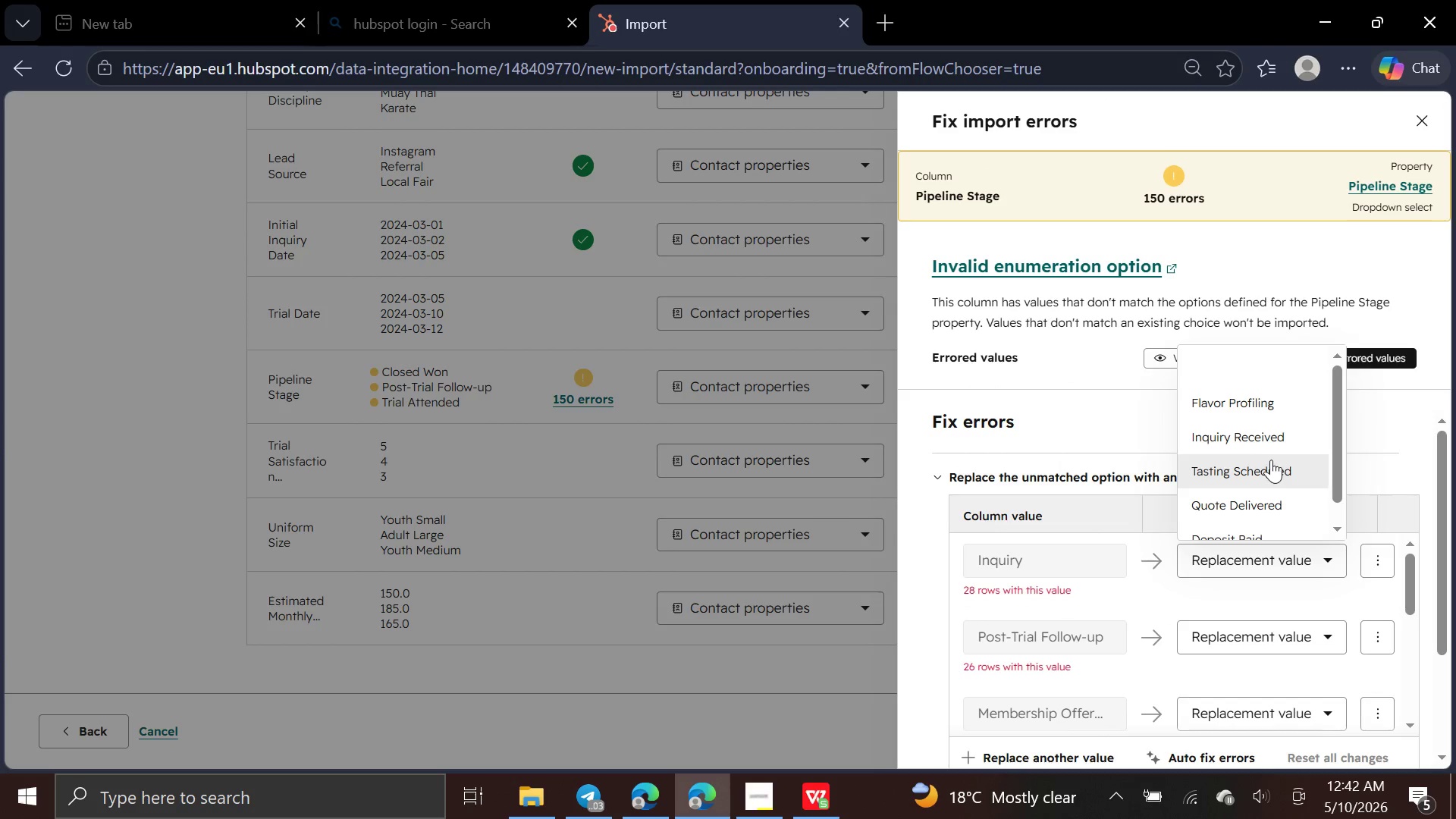 
left_click([849, 733])
 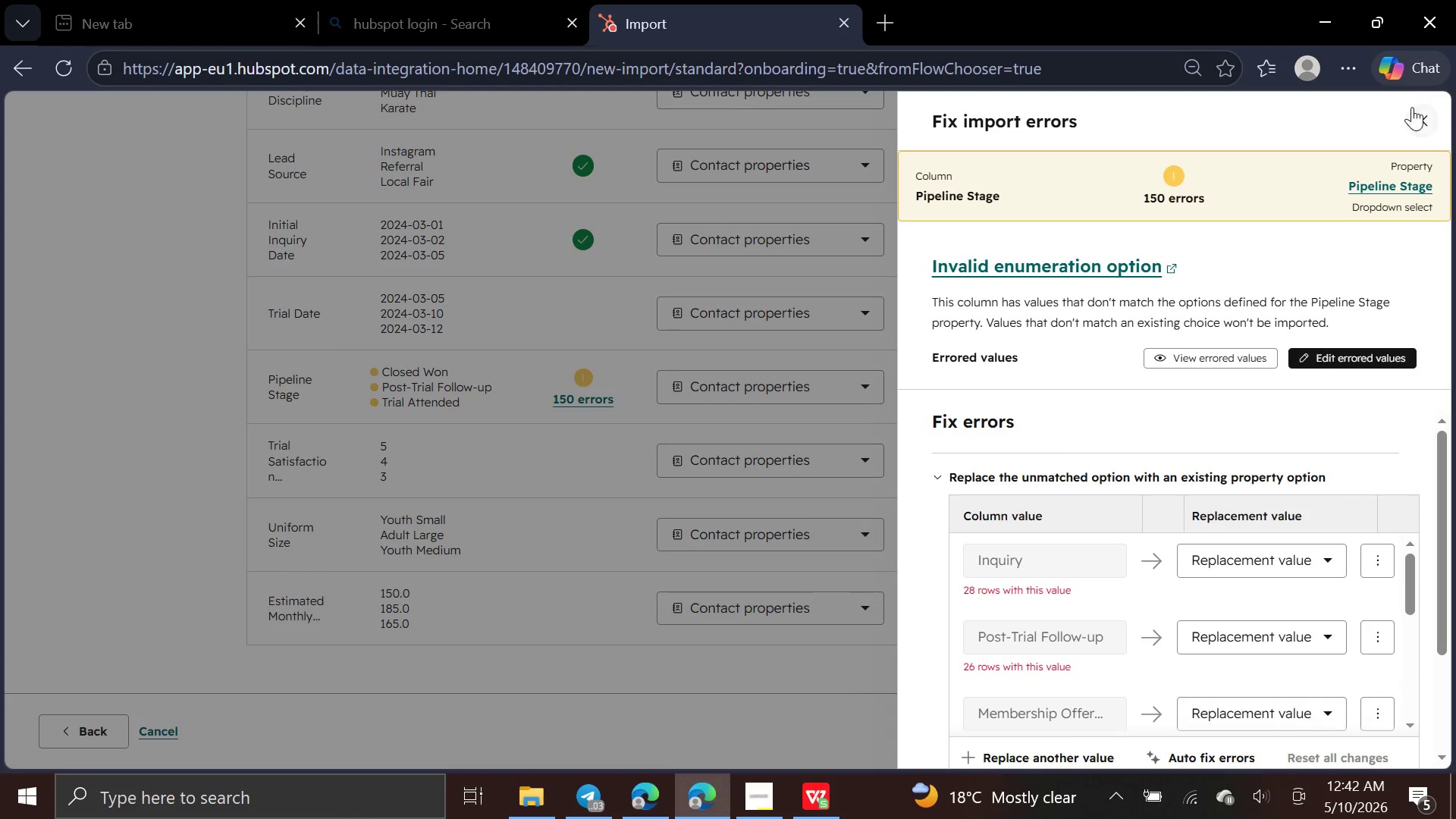 
left_click([1414, 106])
 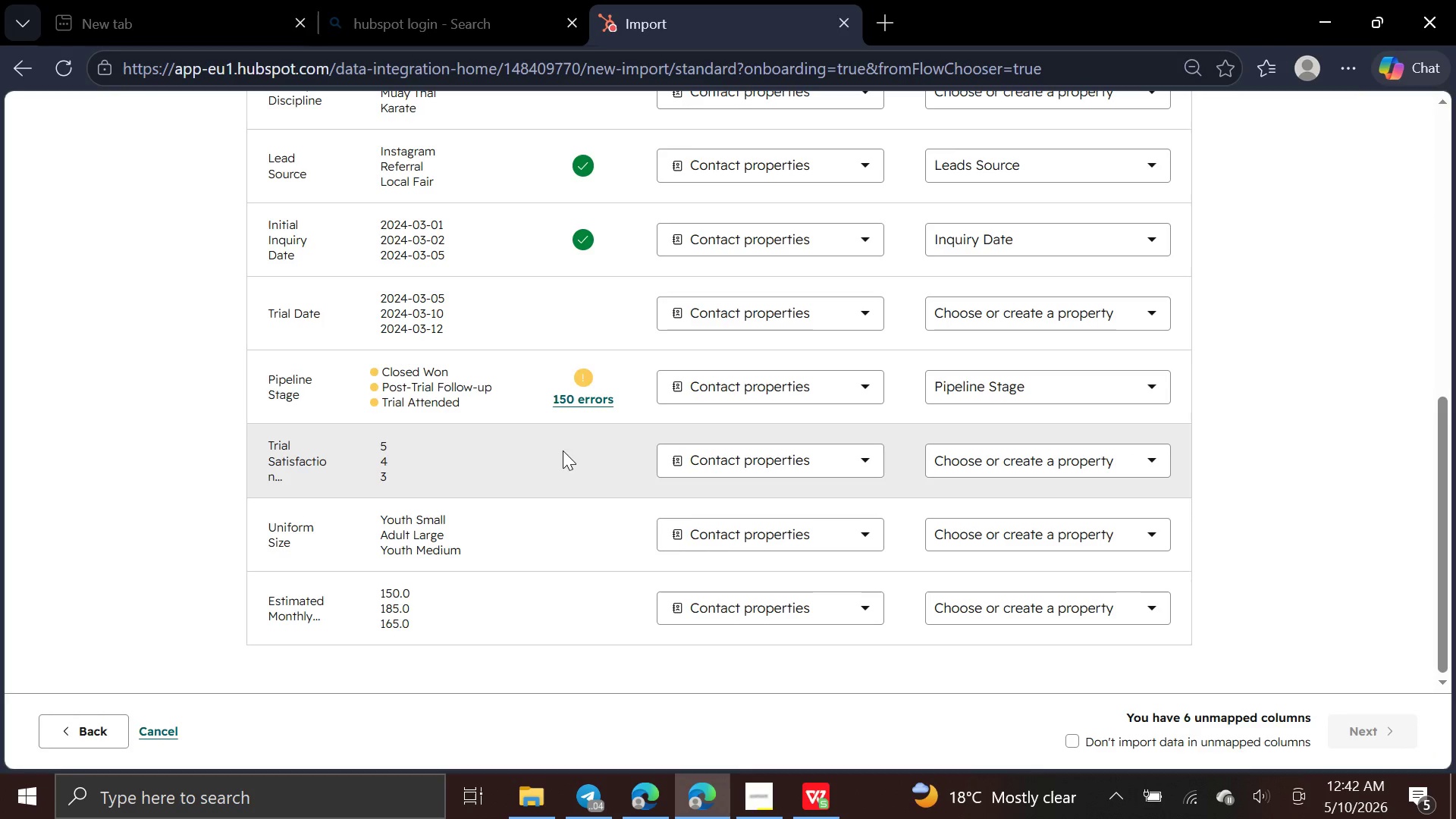 
left_click([94, 720])
 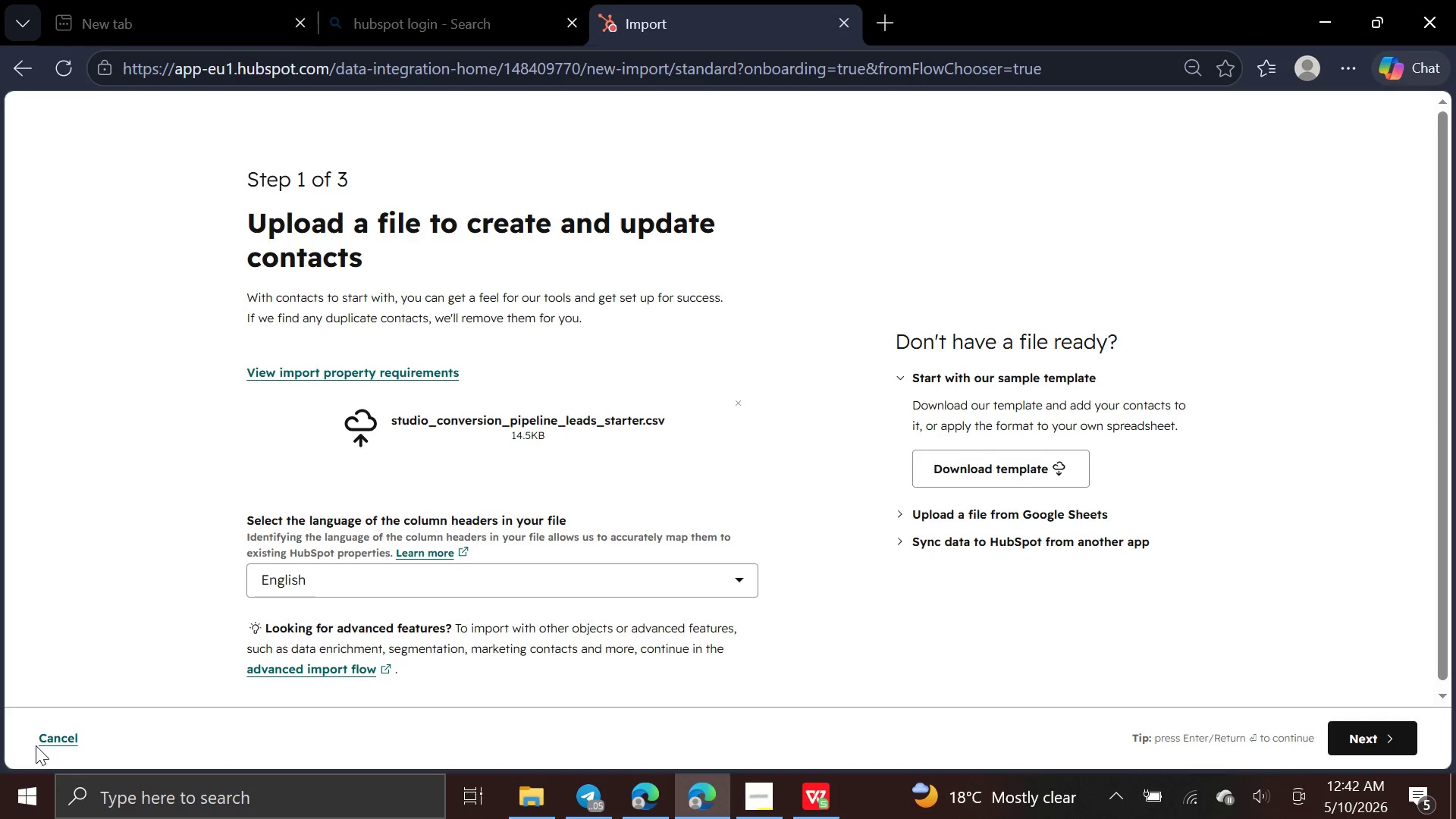 
left_click([36, 745])
 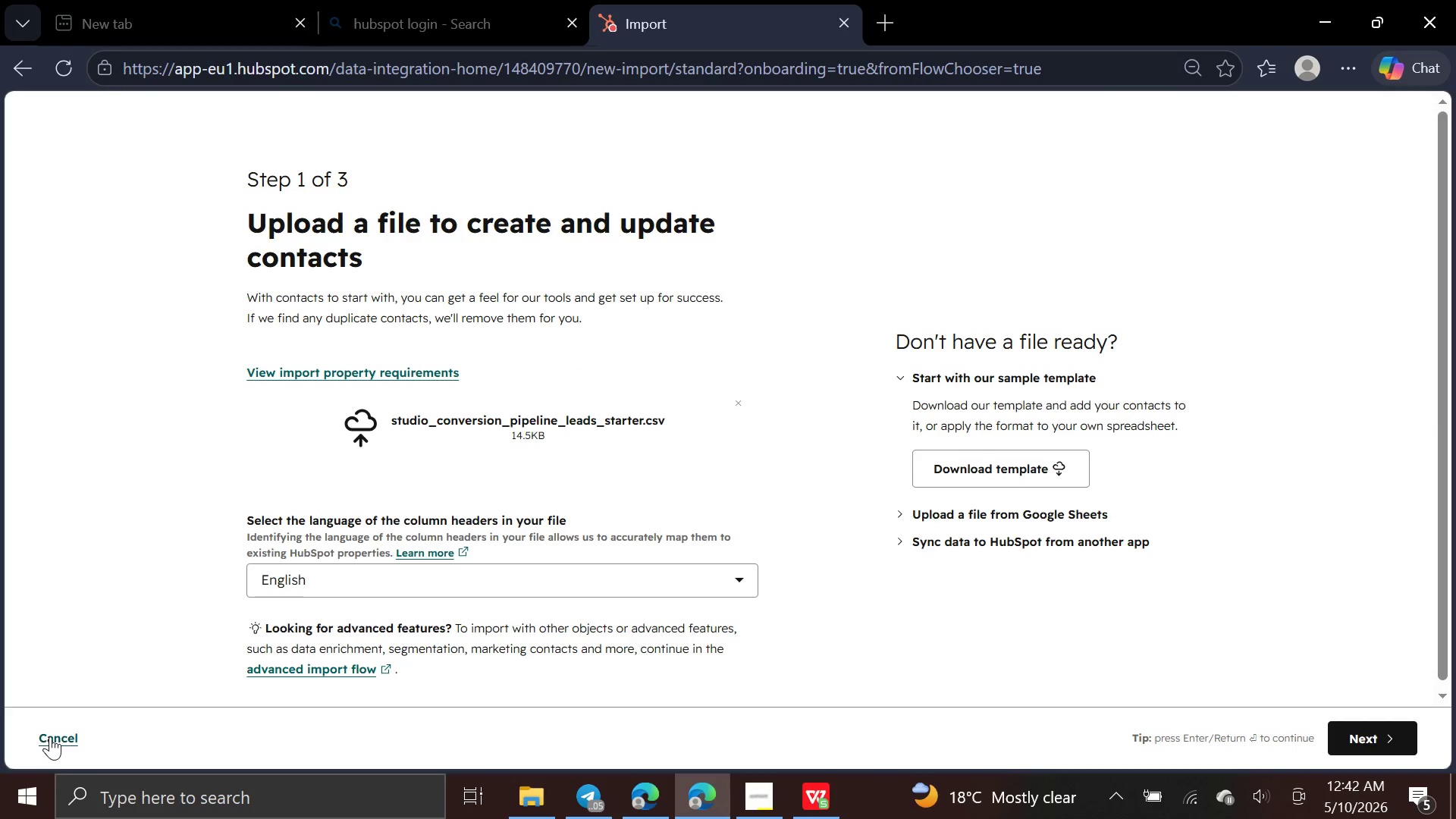 
left_click([50, 736])
 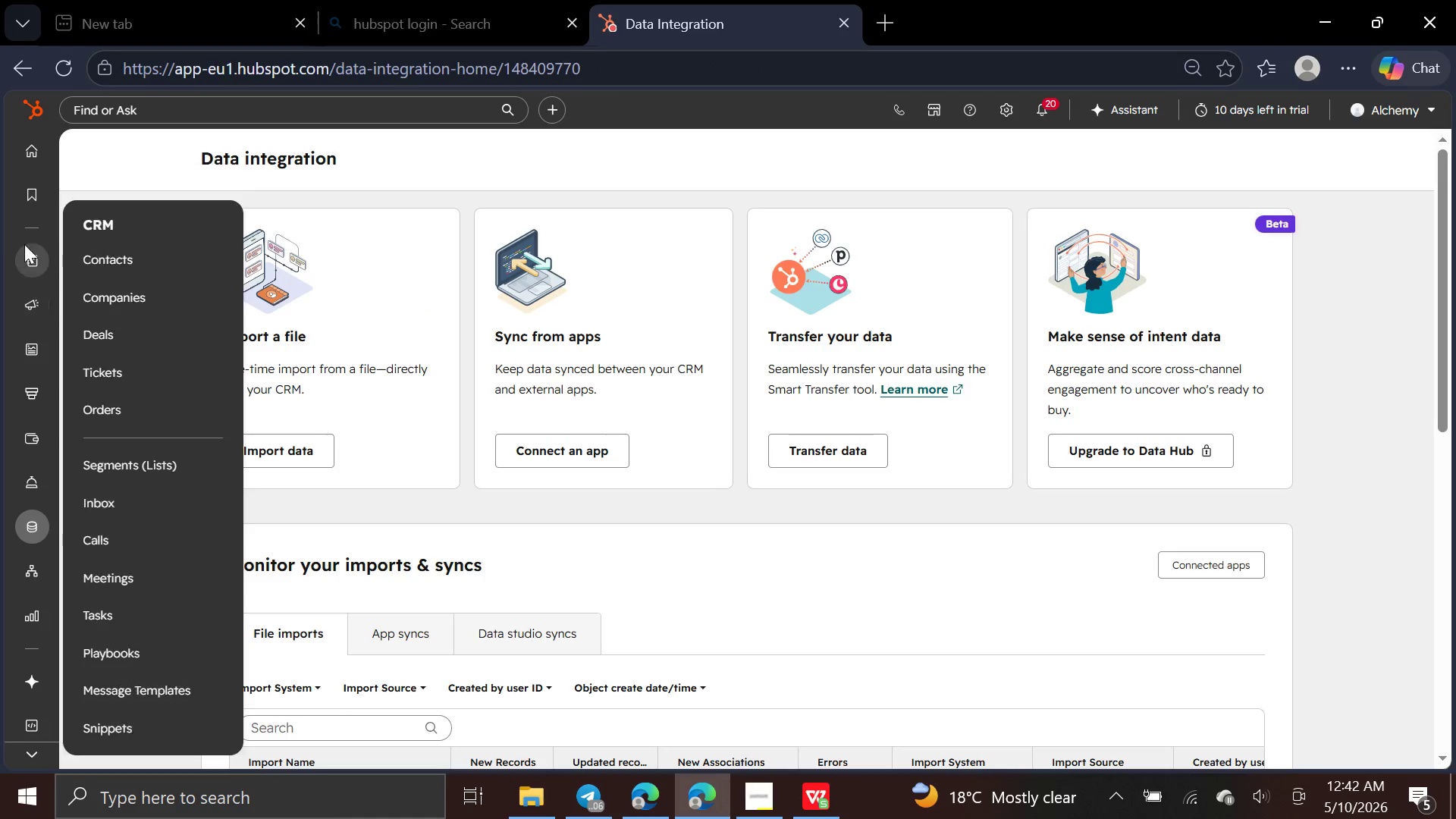 
wait(6.61)
 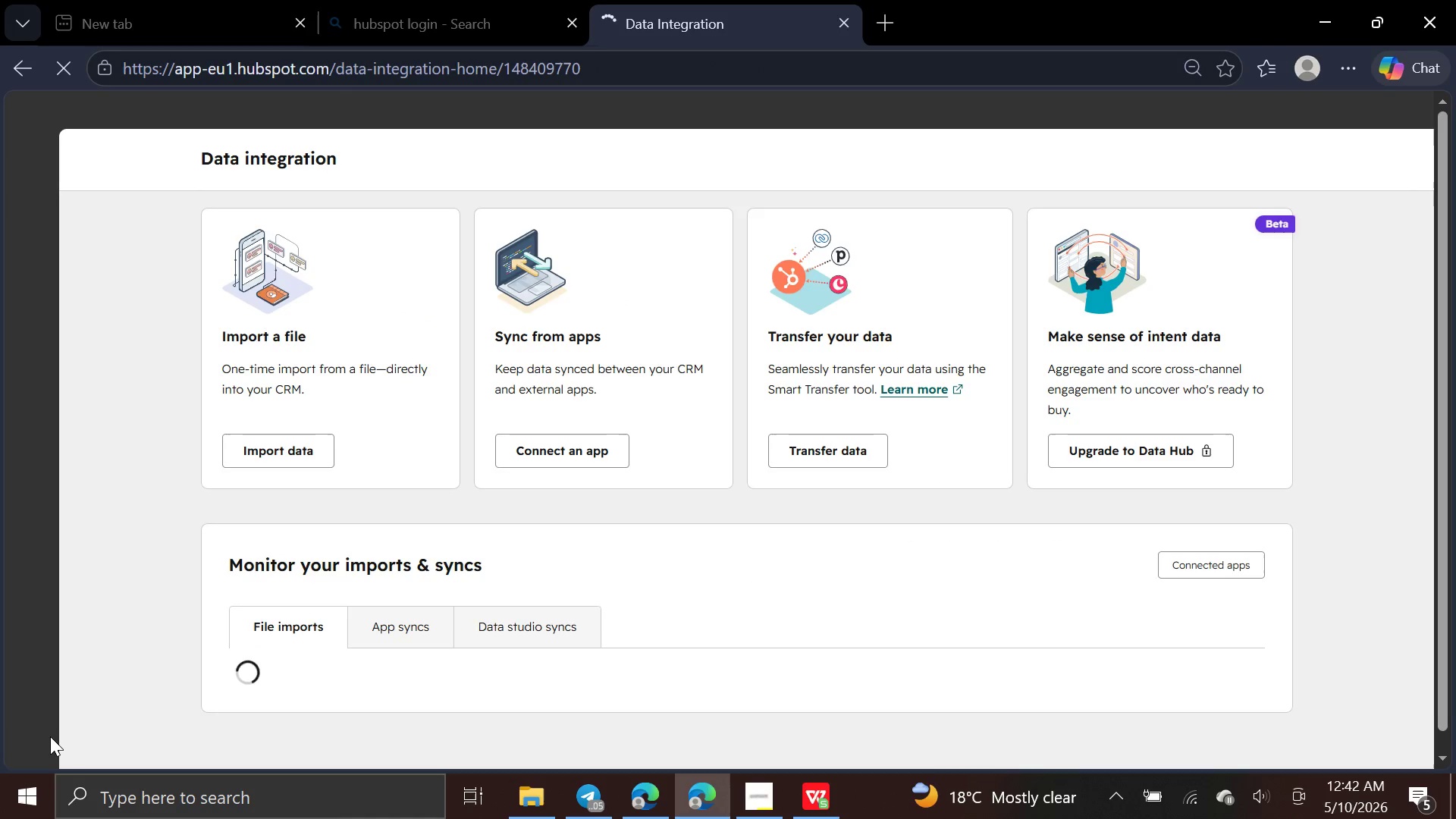 
left_click([1006, 110])
 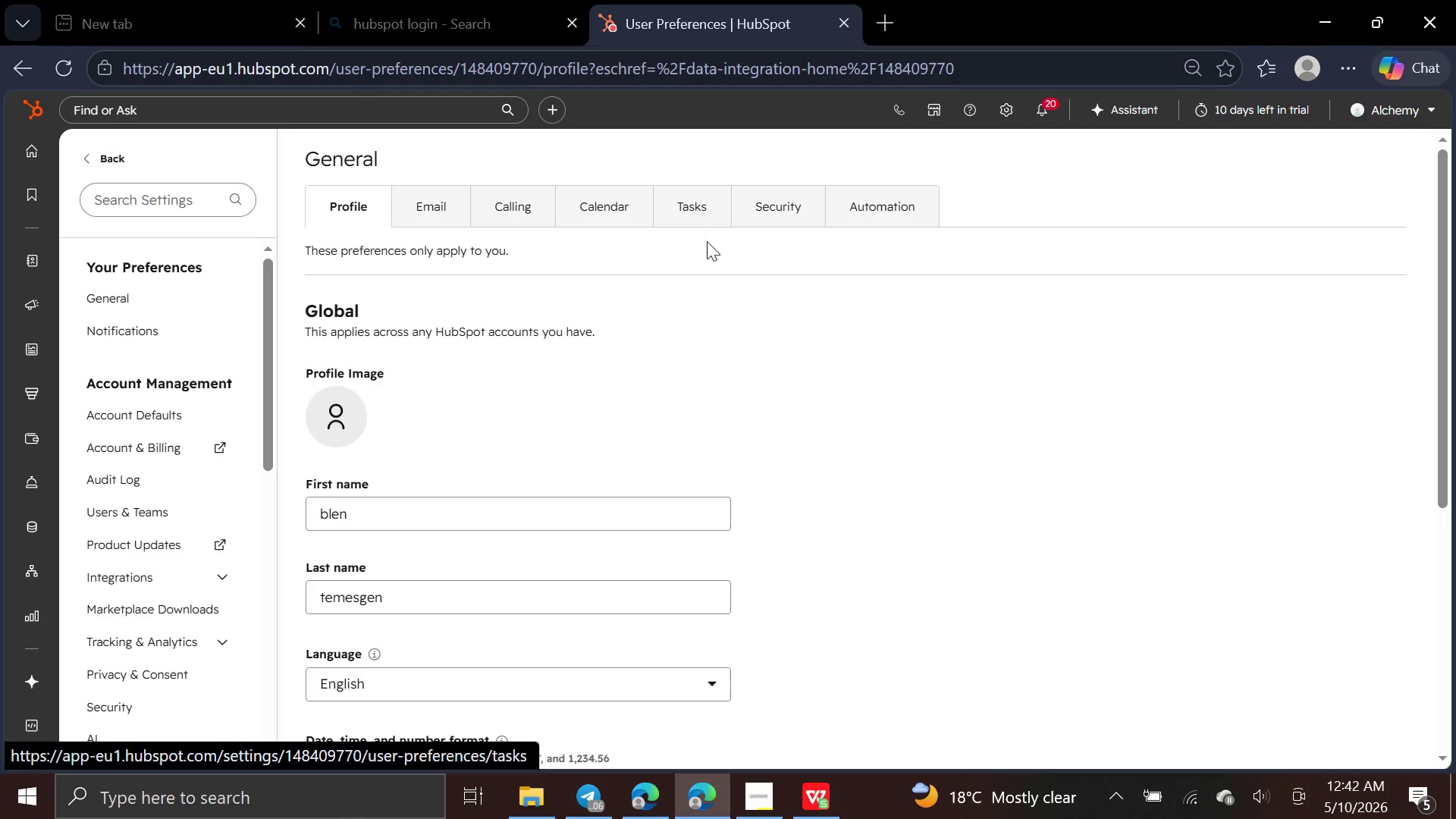 
wait(6.97)
 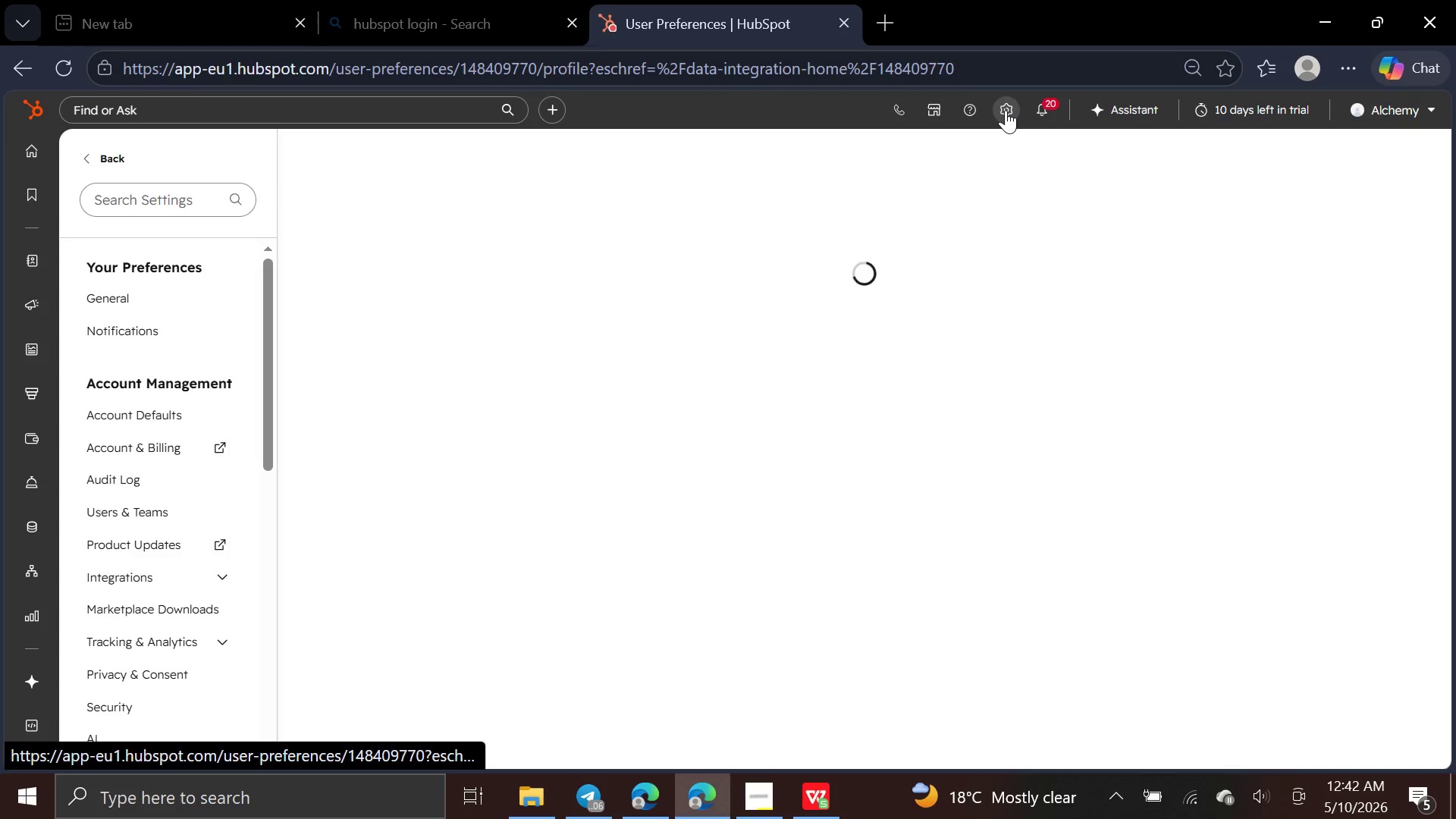 
mouse_move([182, 469])
 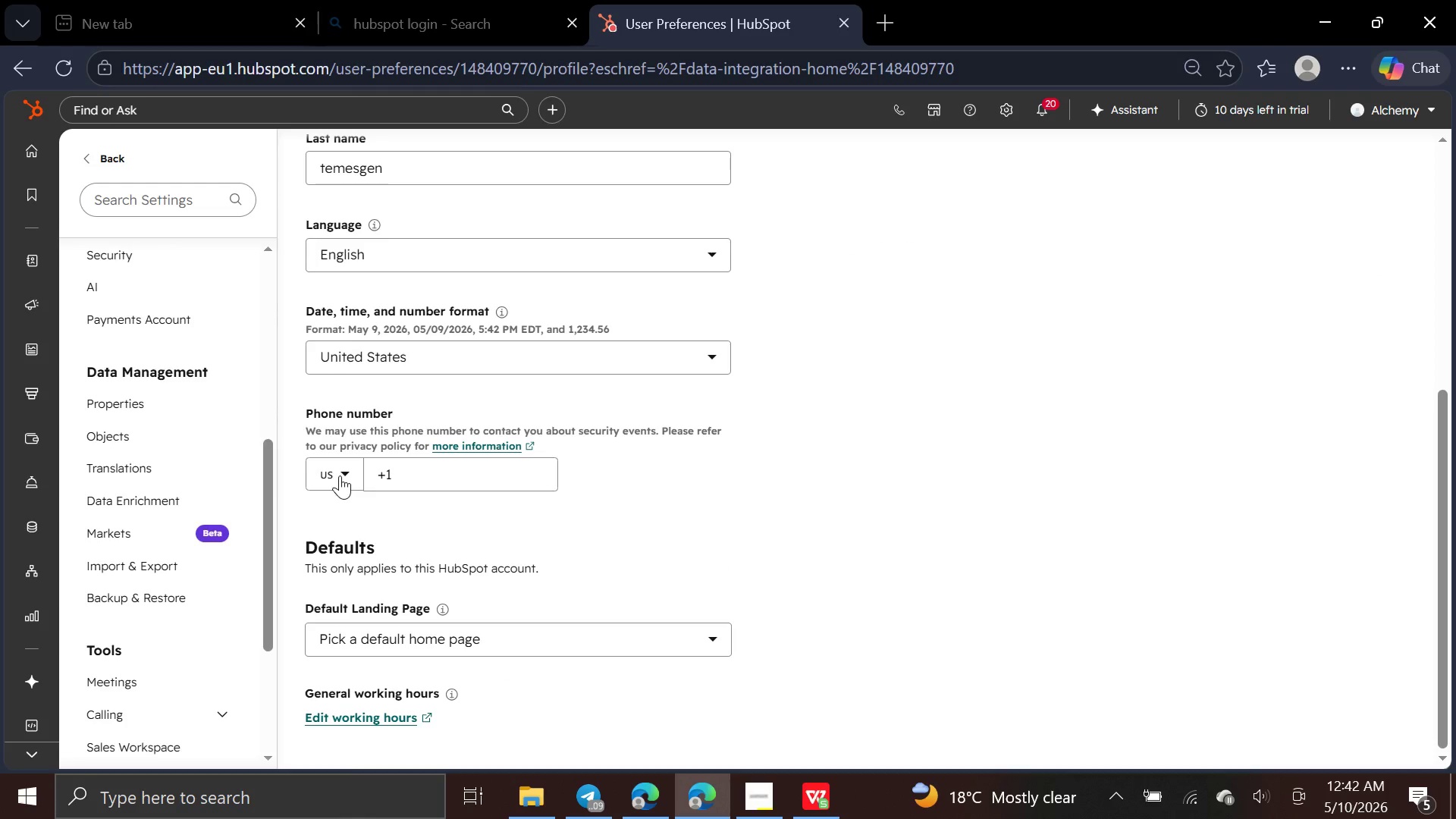 
left_click([184, 398])
 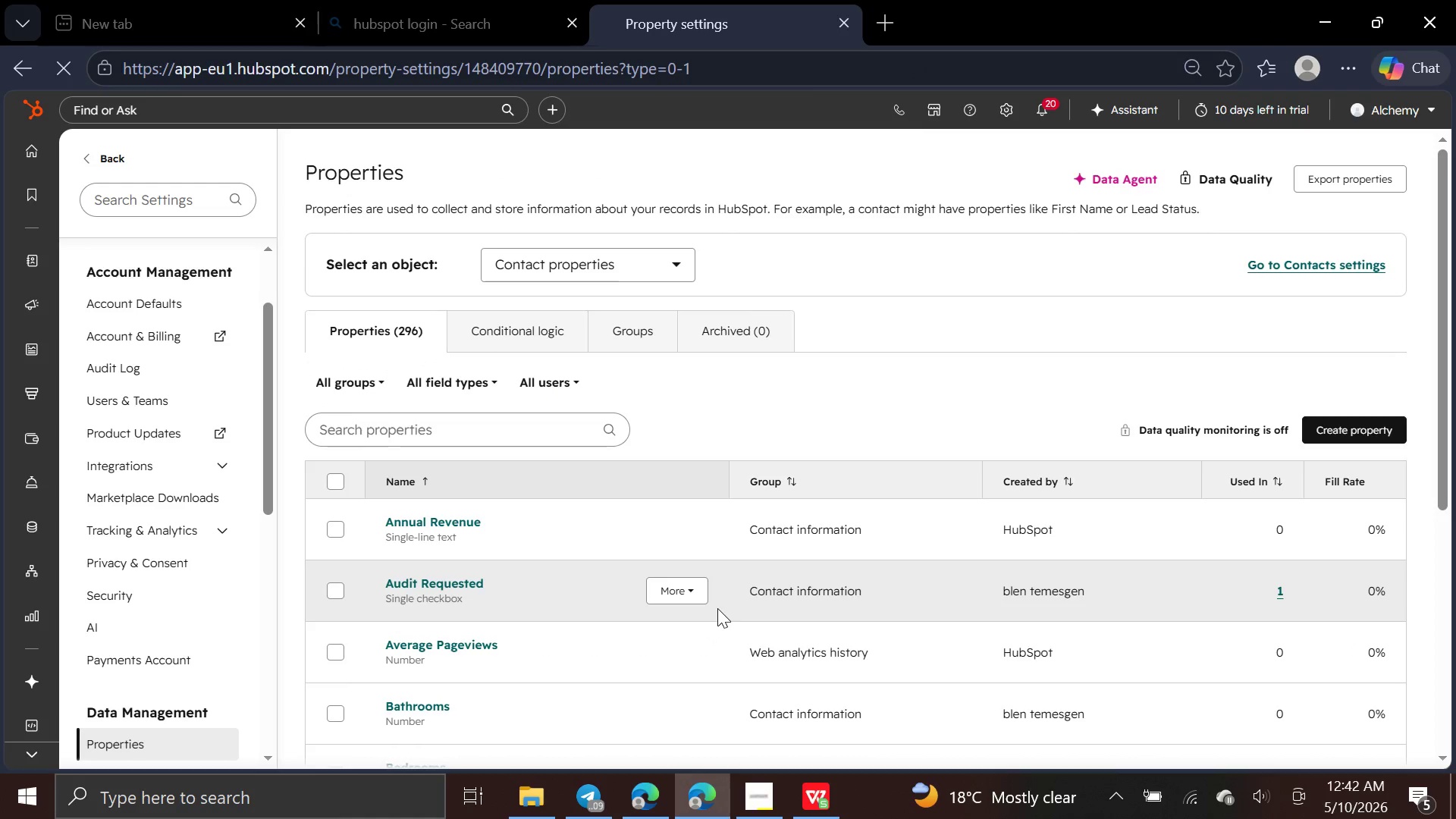 
wait(5.72)
 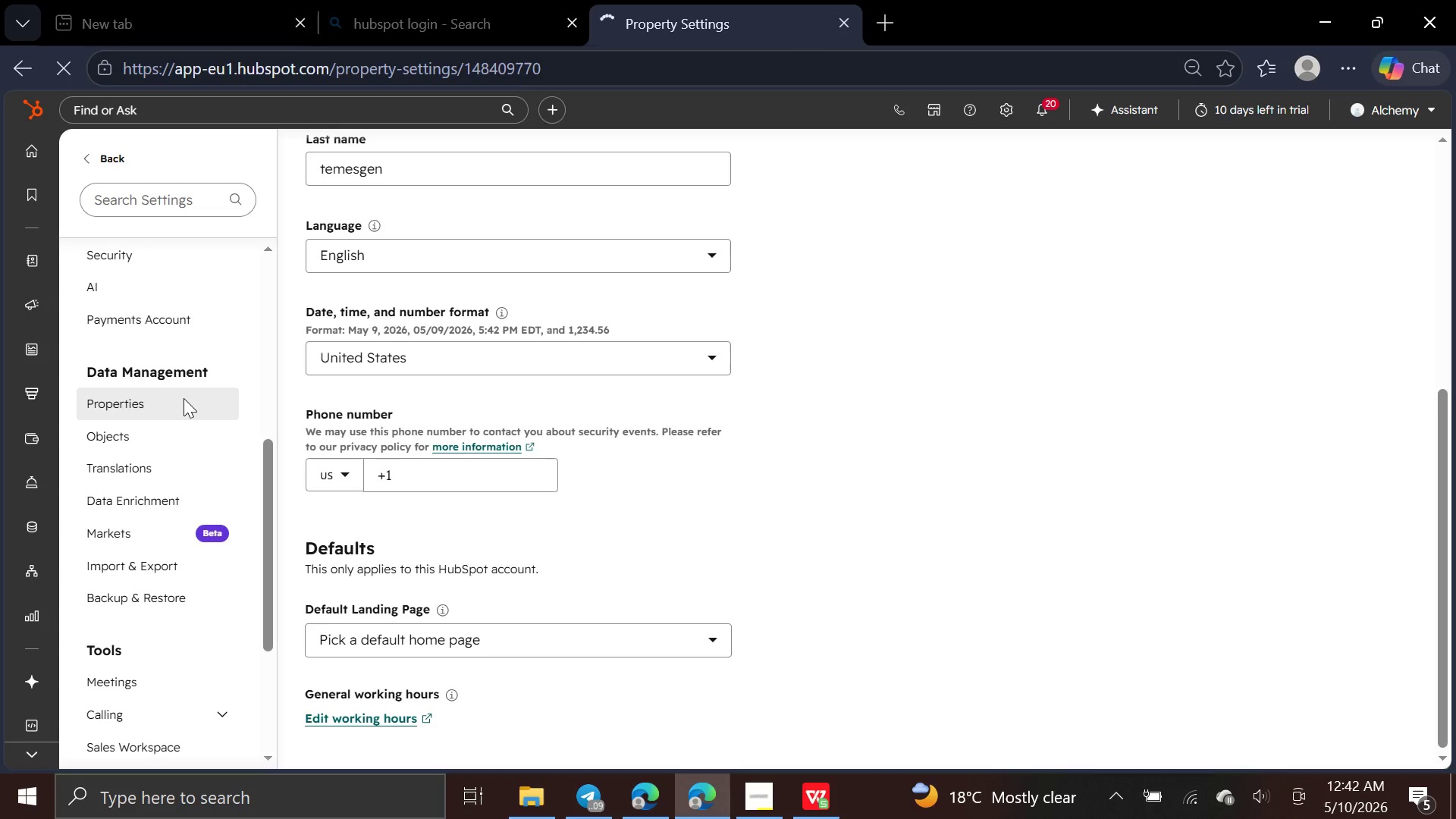 
left_click([658, 267])
 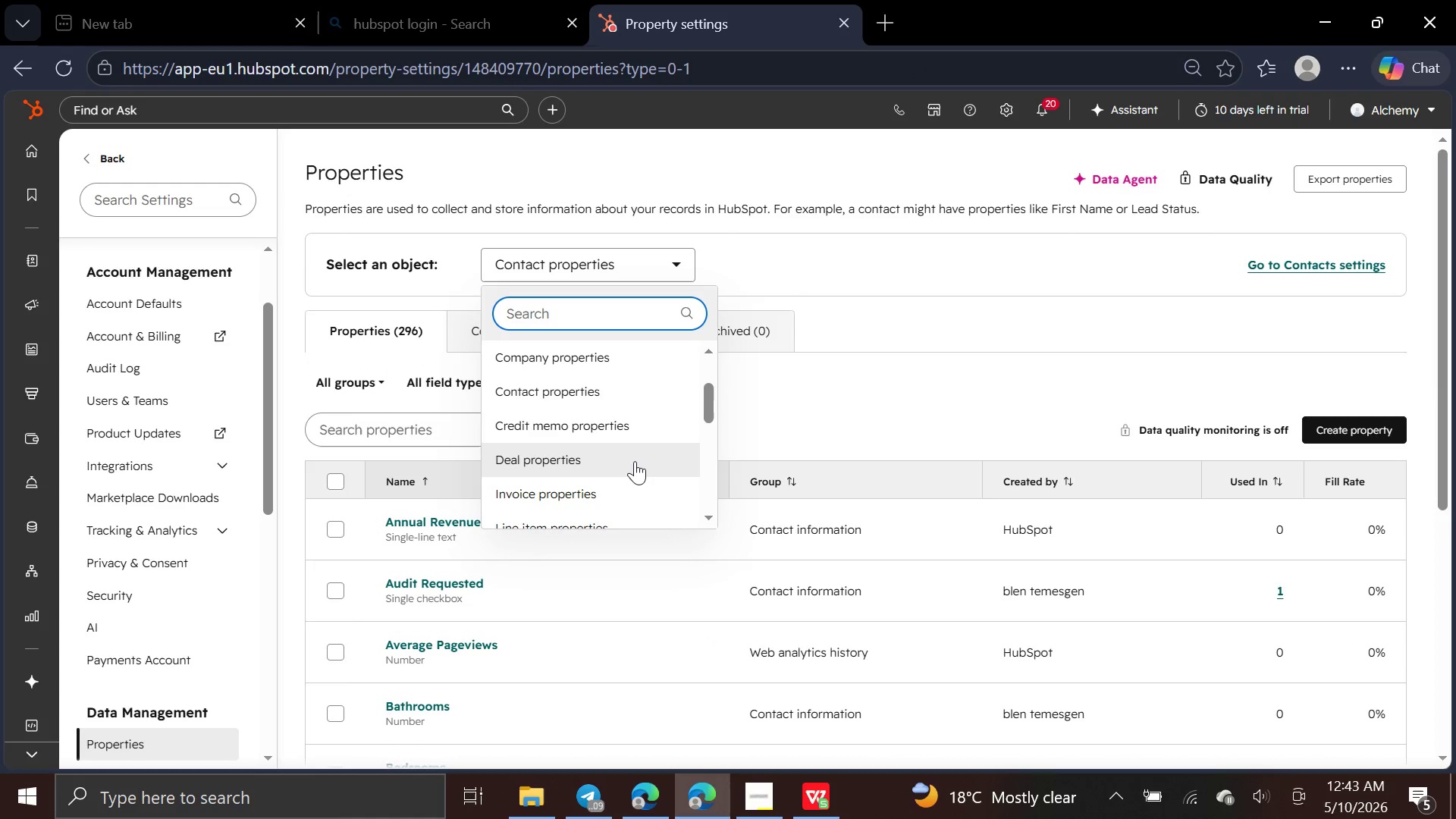 
left_click([635, 462])
 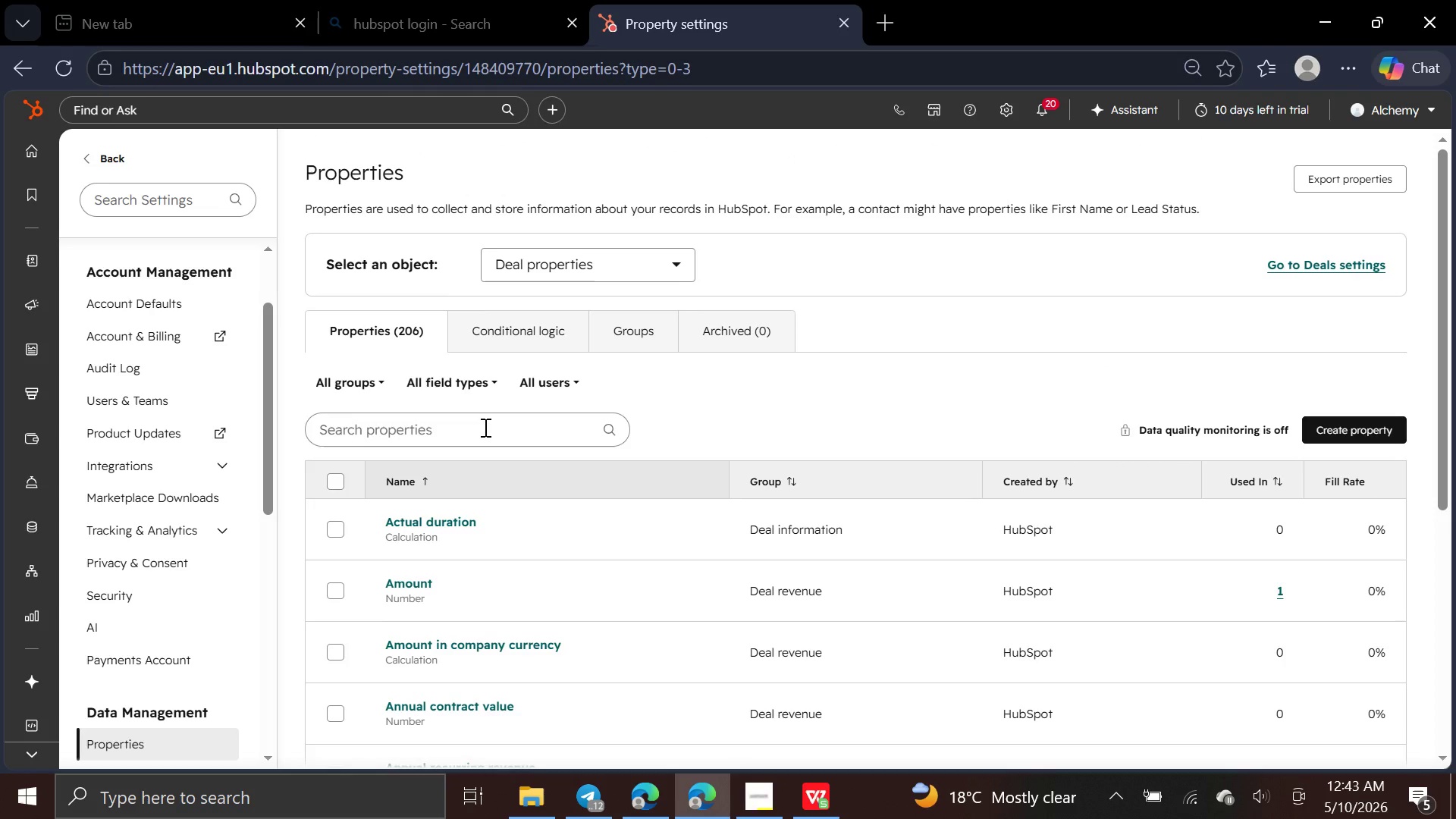 
wait(20.8)
 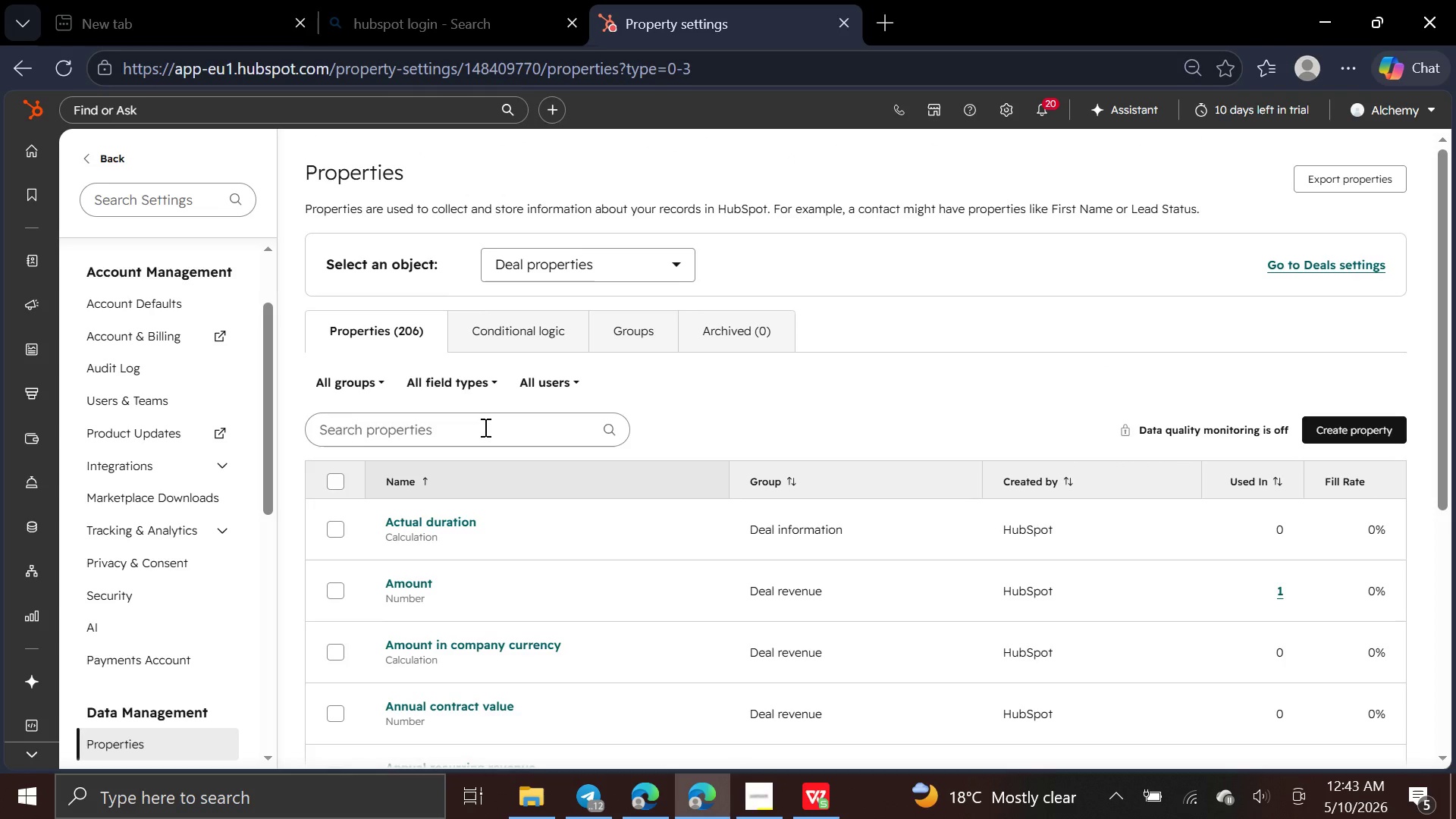 
left_click([484, 427])
 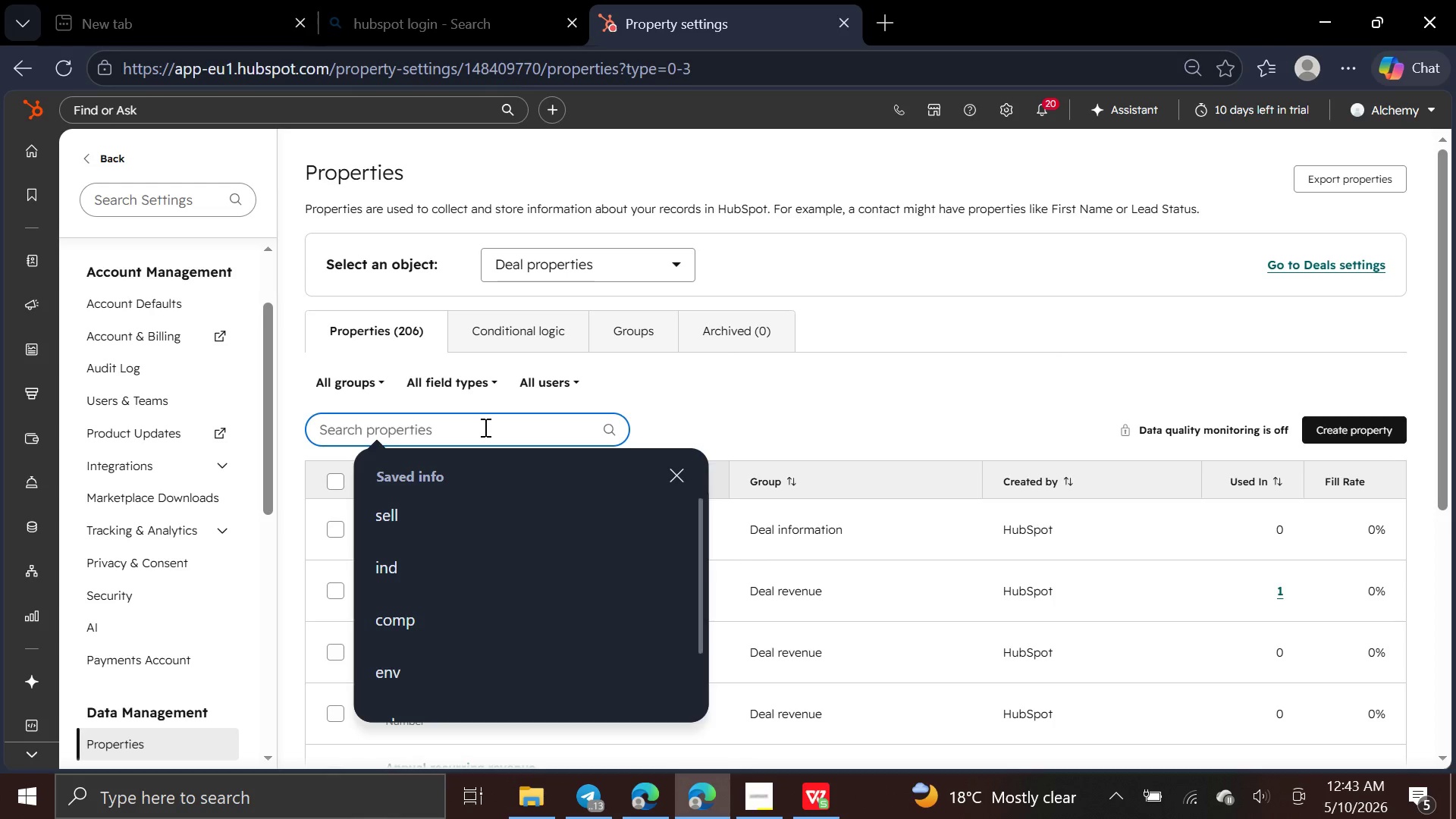 
type(stu)
 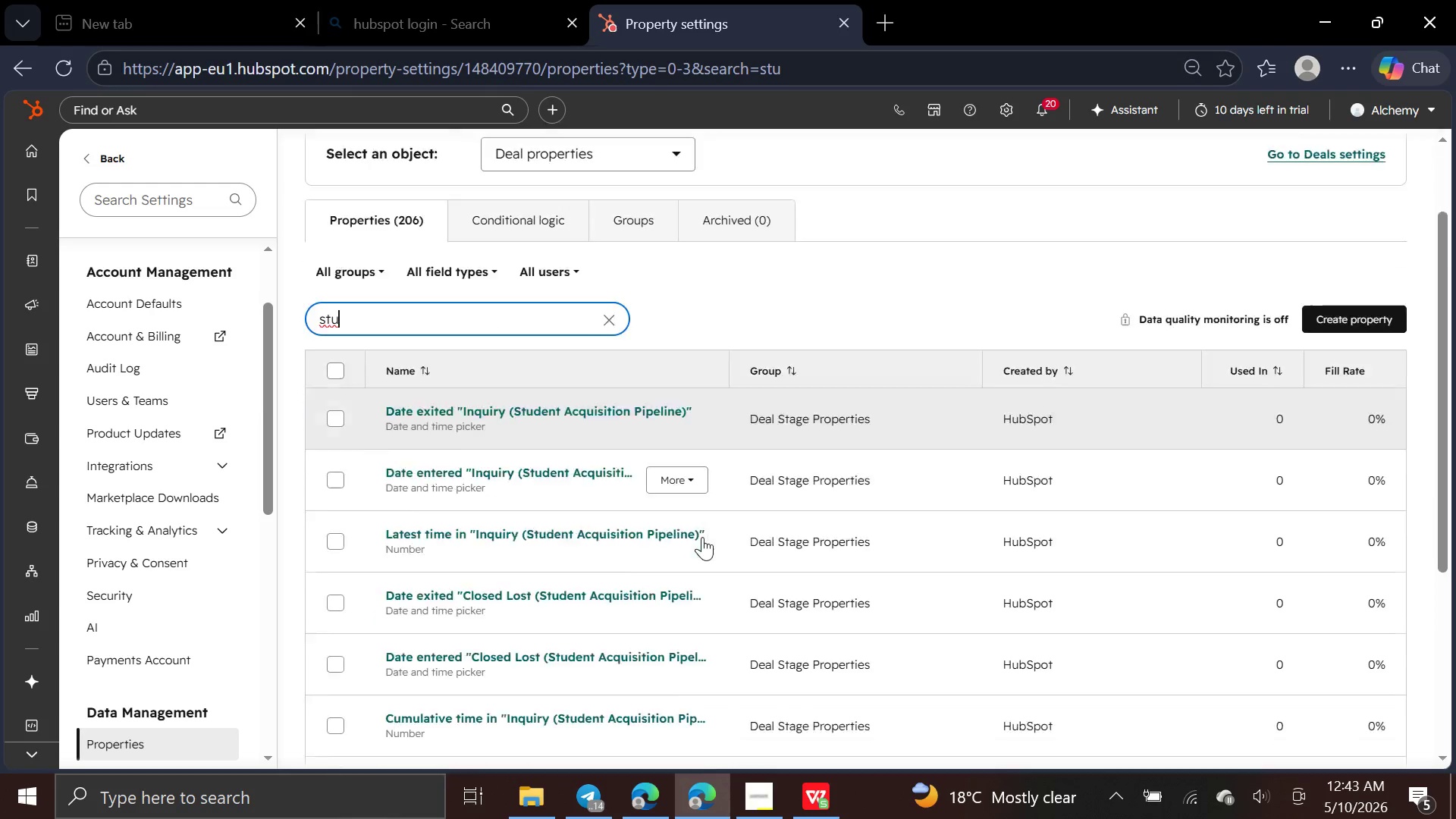 
wait(12.41)
 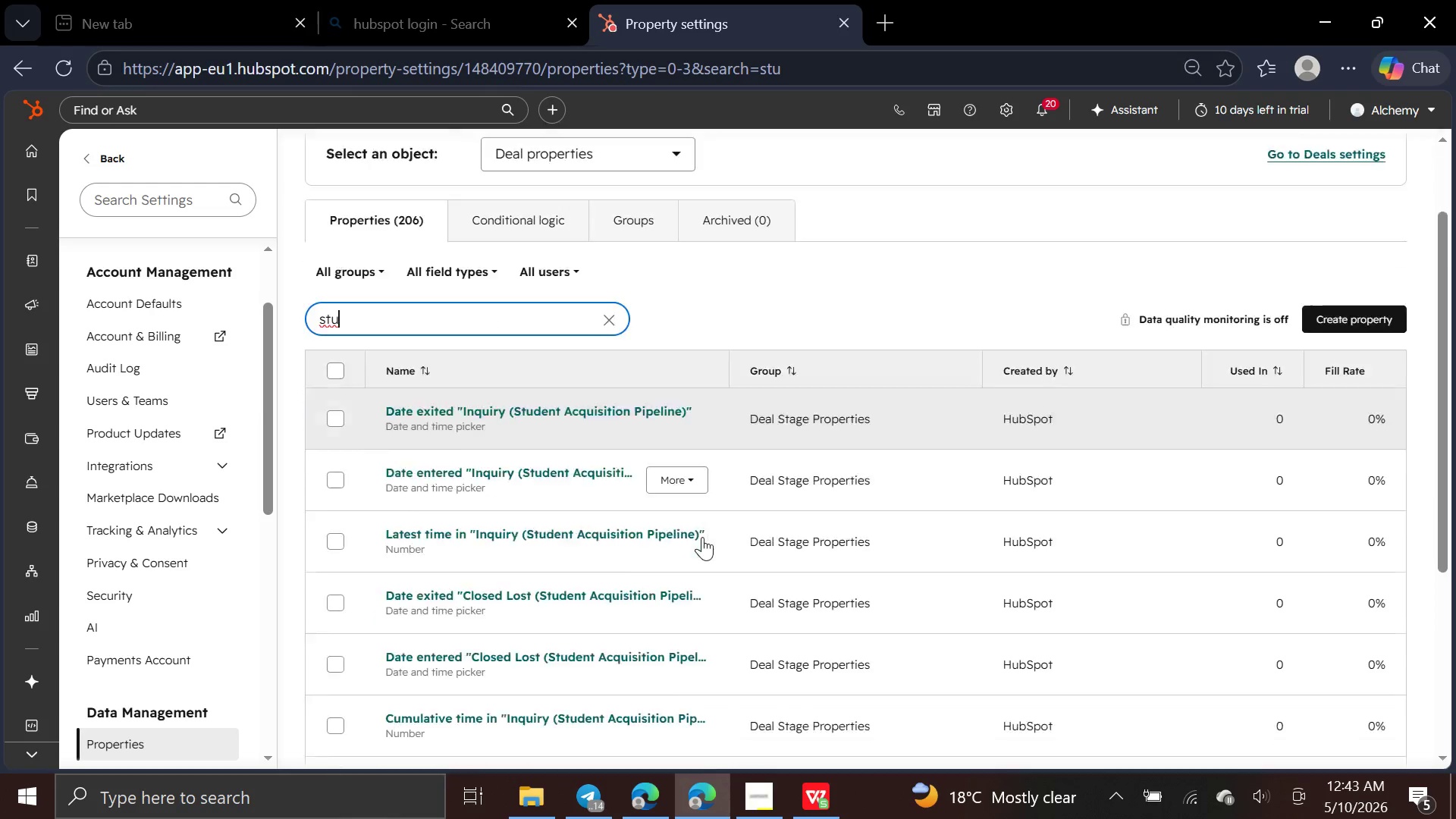 
hold_key(key=Backspace, duration=0.7)
 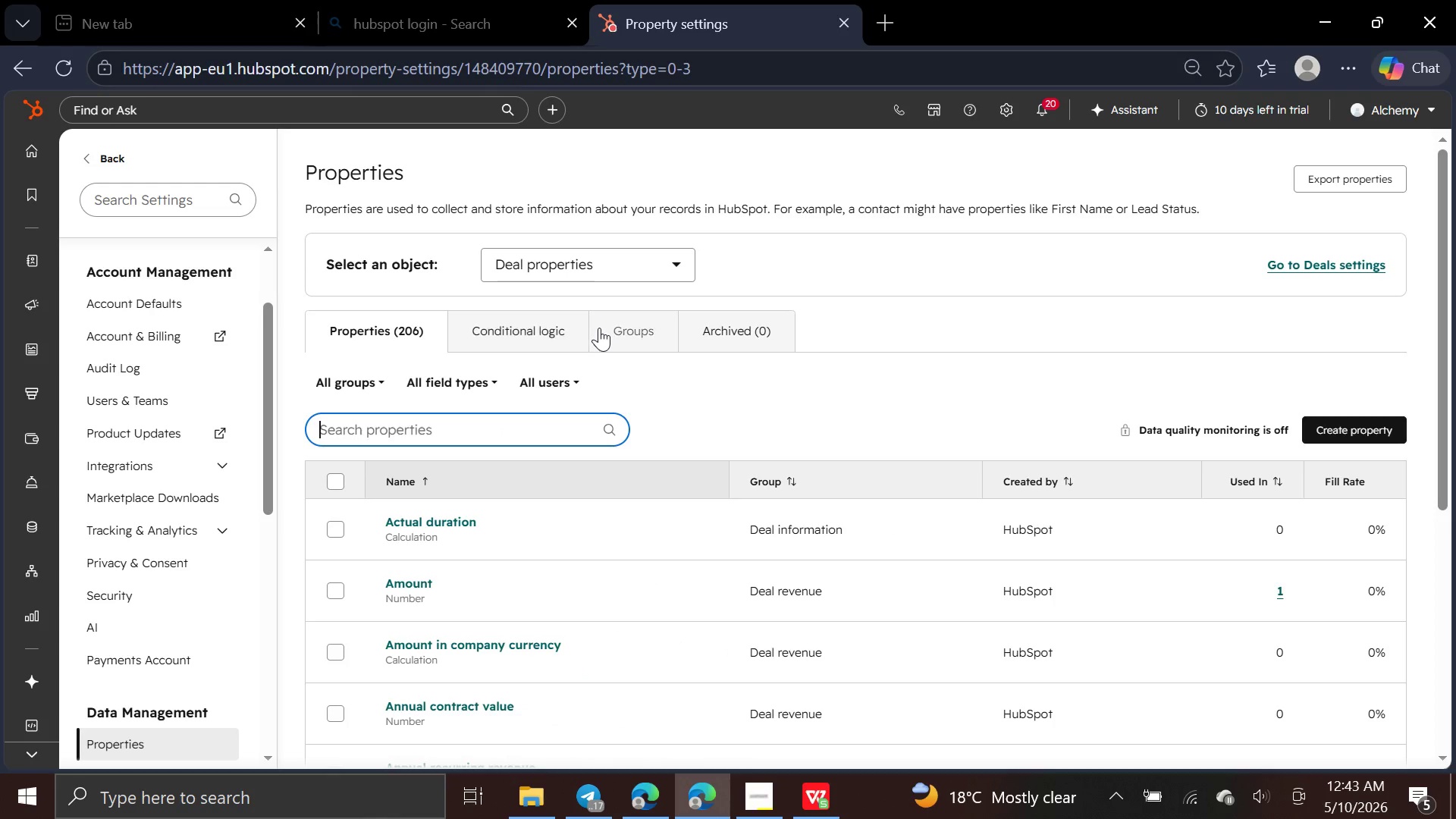 
left_click([601, 329])
 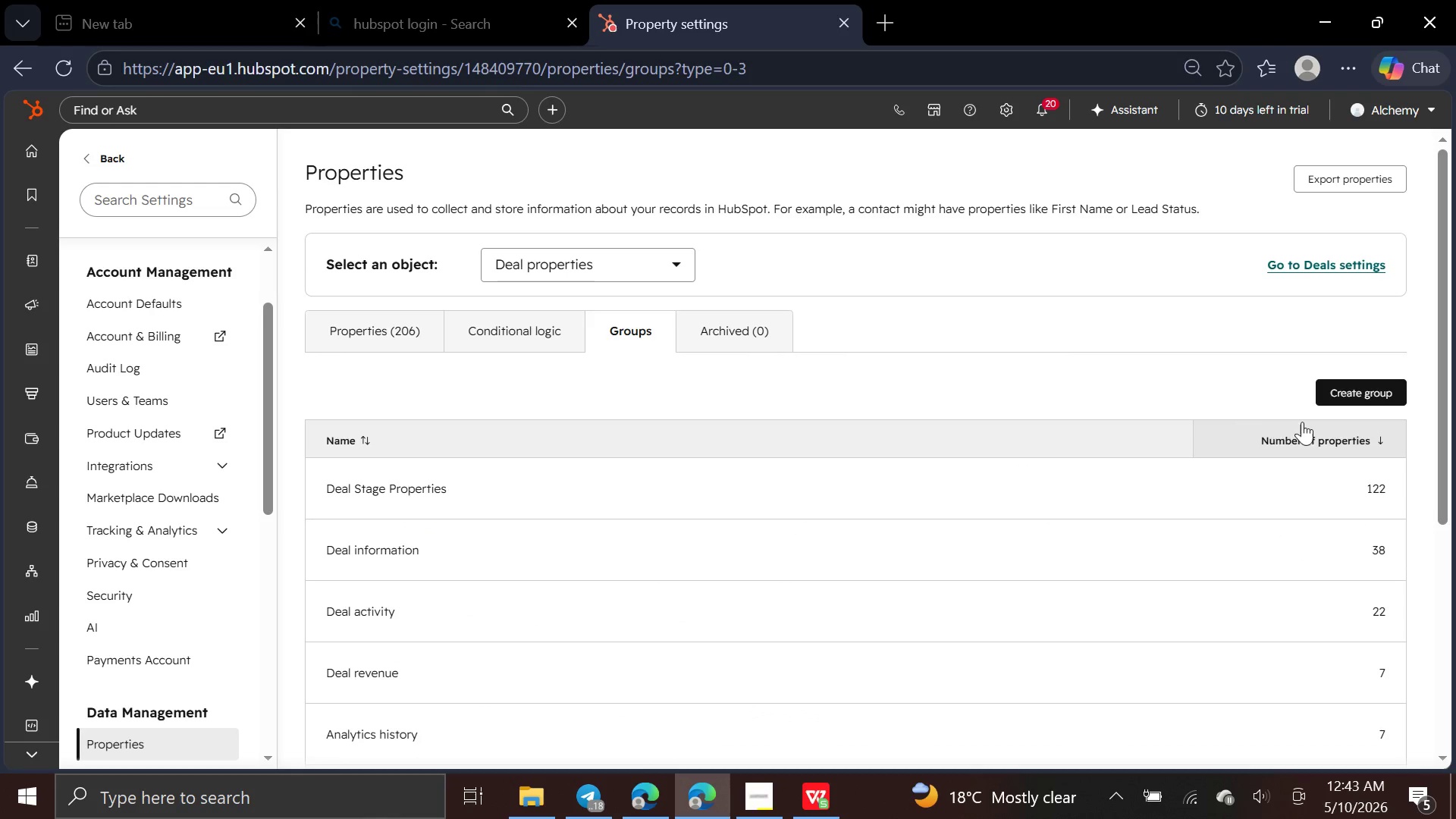 
left_click([1332, 435])
 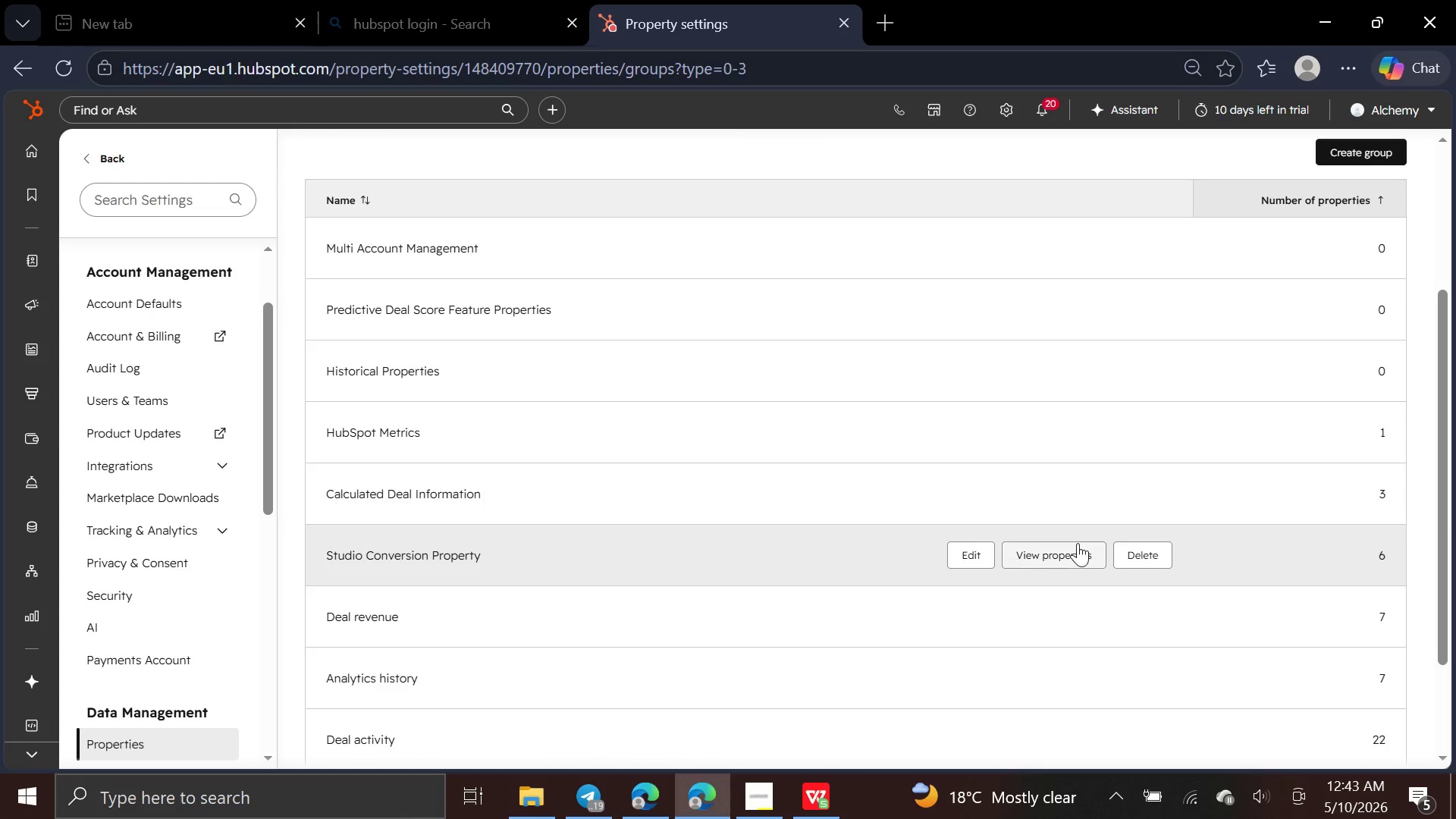 
wait(6.05)
 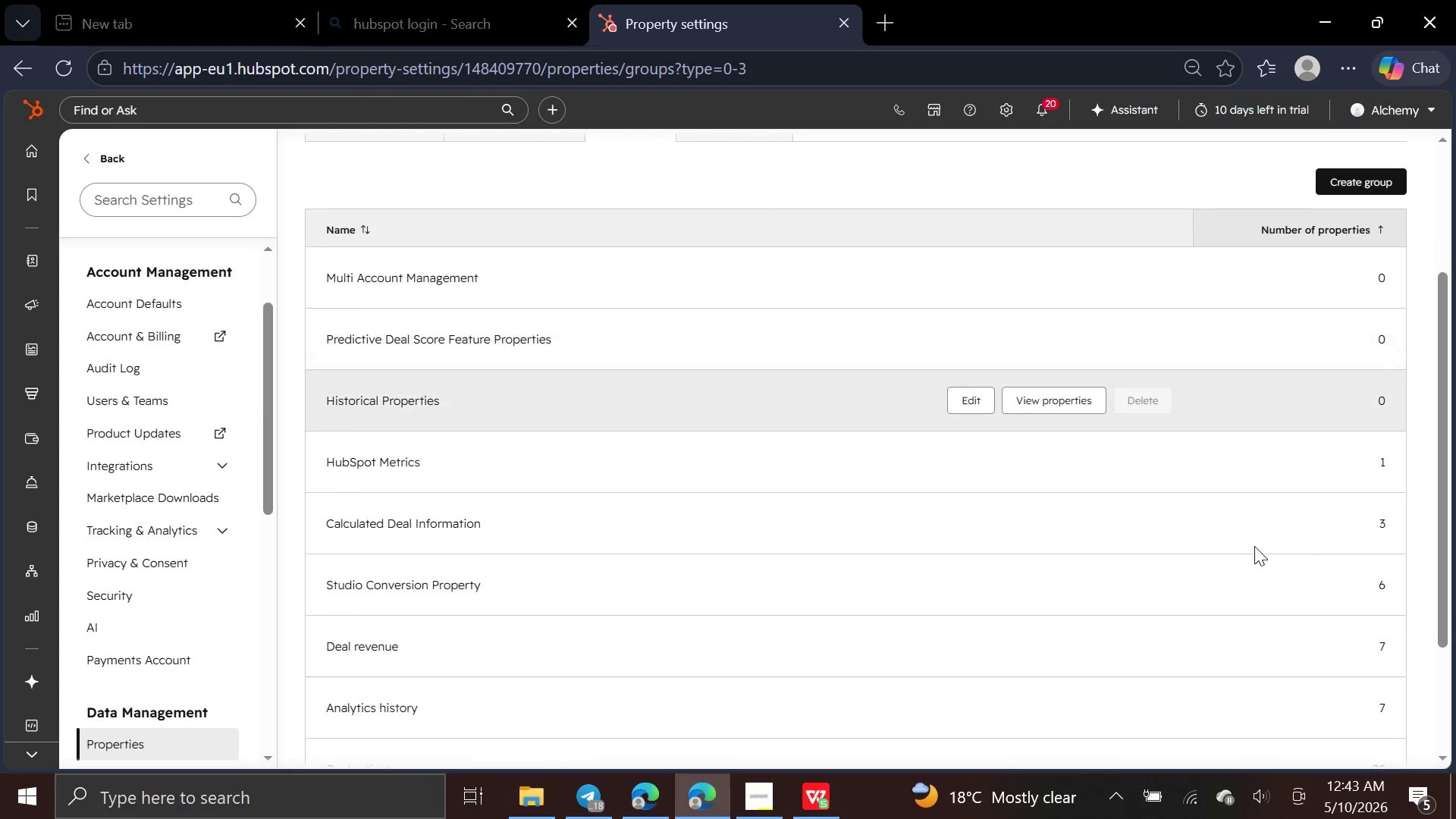 
left_click([1078, 544])
 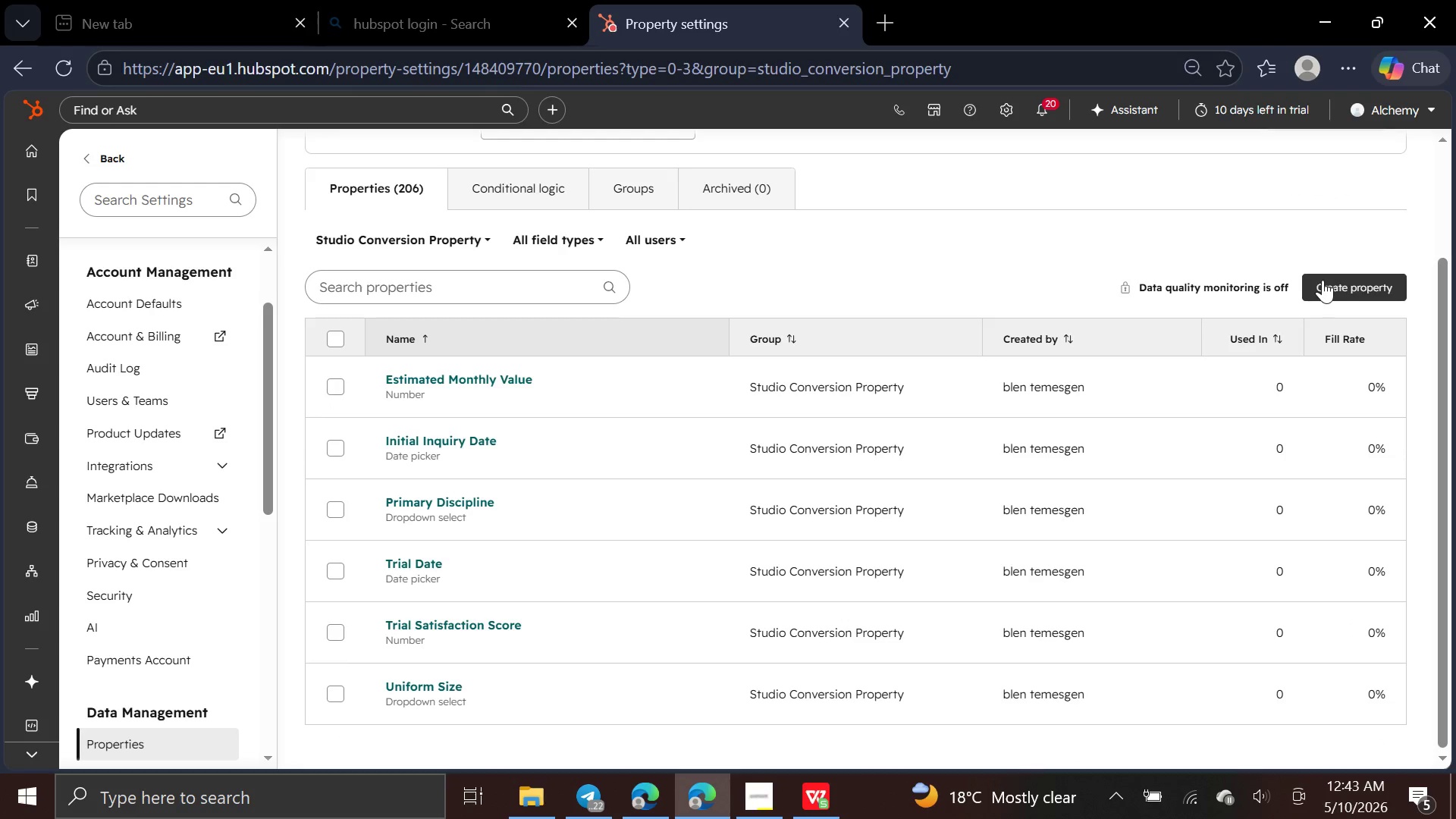 
left_click([1323, 280])
 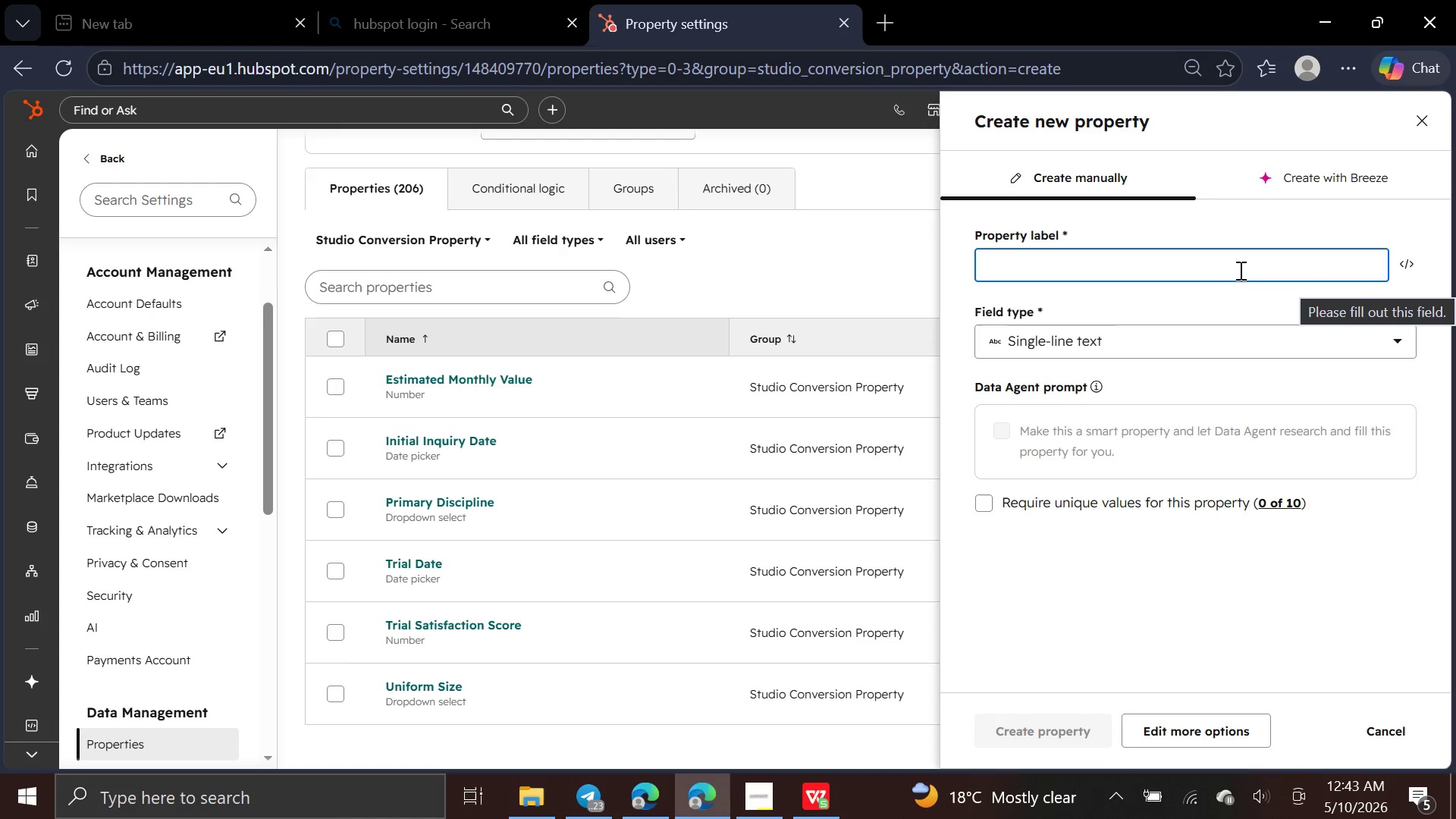 
type(Pipeline)
 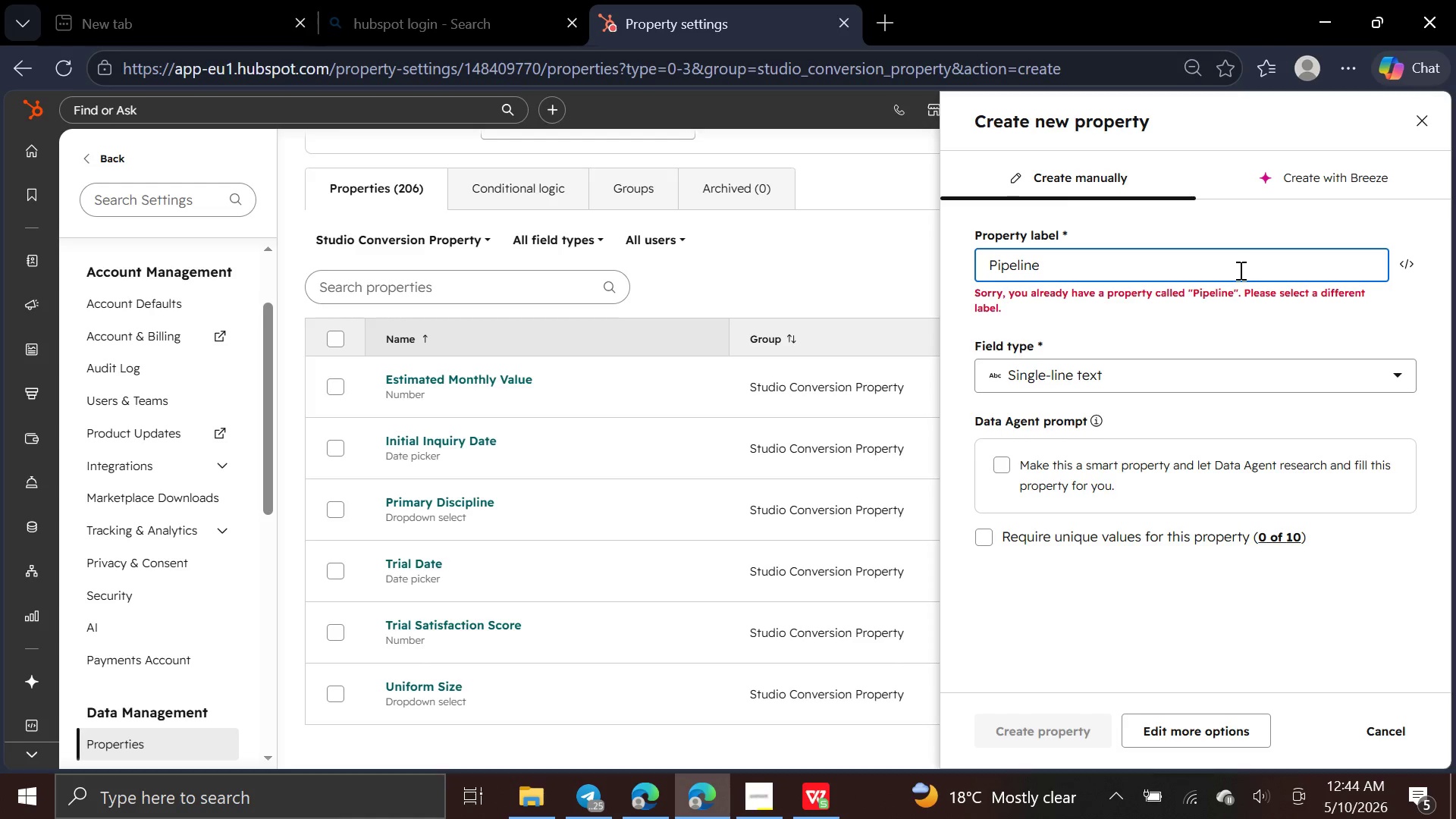 
type( Stage)
 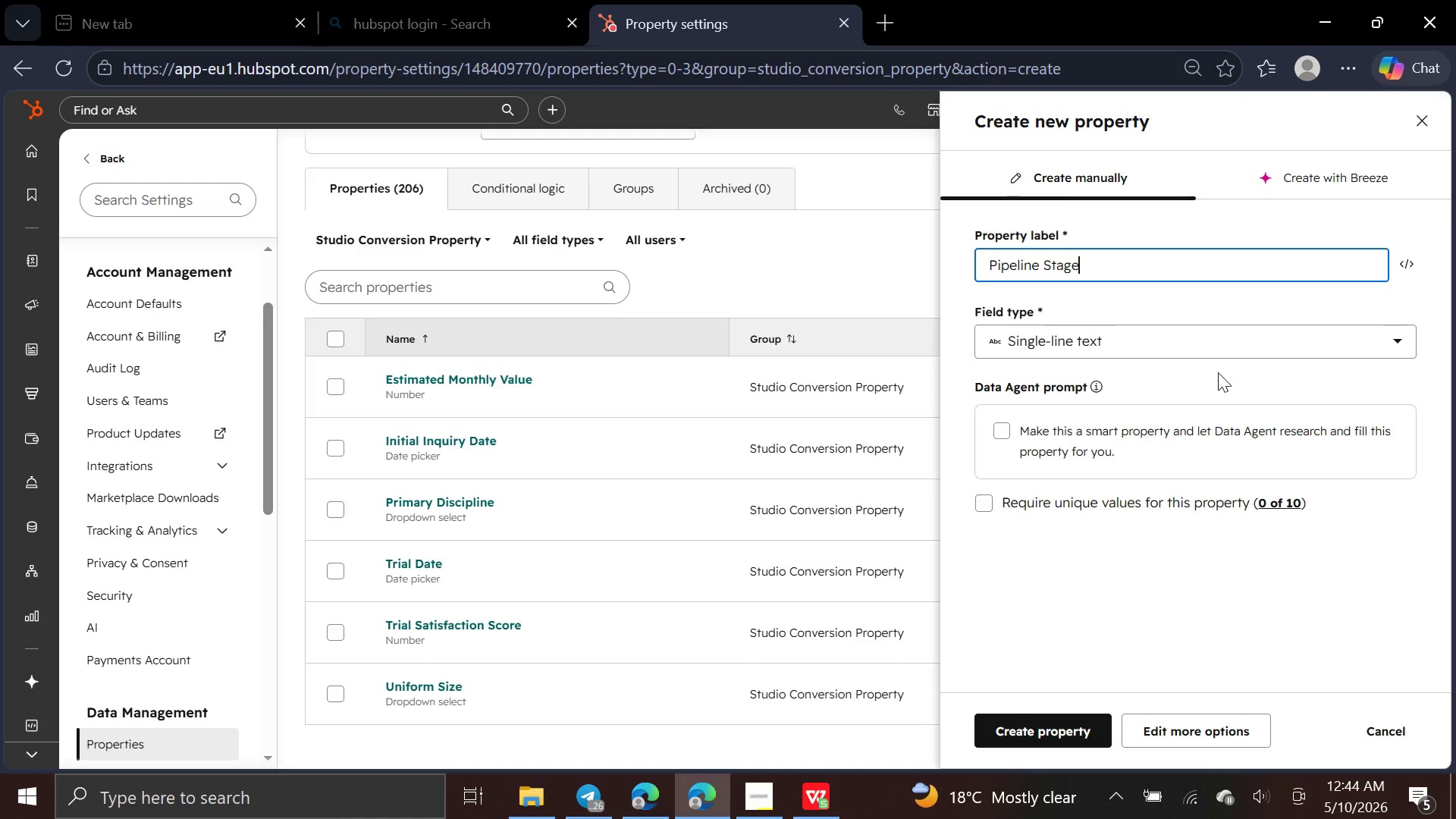 
wait(9.67)
 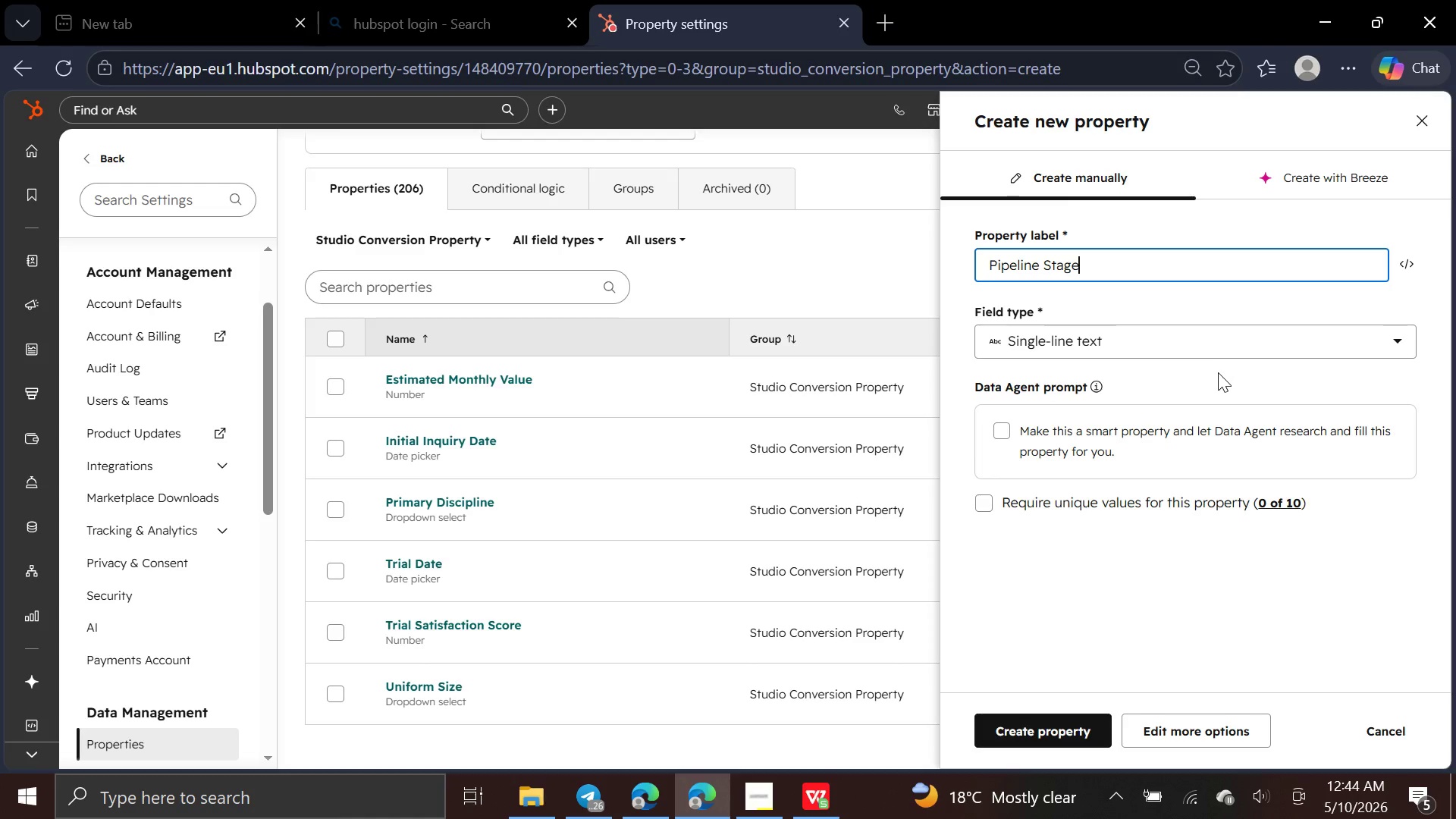 
left_click([1397, 339])
 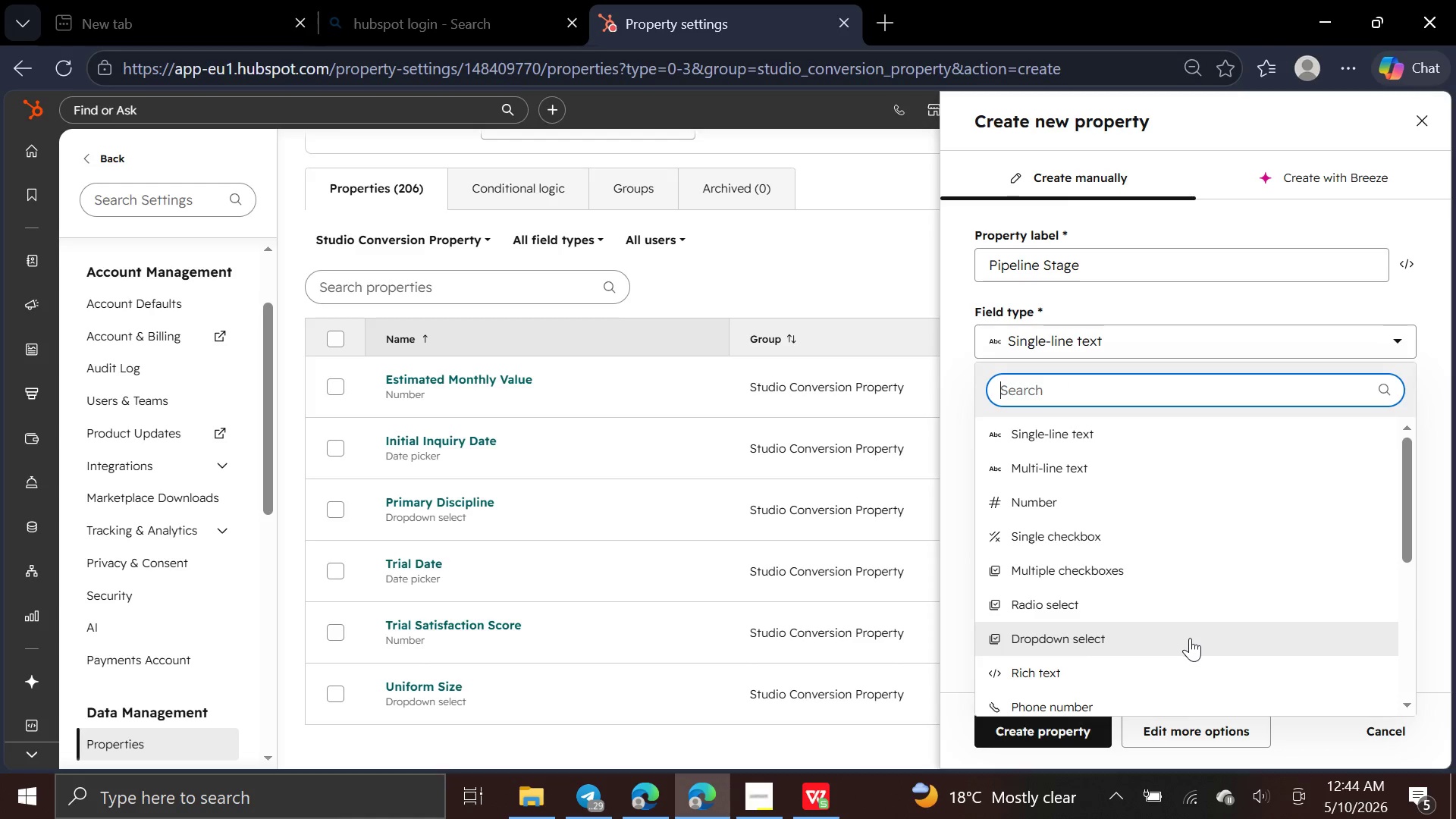 
left_click([1190, 638])
 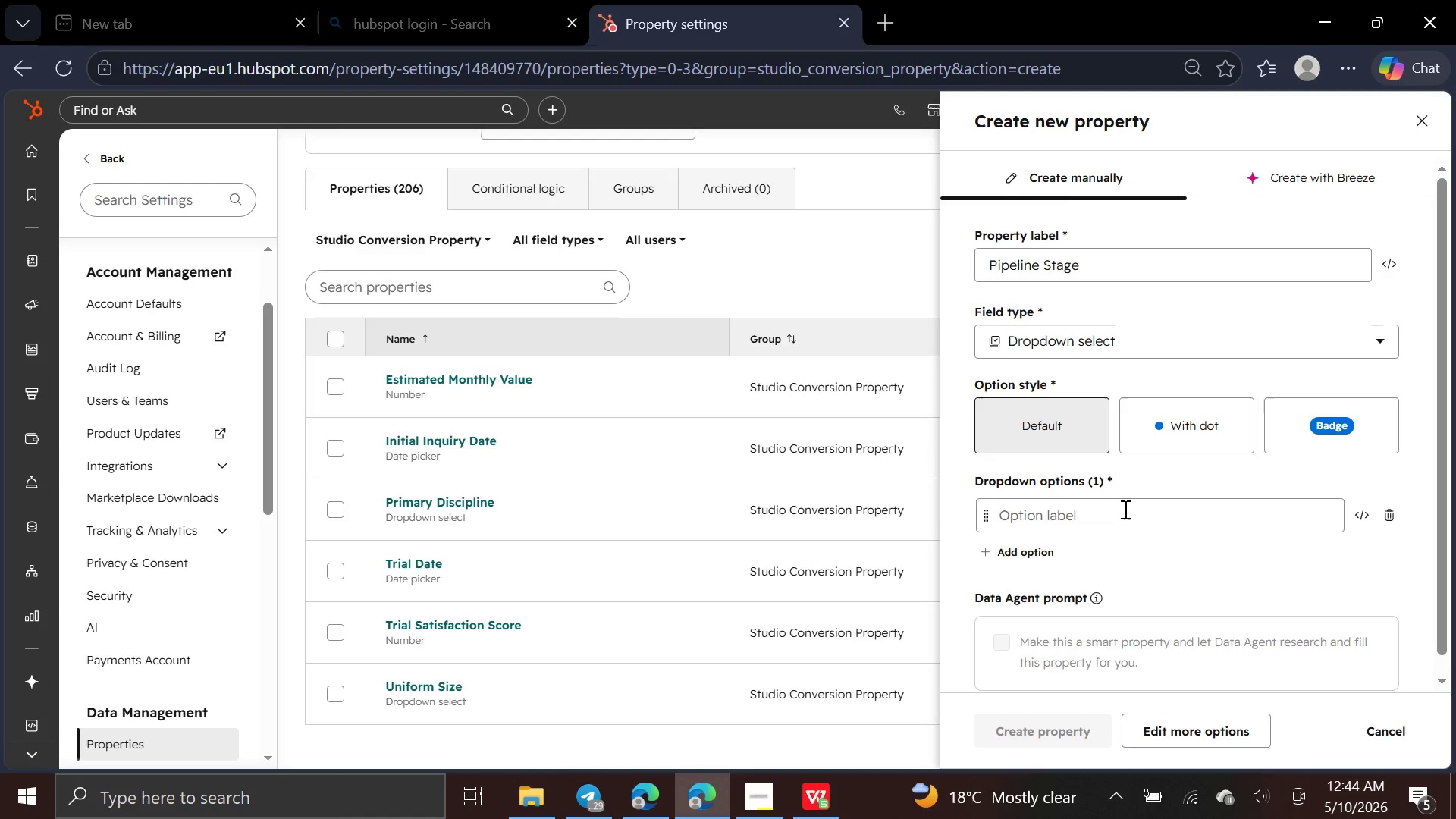 
left_click([1122, 507])
 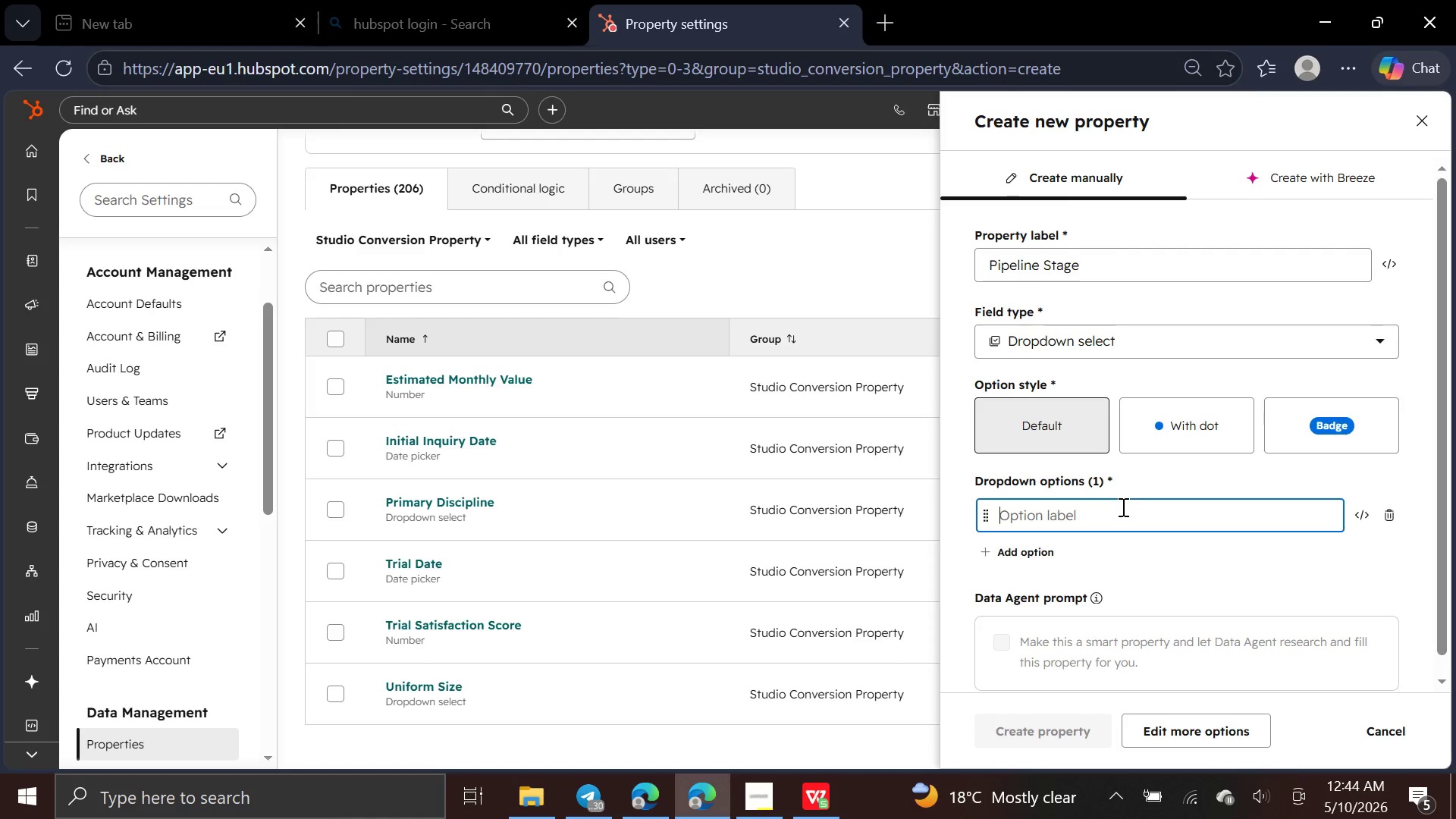 
type(Inqu)
 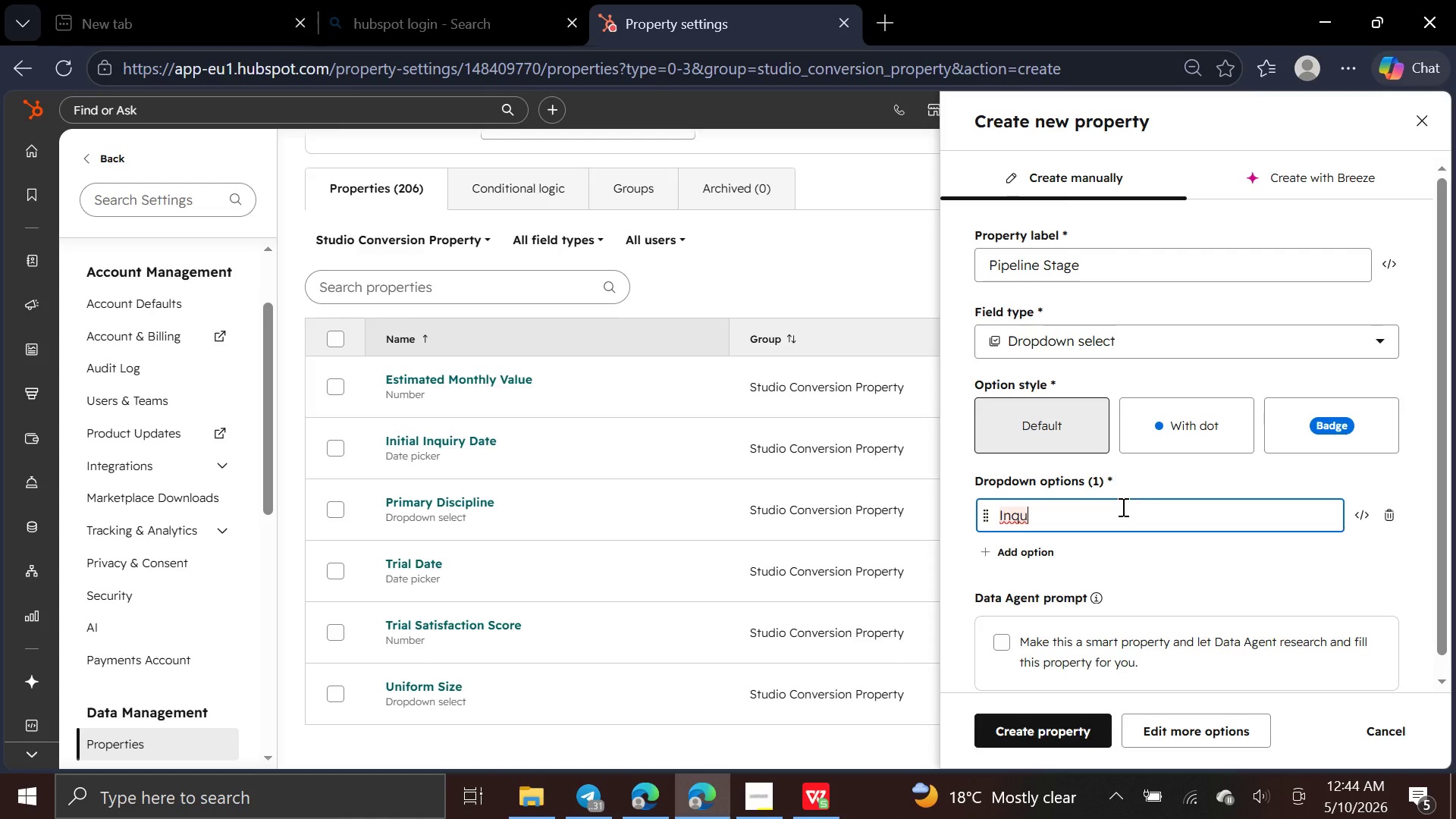 
type(iry)
 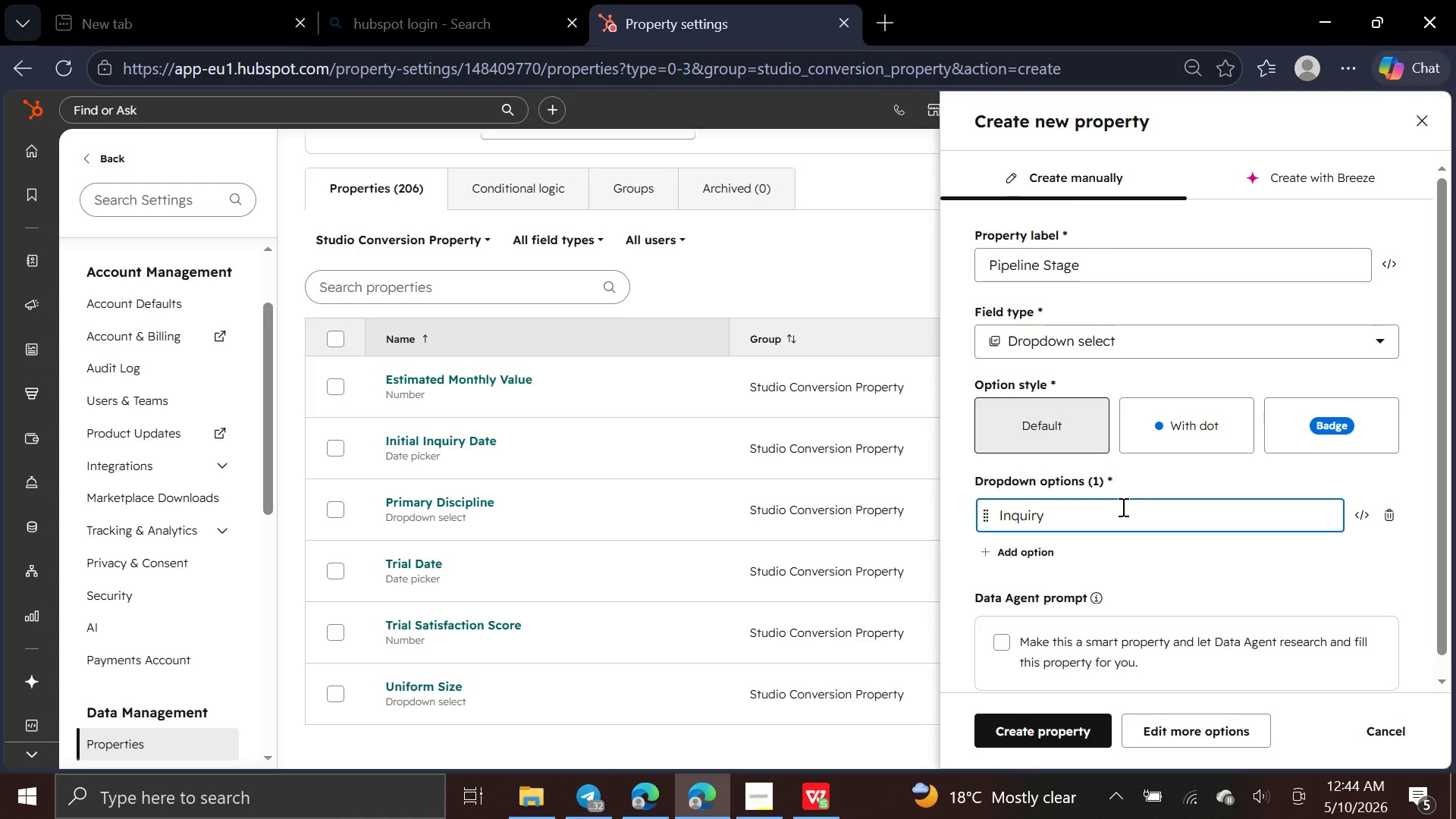 
key(Enter)
 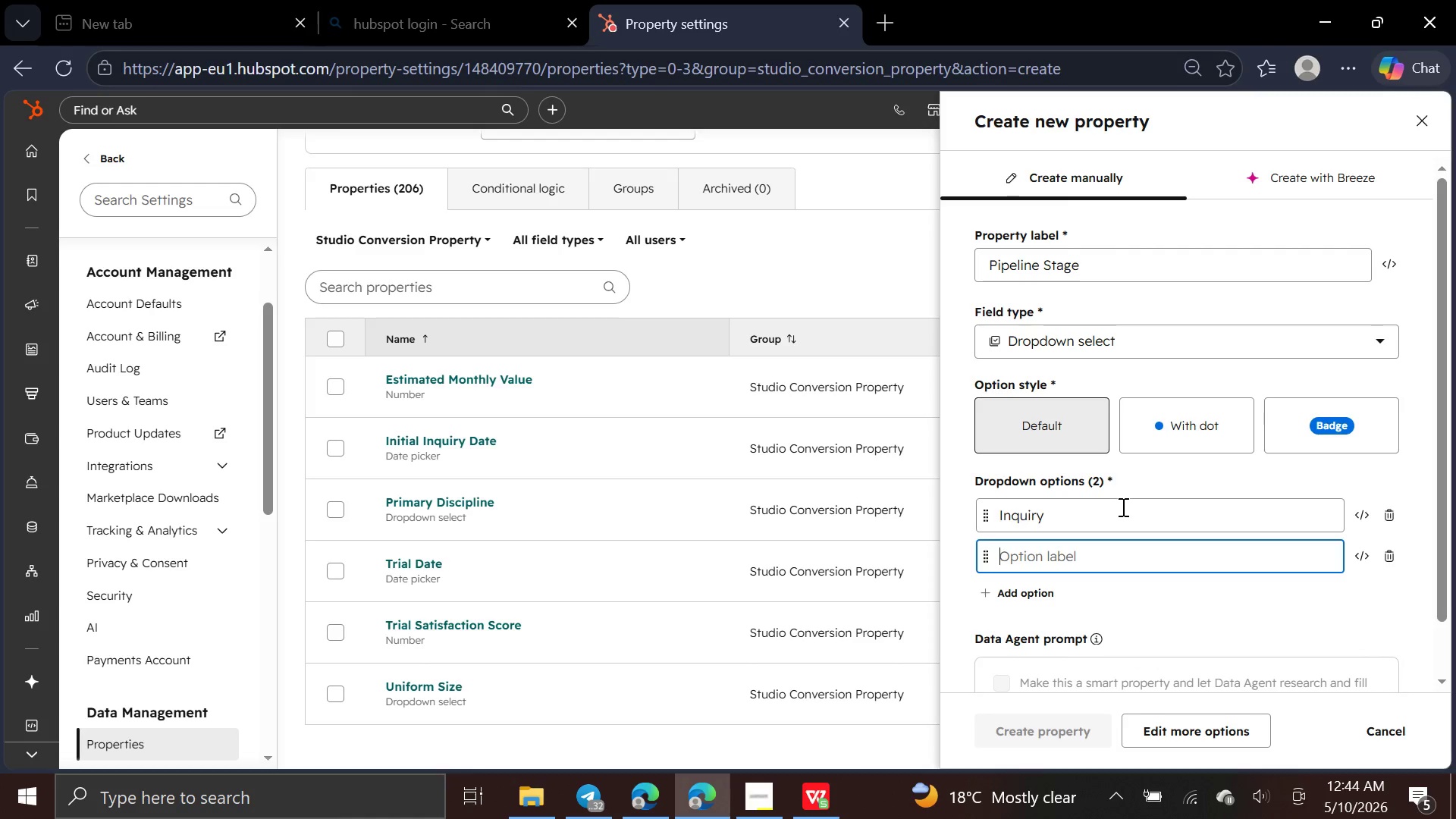 
type(Trial Scheduled)
 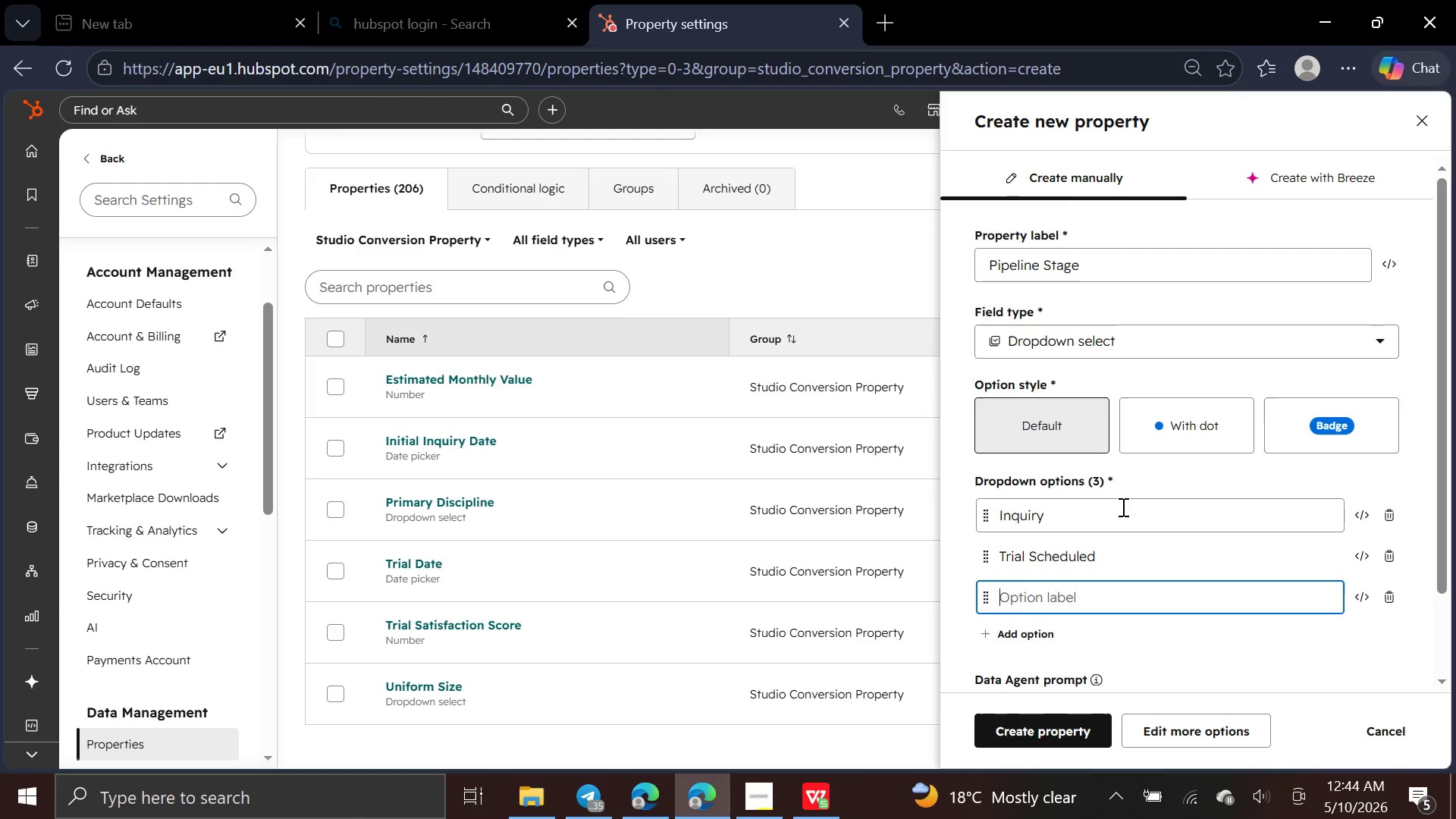 
key(Enter)
 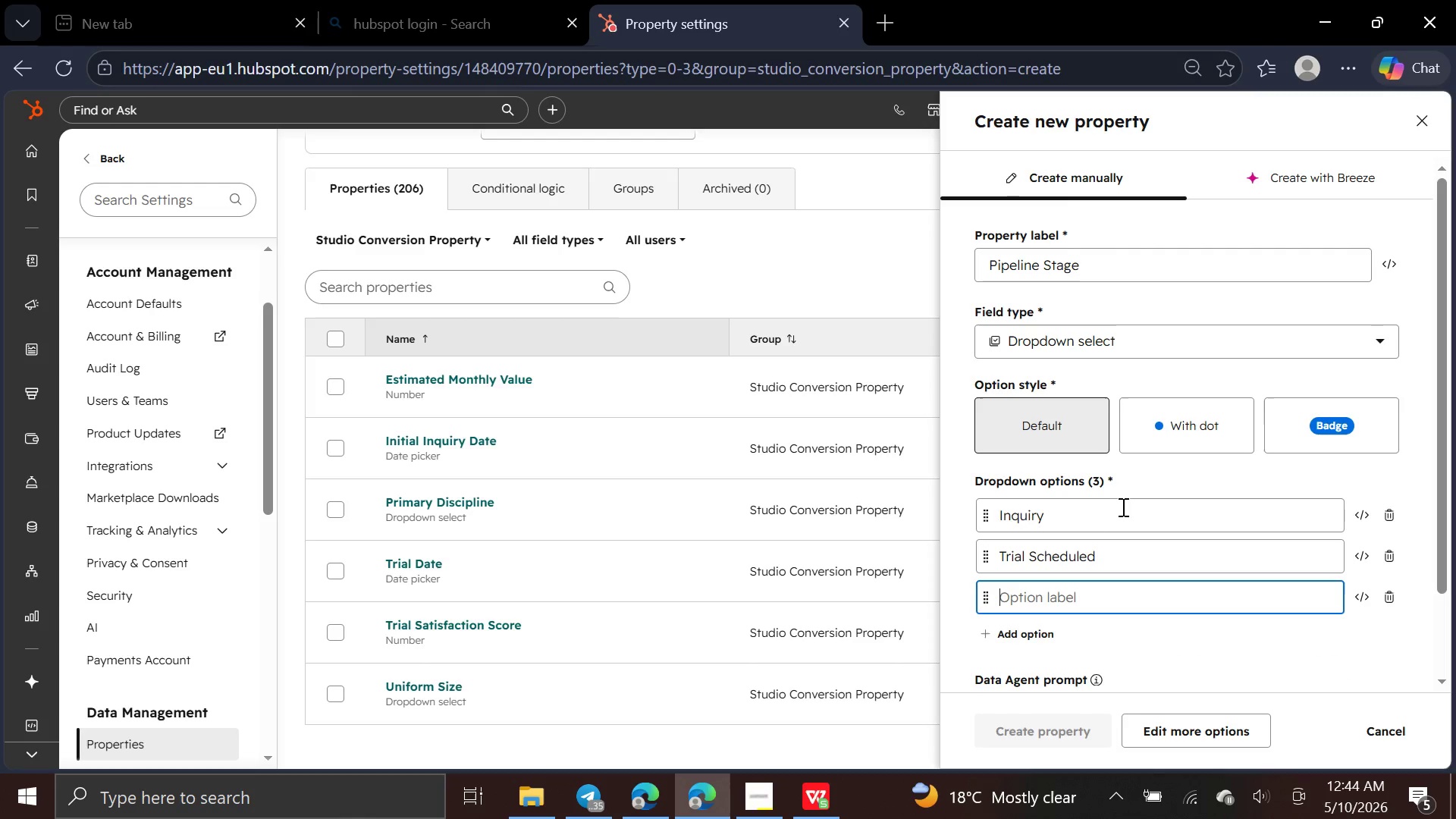 
type(R)
key(Backspace)
type(Trial Attended)
 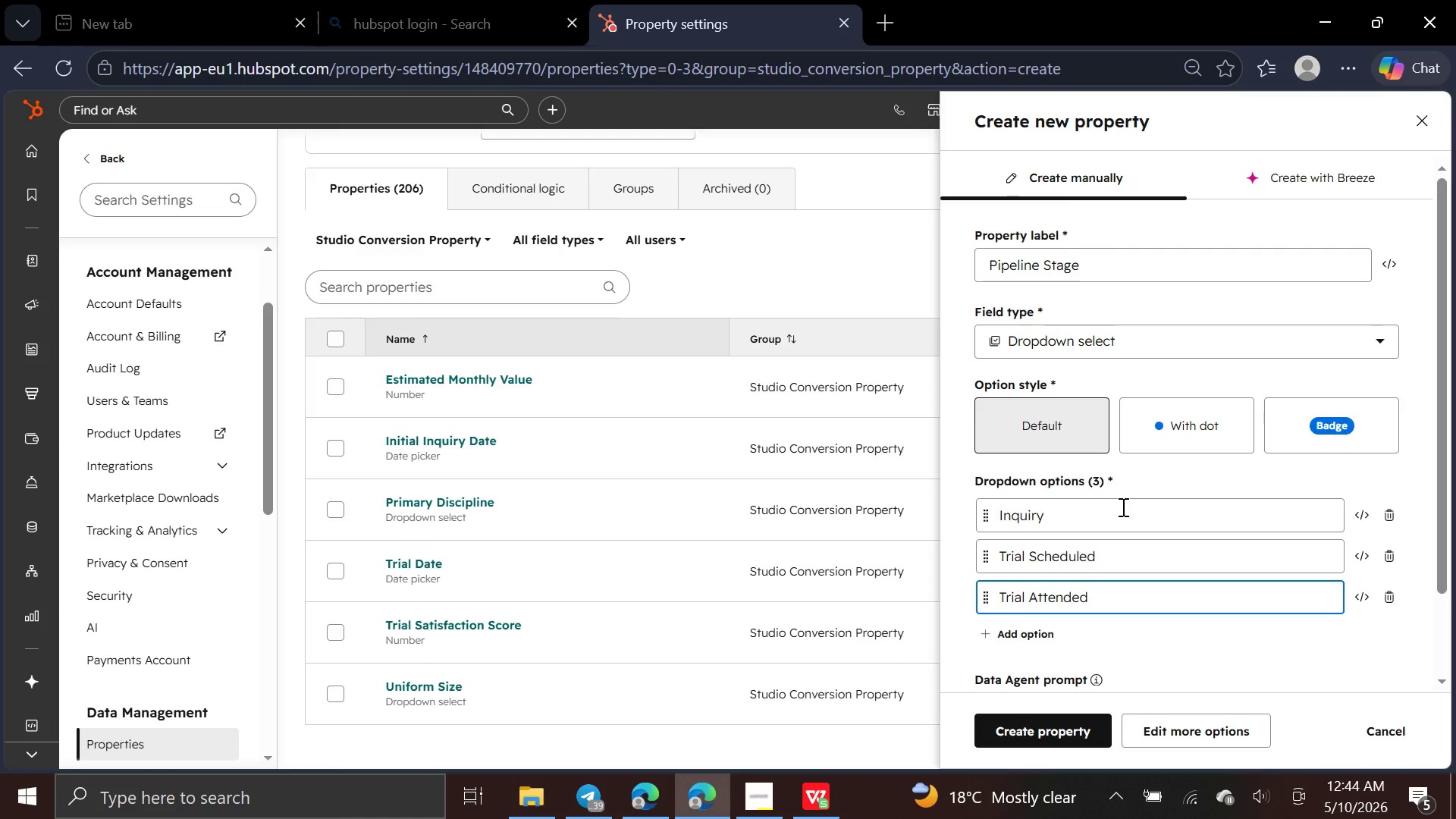 
key(Enter)
 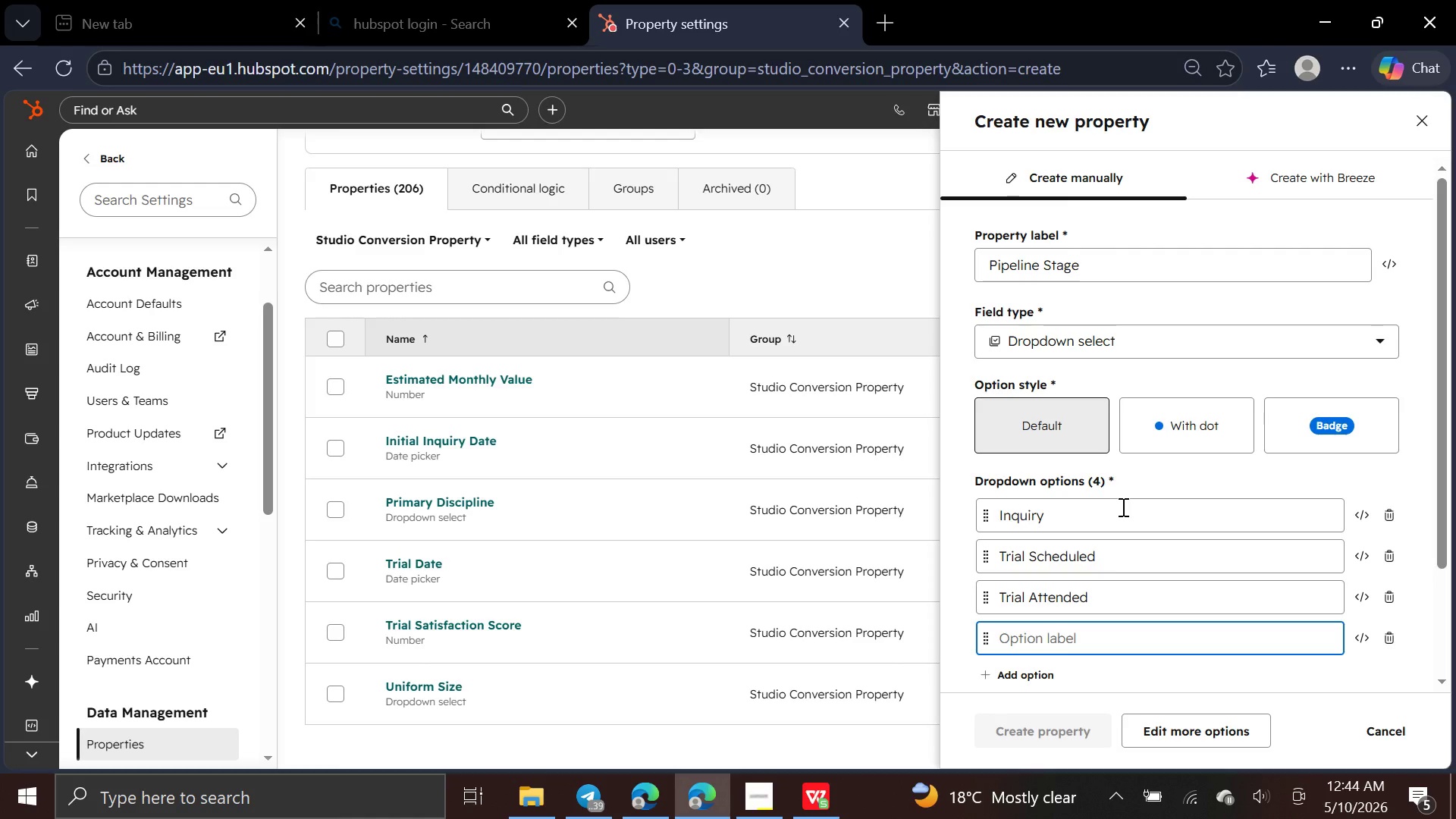 
type(Post-Trial Follow-Up)
 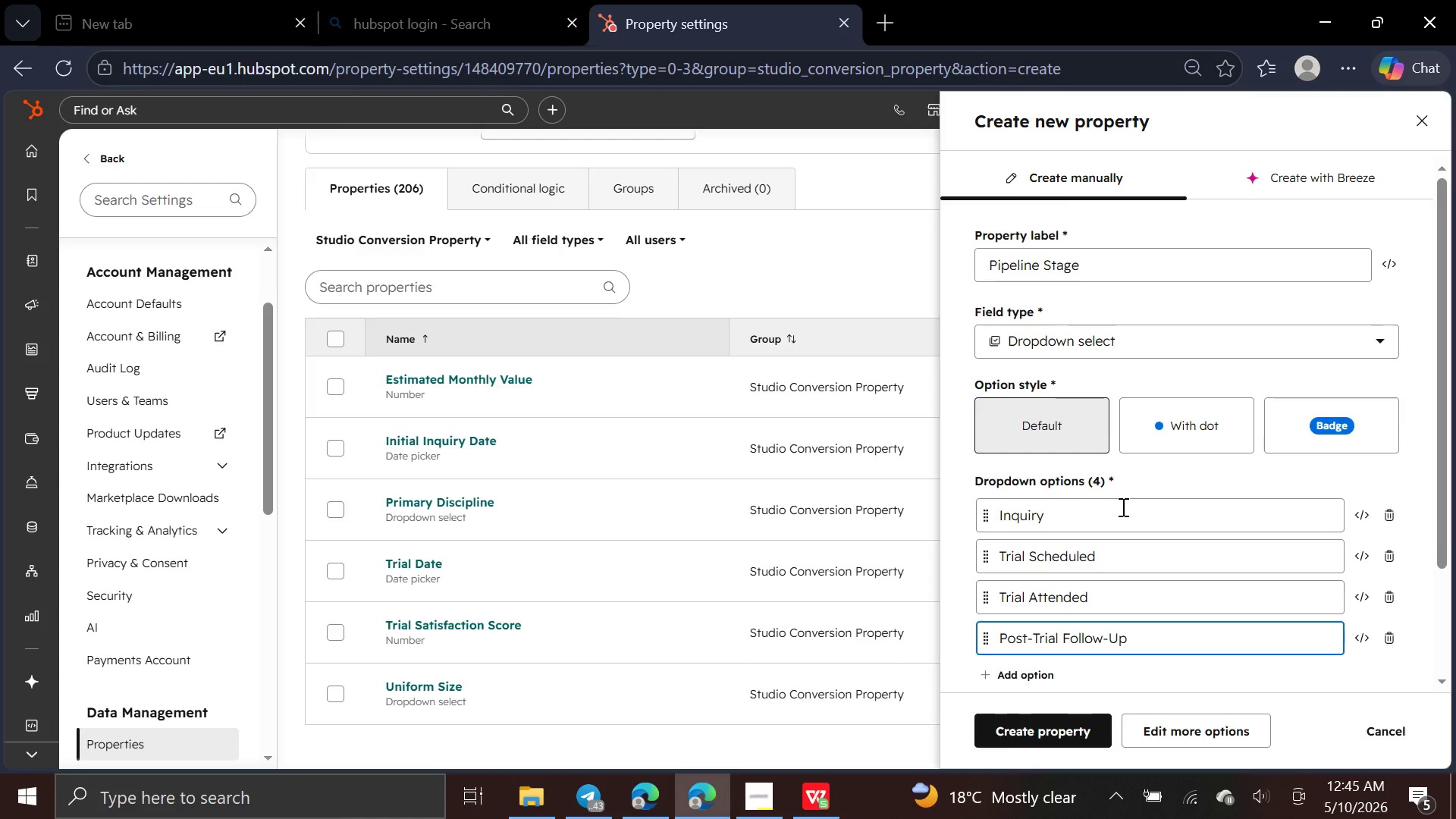 
key(Enter)
 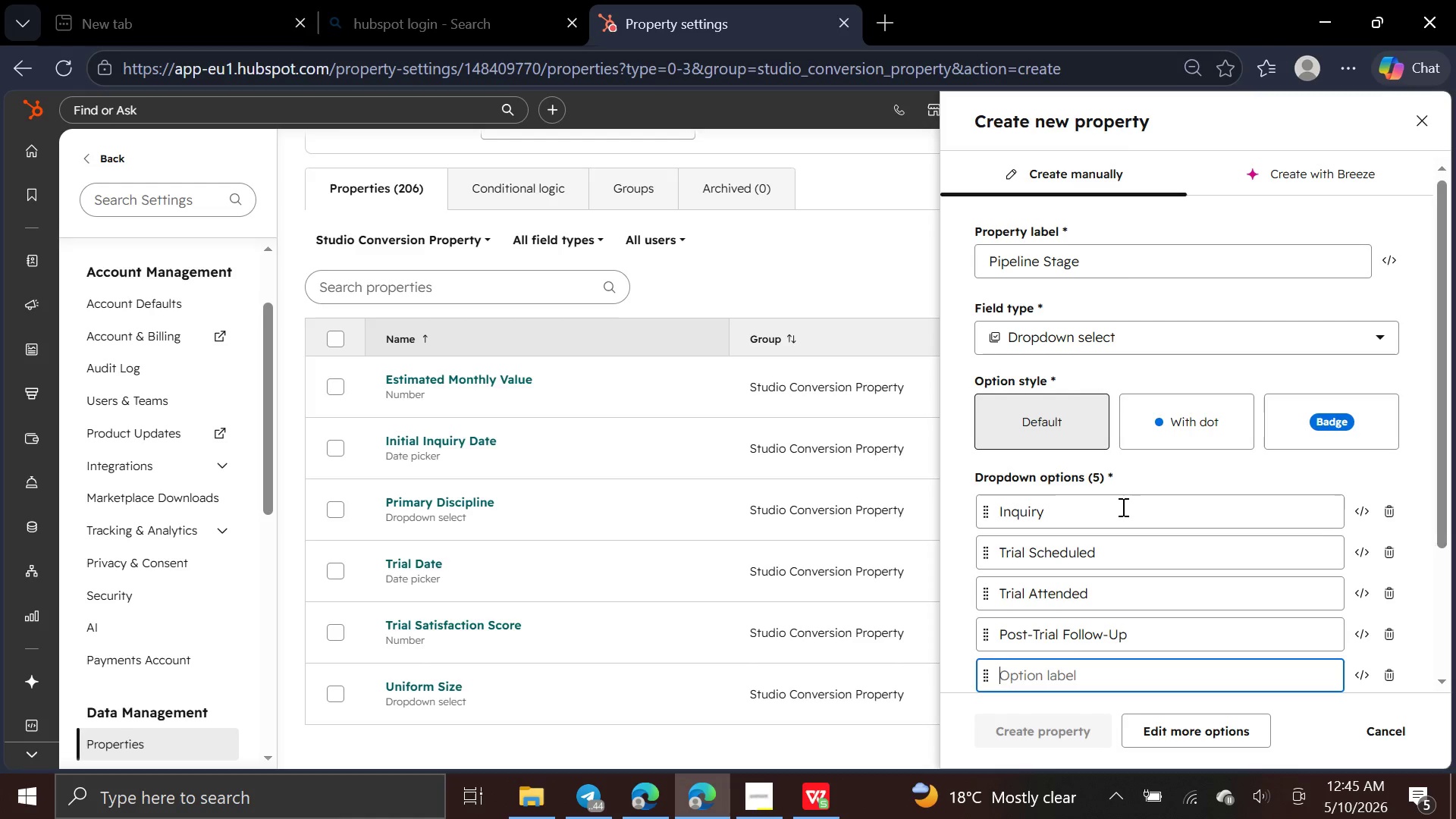 
type(Membersg)
key(Backspace)
type(hip )
key(Backspace)
type( Offered)
 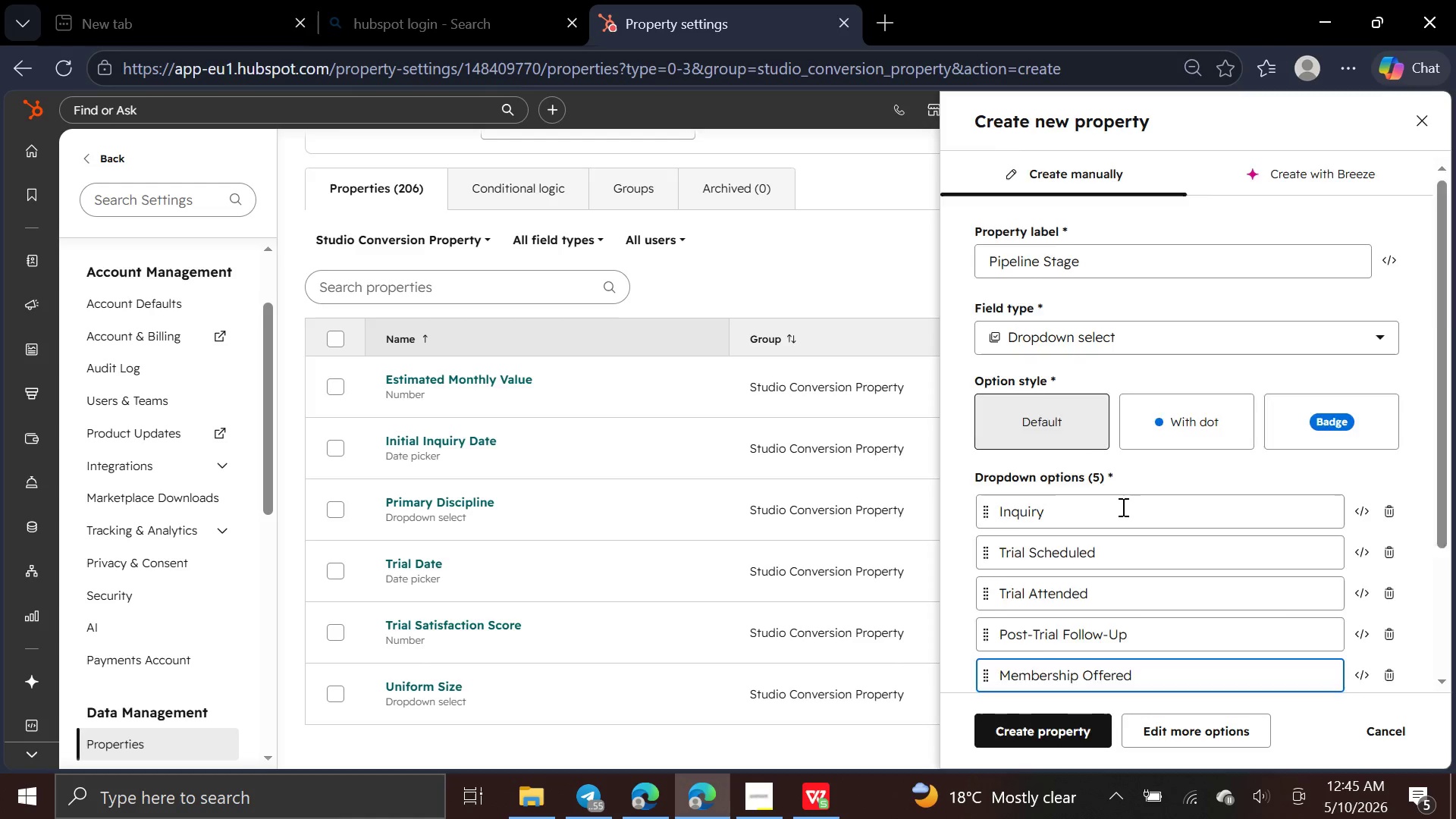 
key(Enter)
 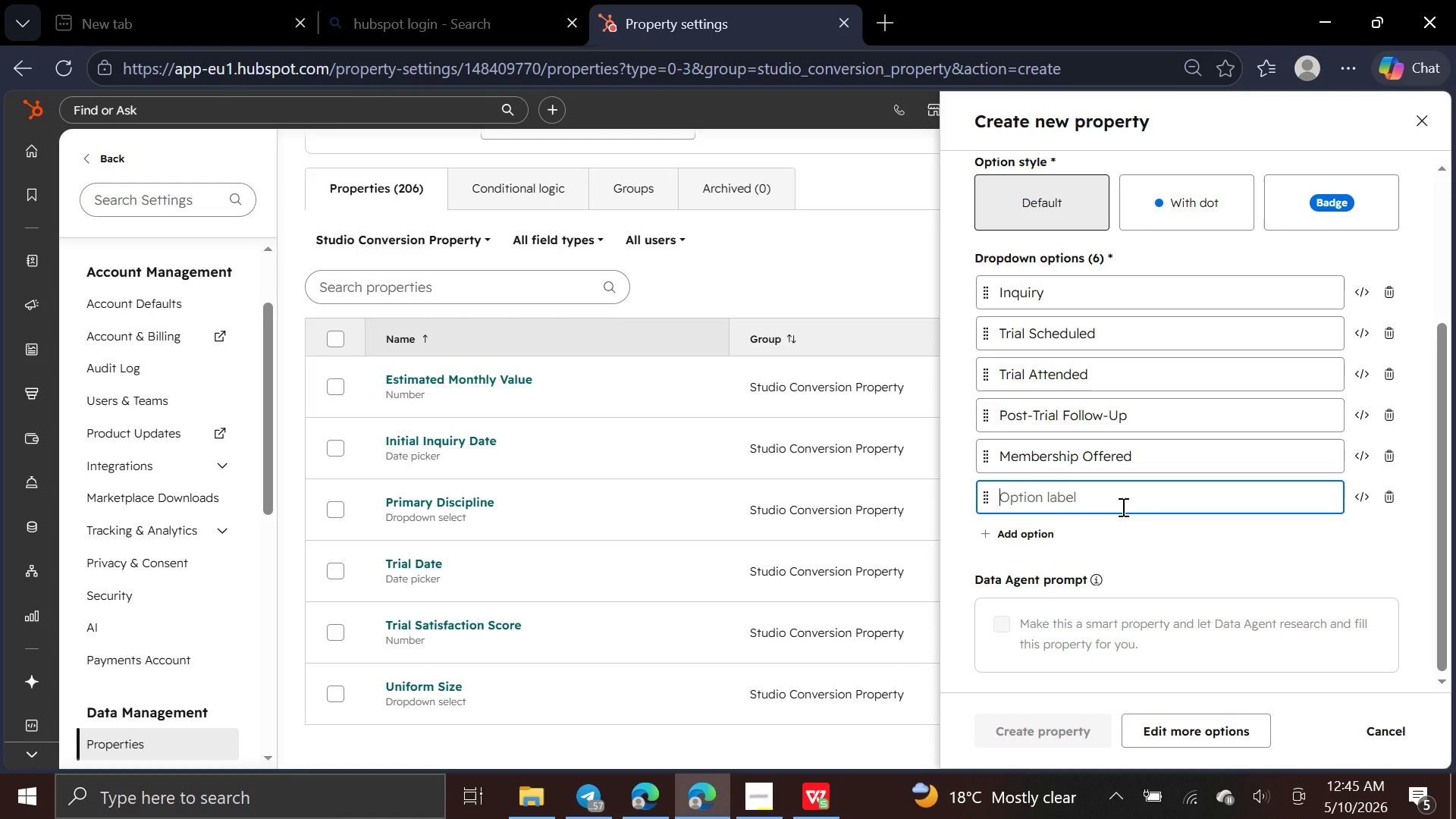 
type(Closed Won)
 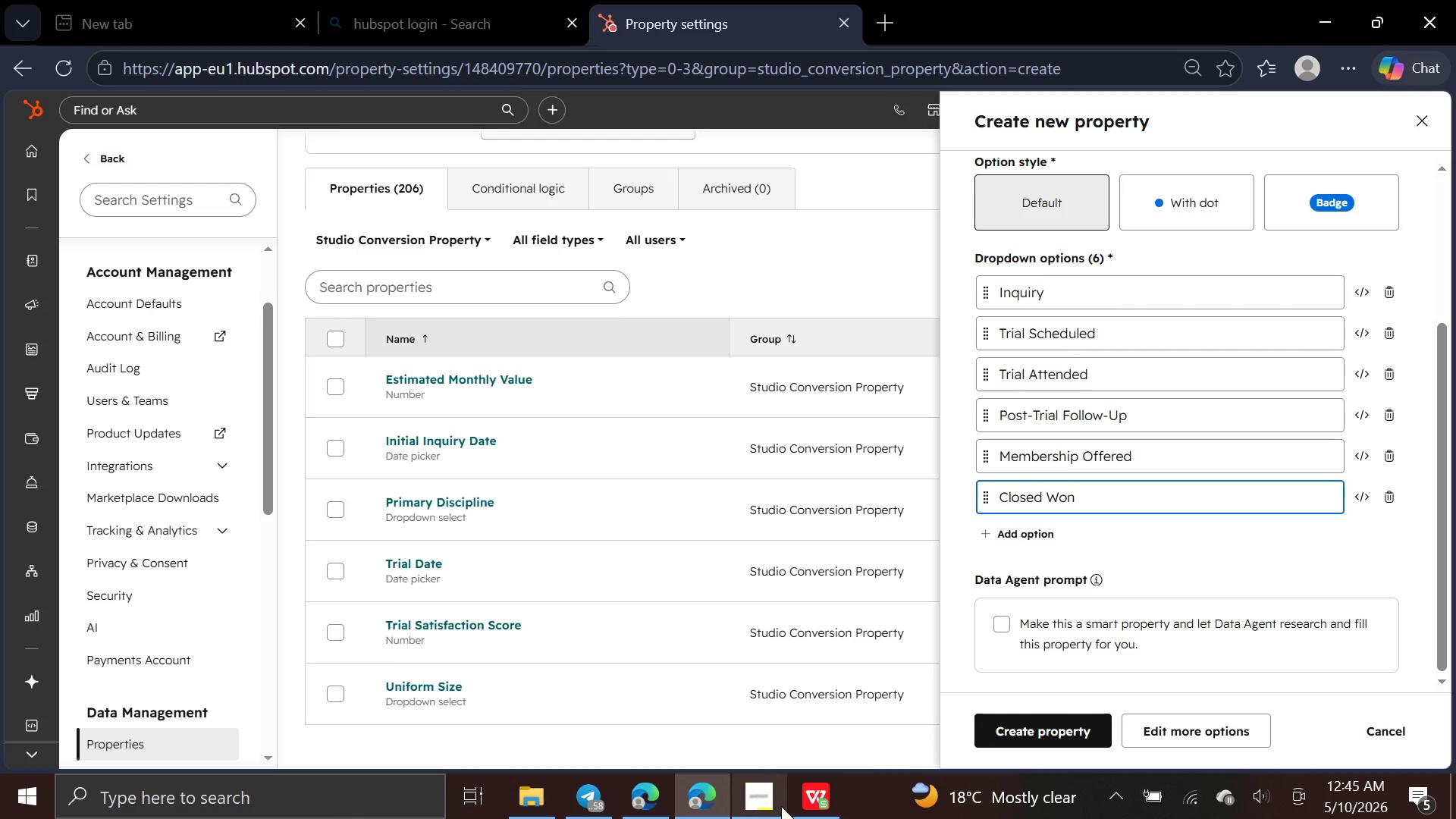 
left_click([811, 800])
 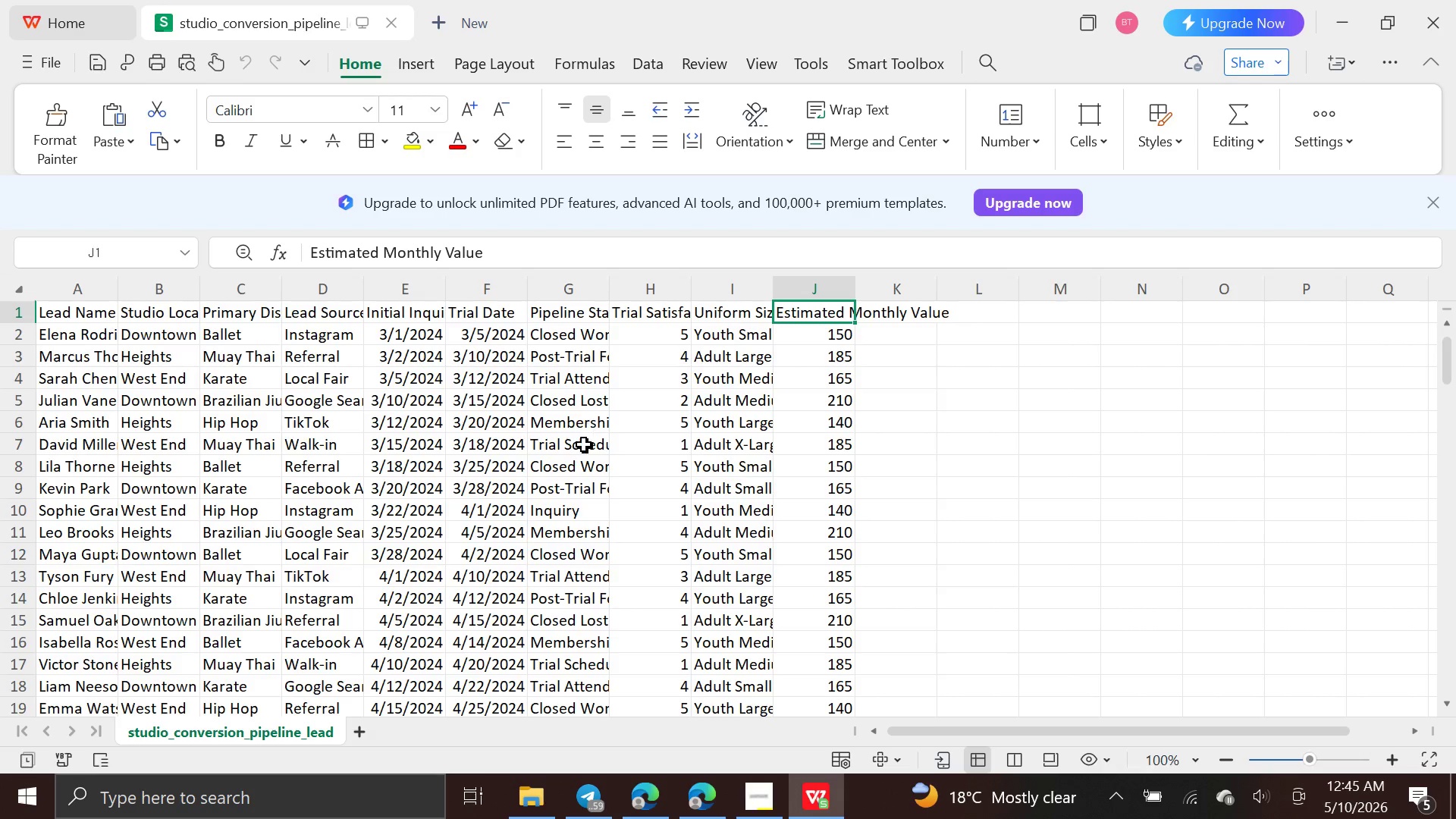 
left_click([581, 464])
 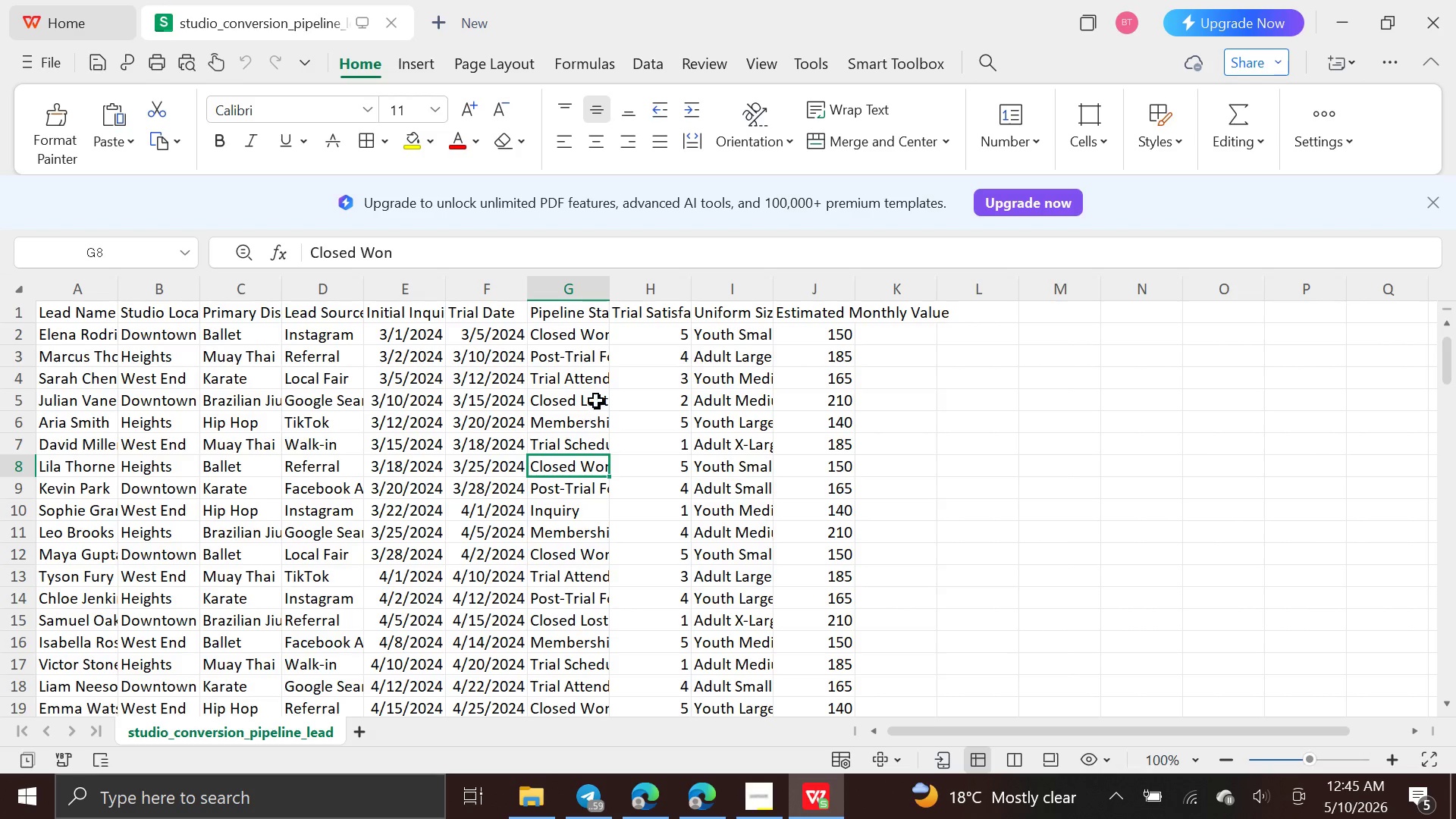 
left_click([596, 398])
 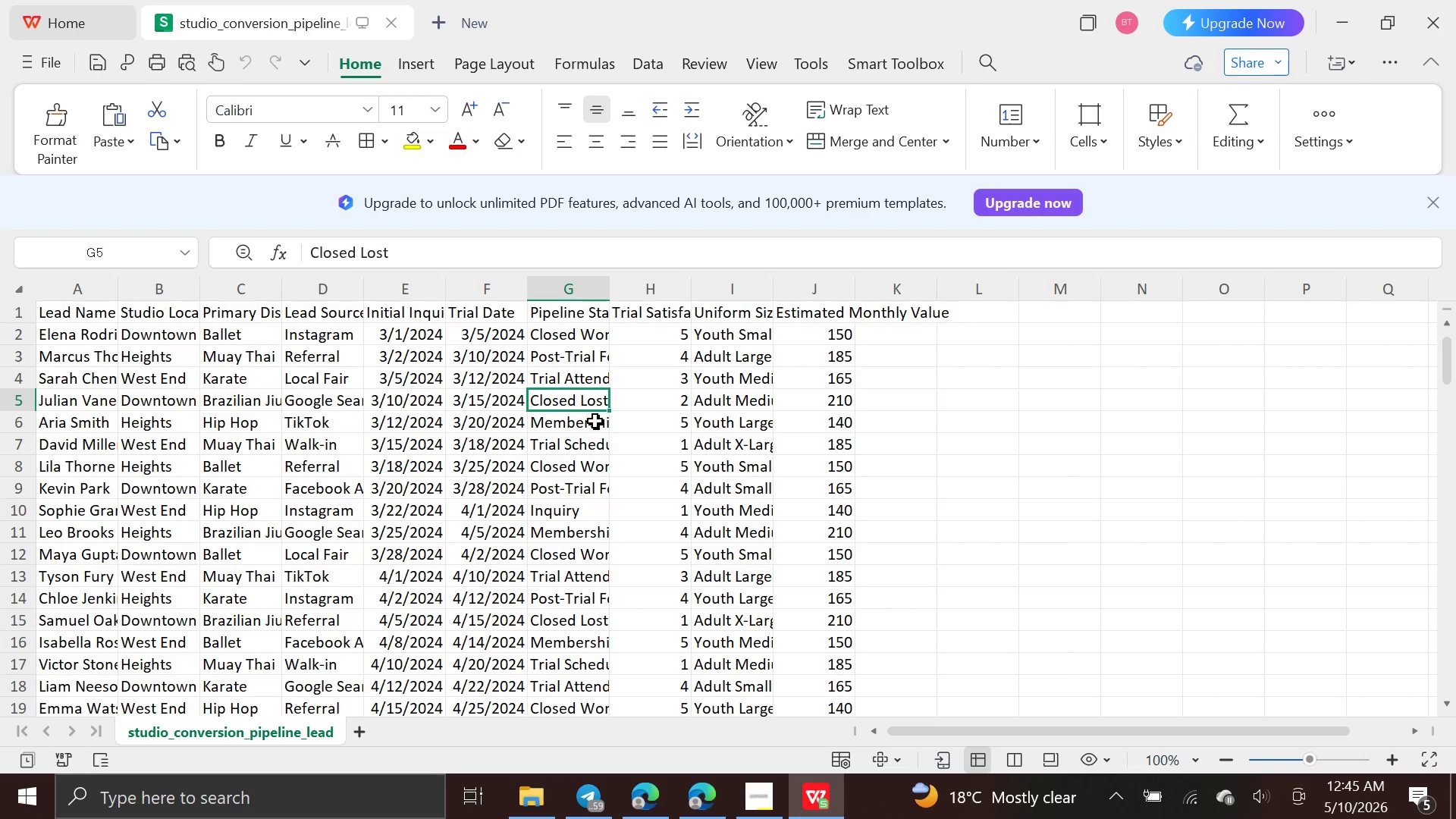 
left_click([595, 421])
 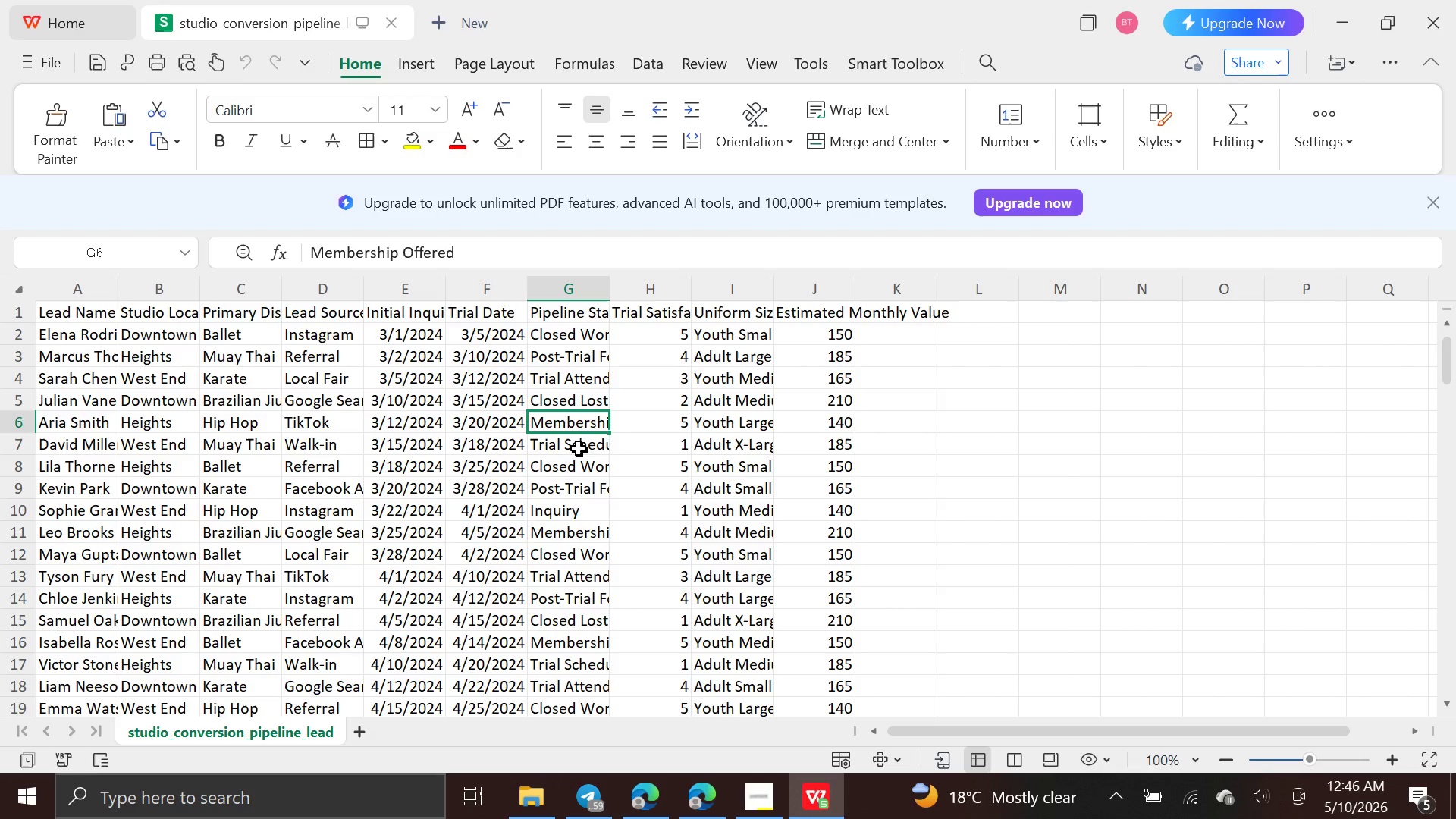 
left_click([577, 447])
 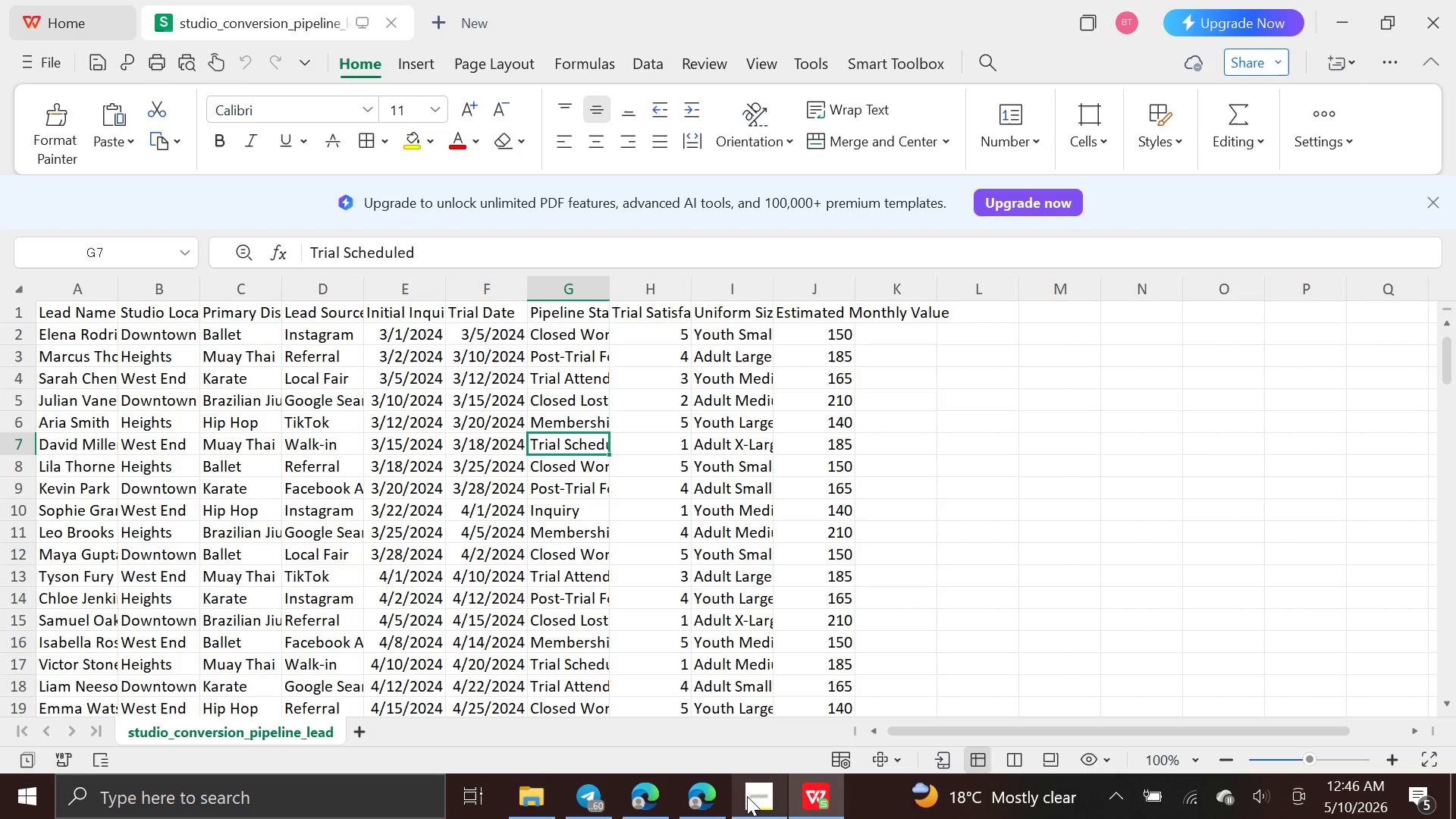 
left_click([707, 797])
 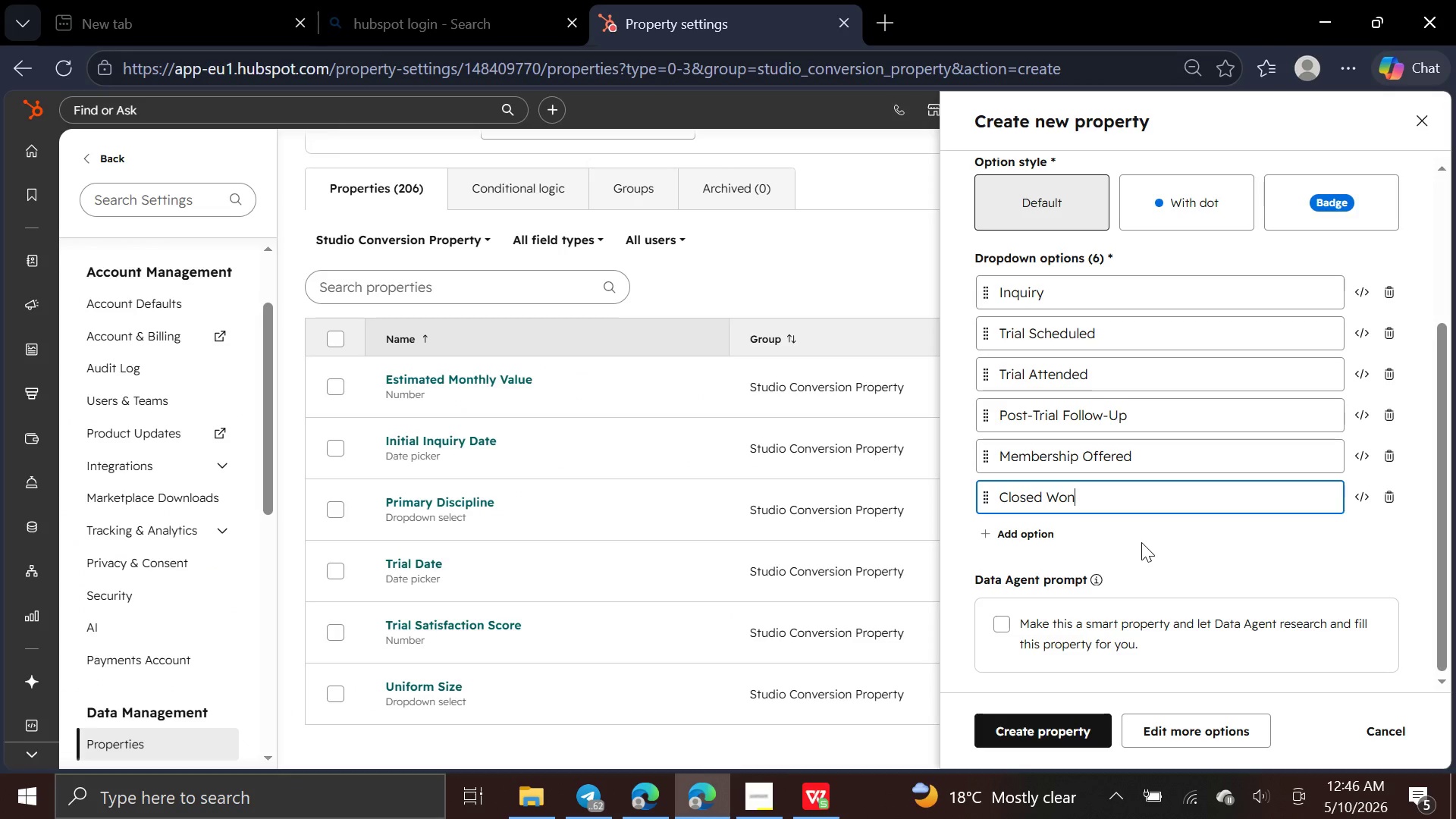 
key(Enter)
 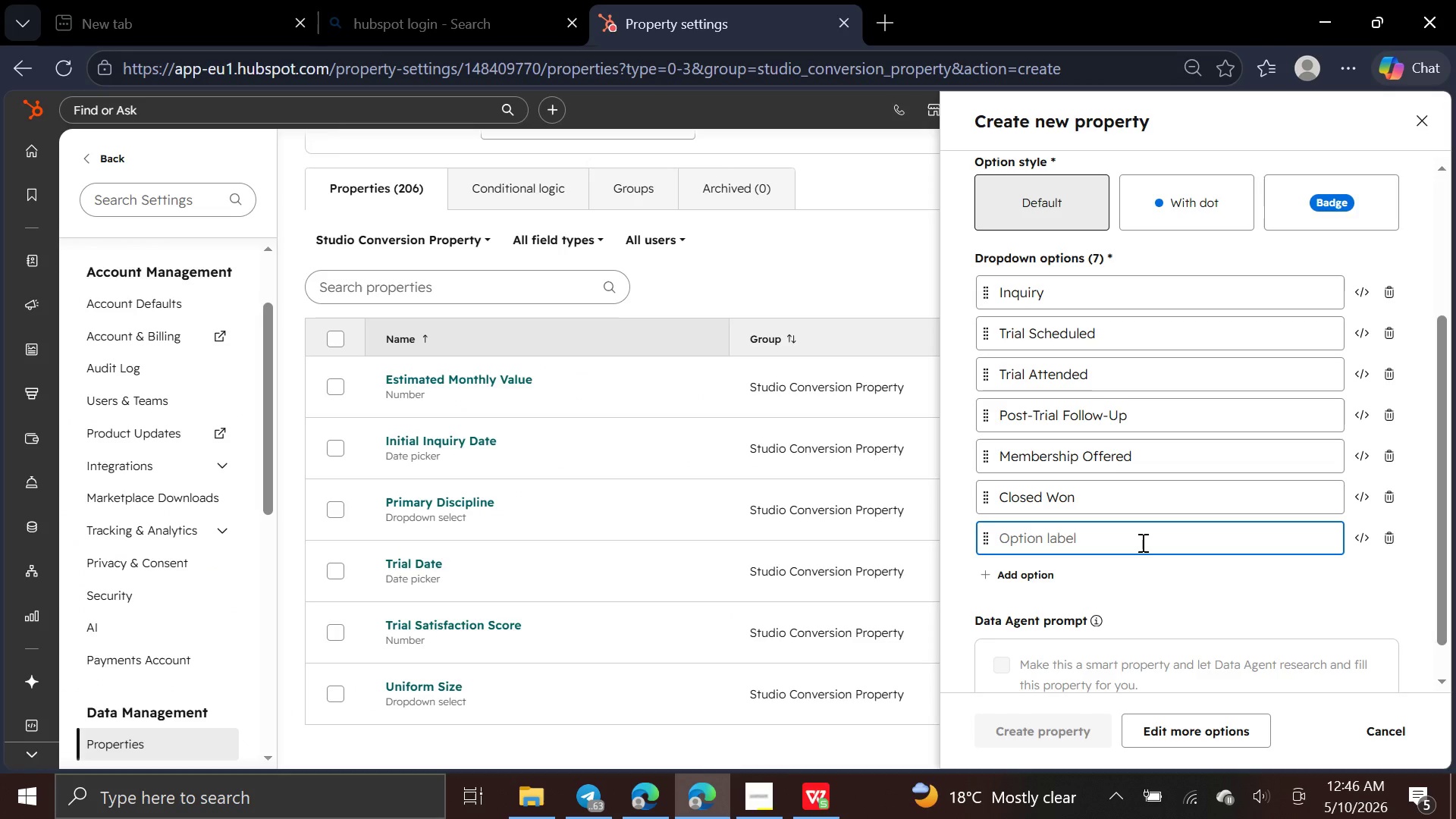 
type(Close Lost)
 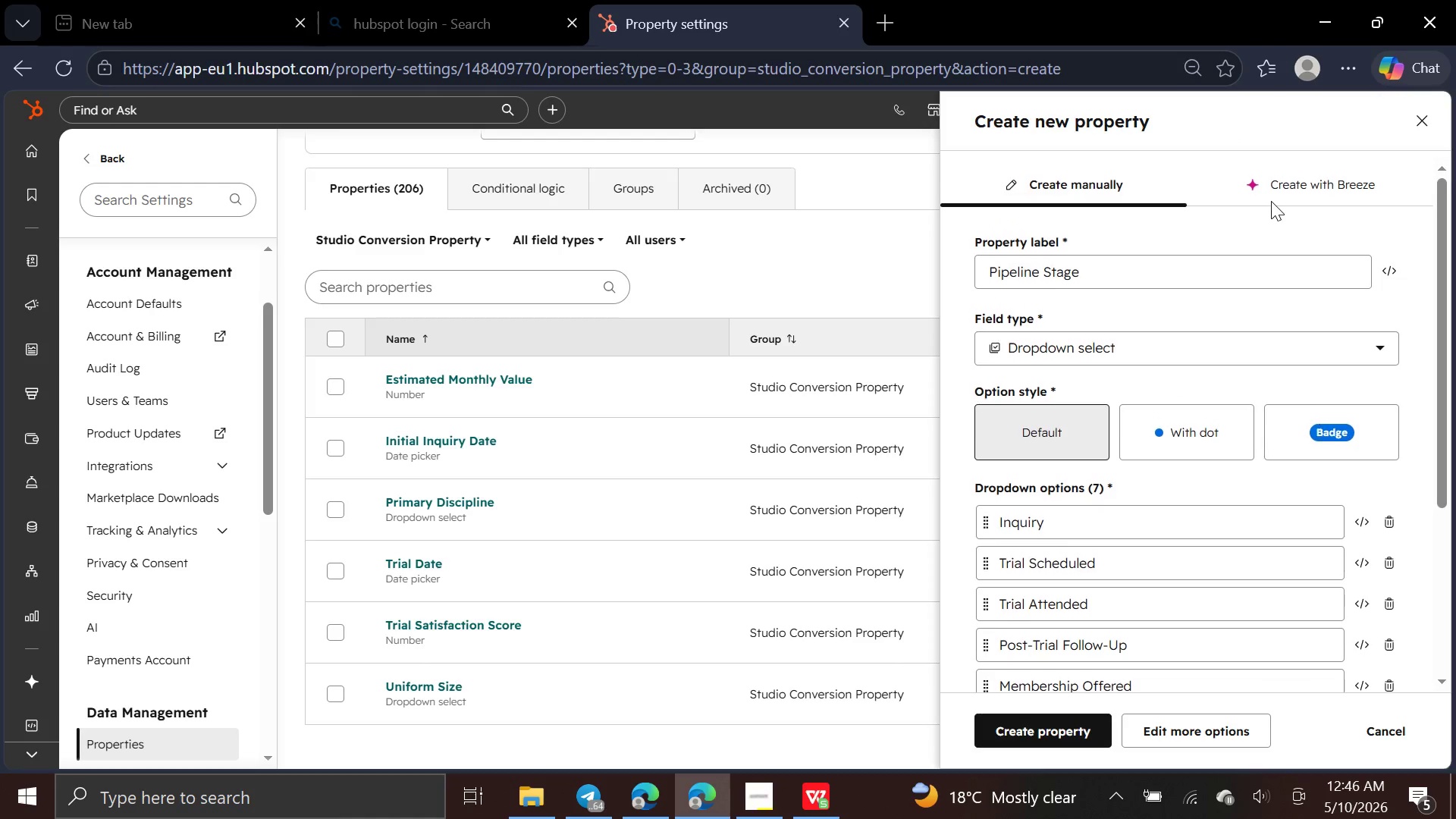 
wait(7.5)
 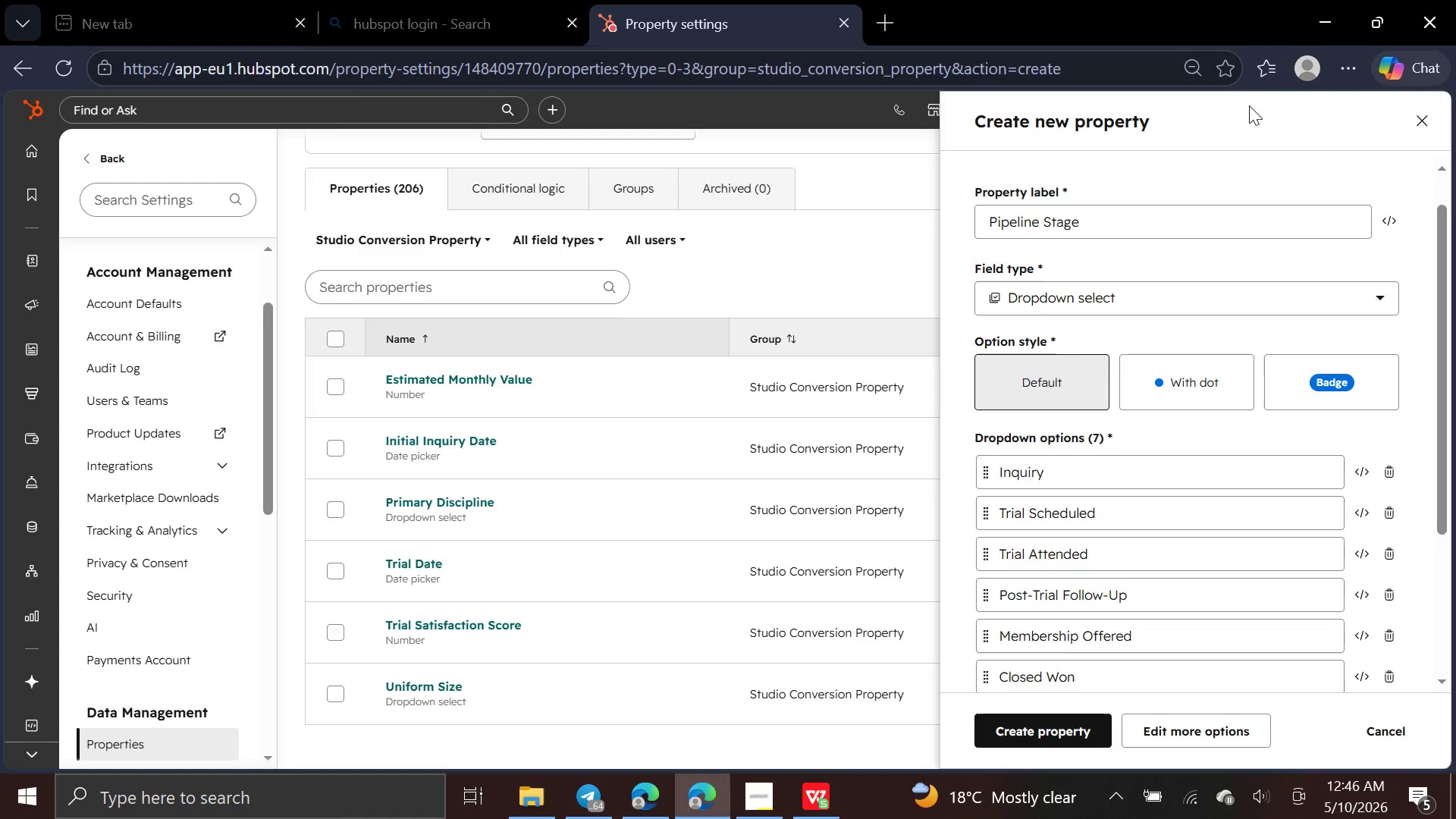 
key(PrintScreen)
 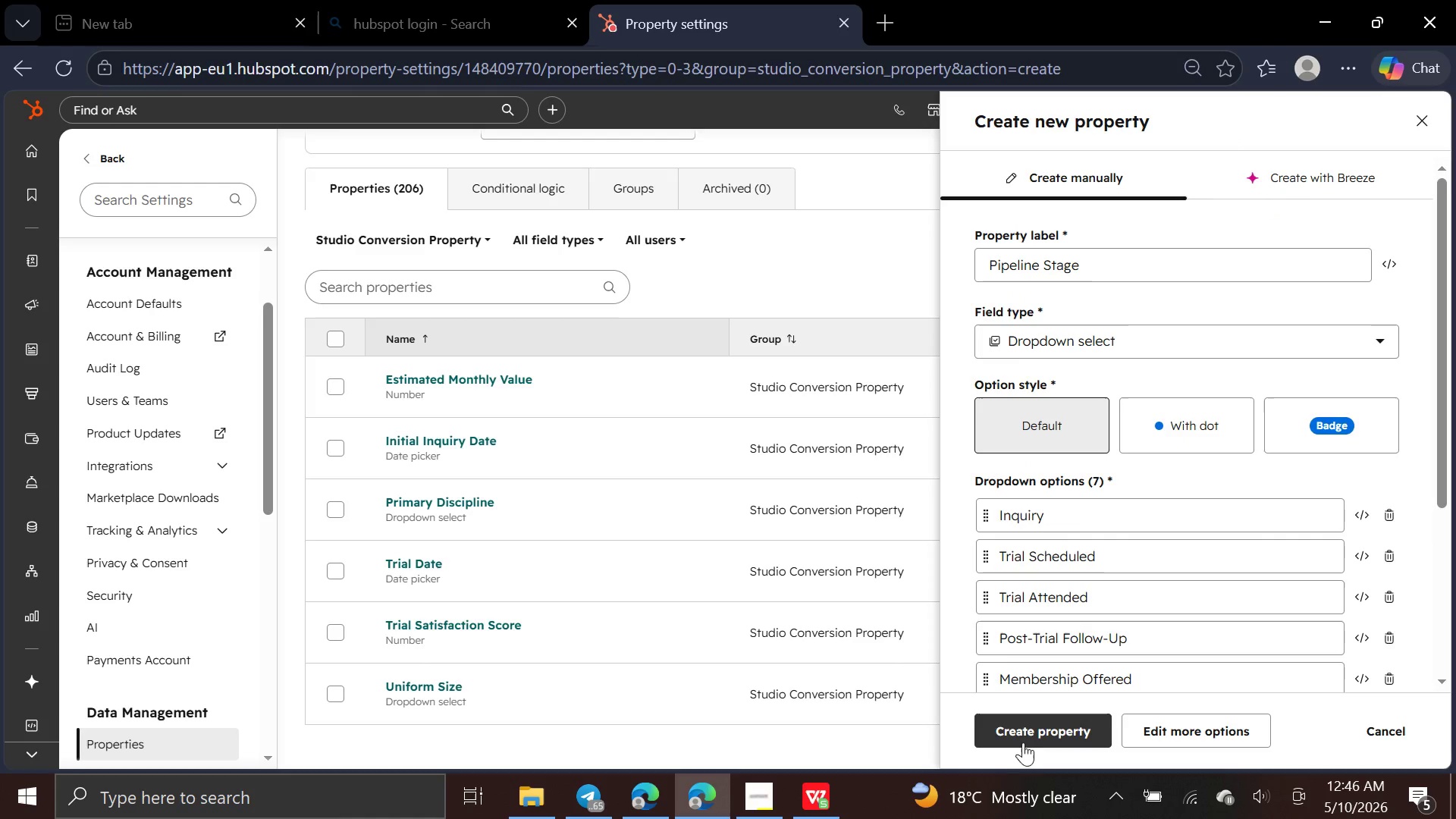 
left_click([1023, 736])
 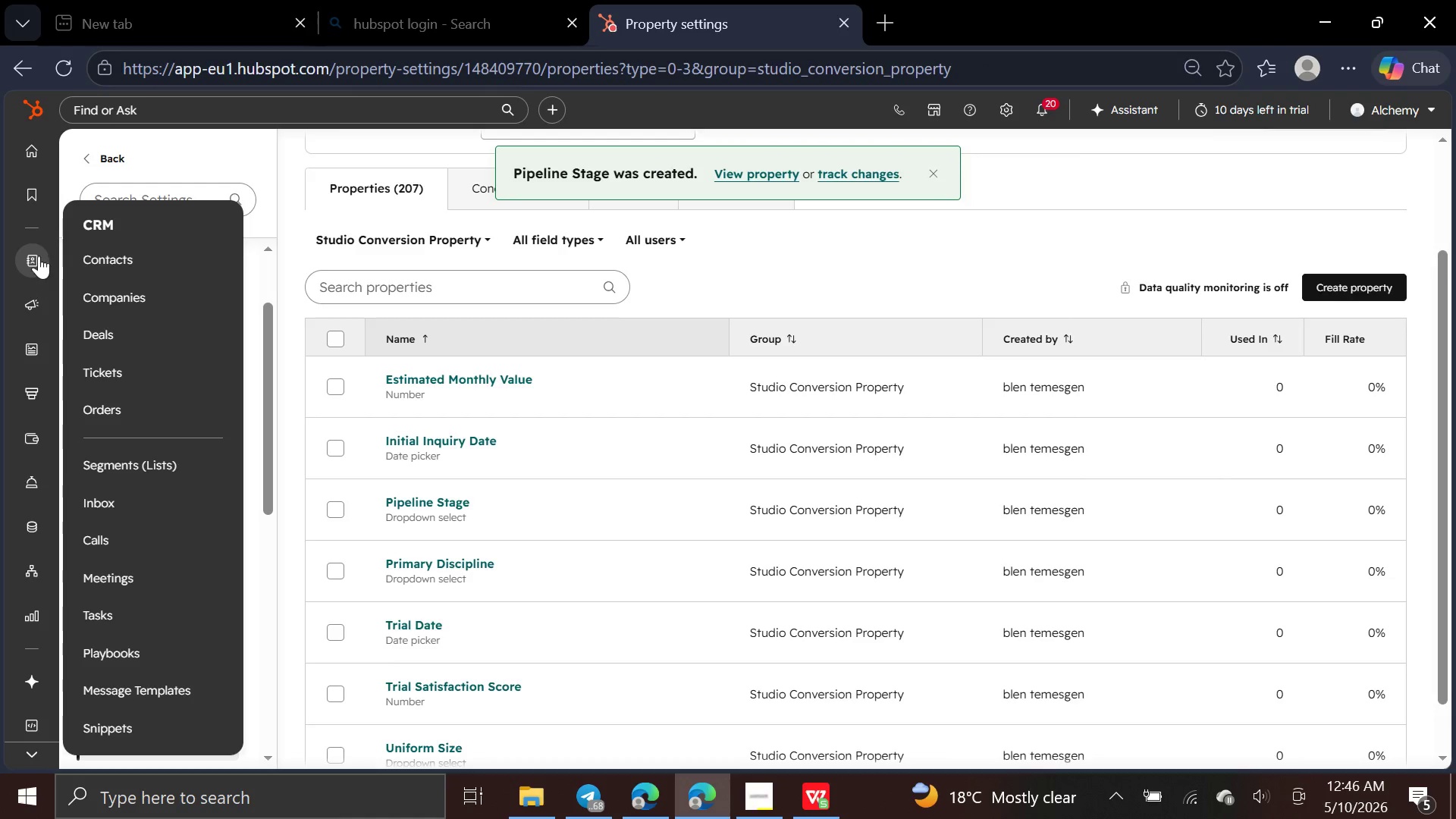 
left_click([116, 266])
 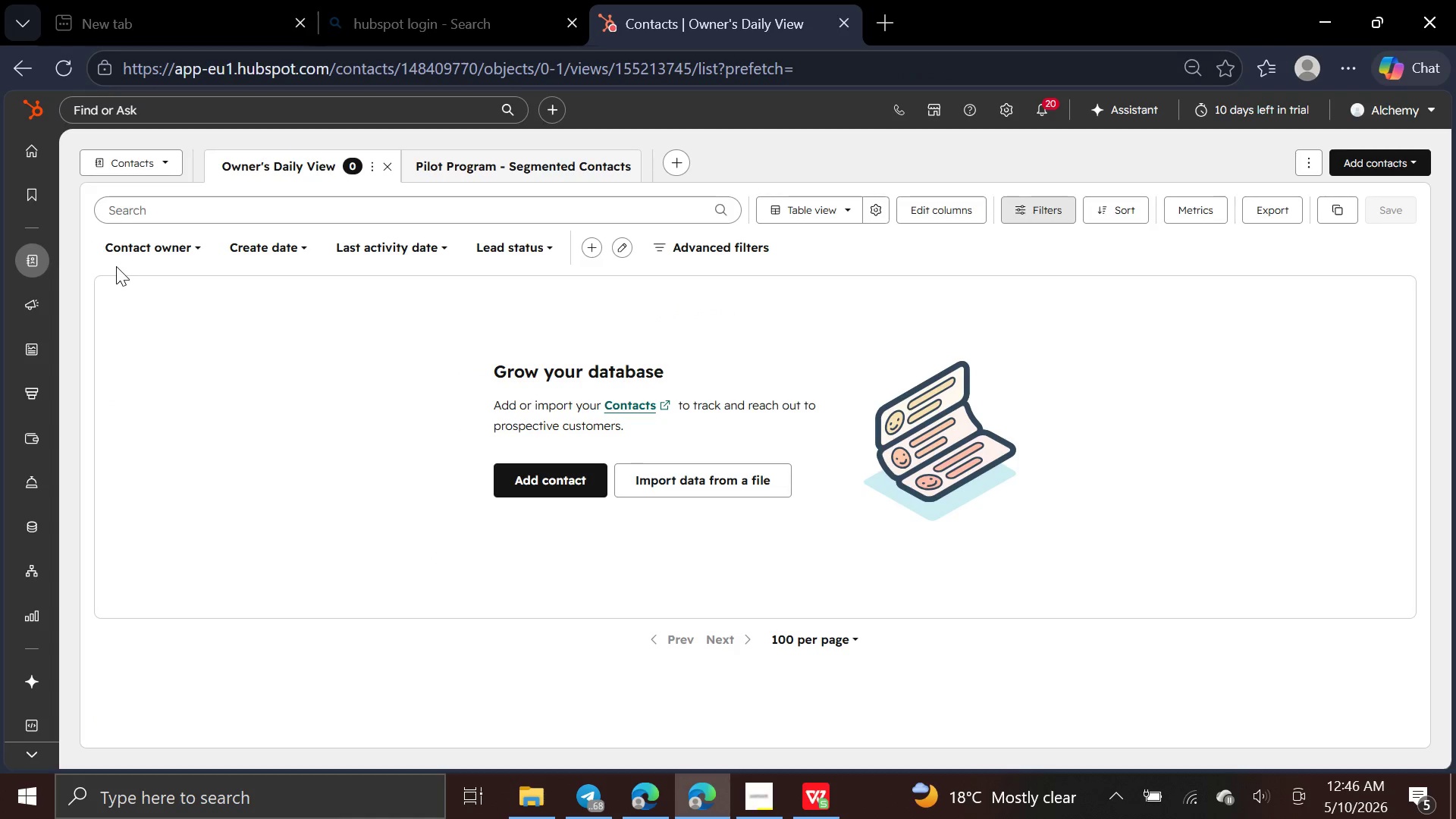 
wait(6.91)
 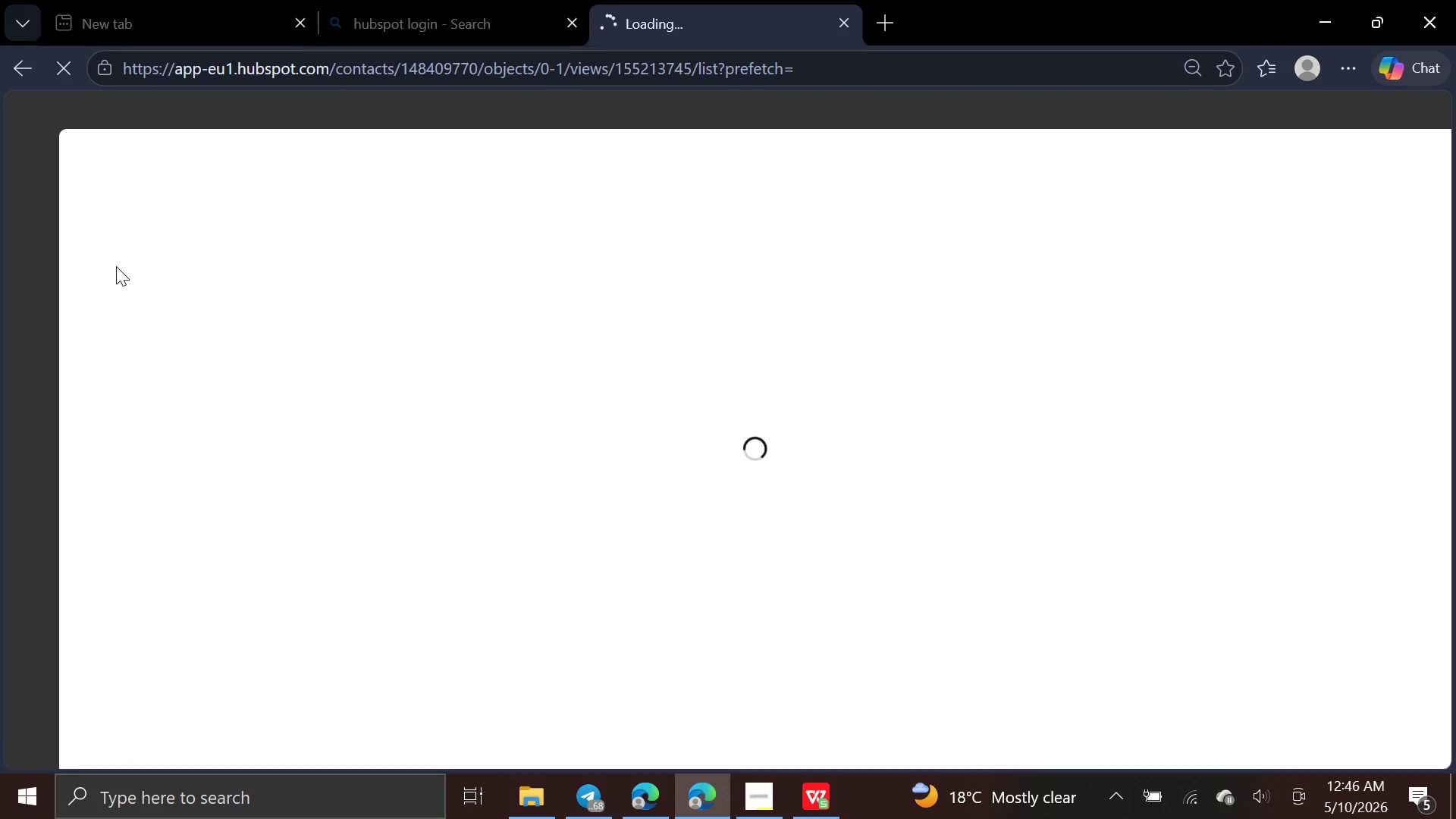 
left_click([1389, 172])
 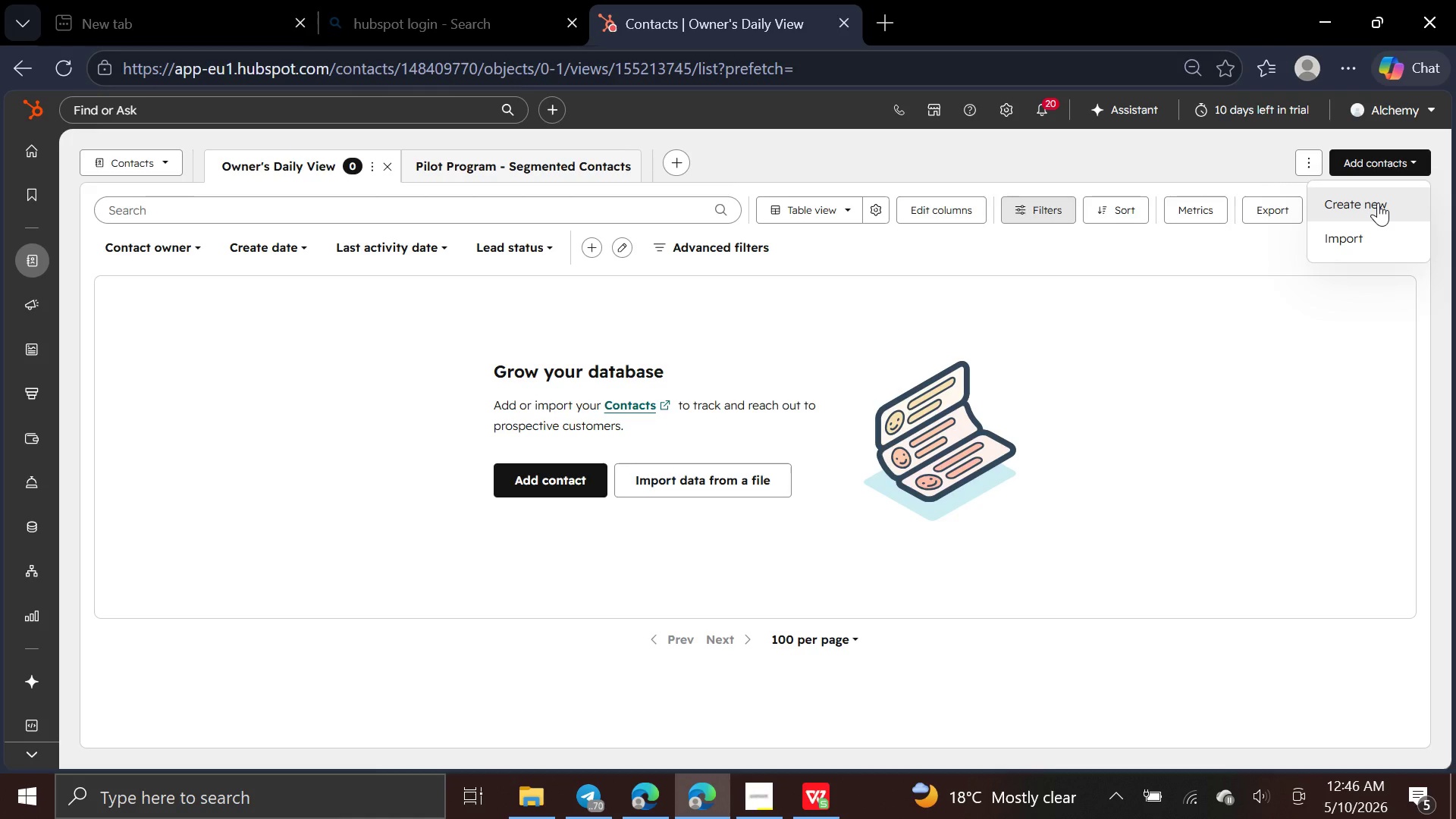 
left_click([1363, 237])
 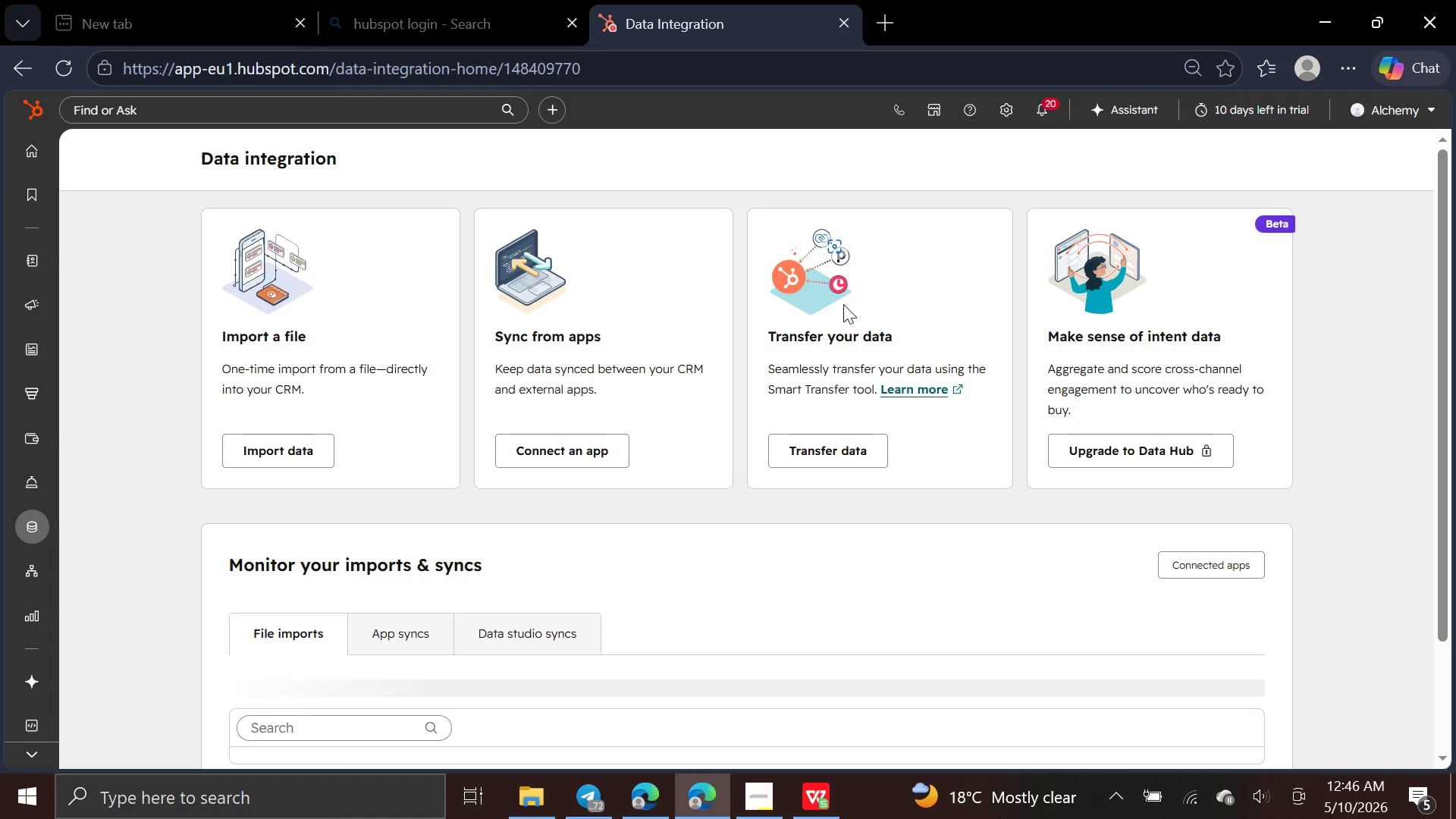 
left_click([313, 447])
 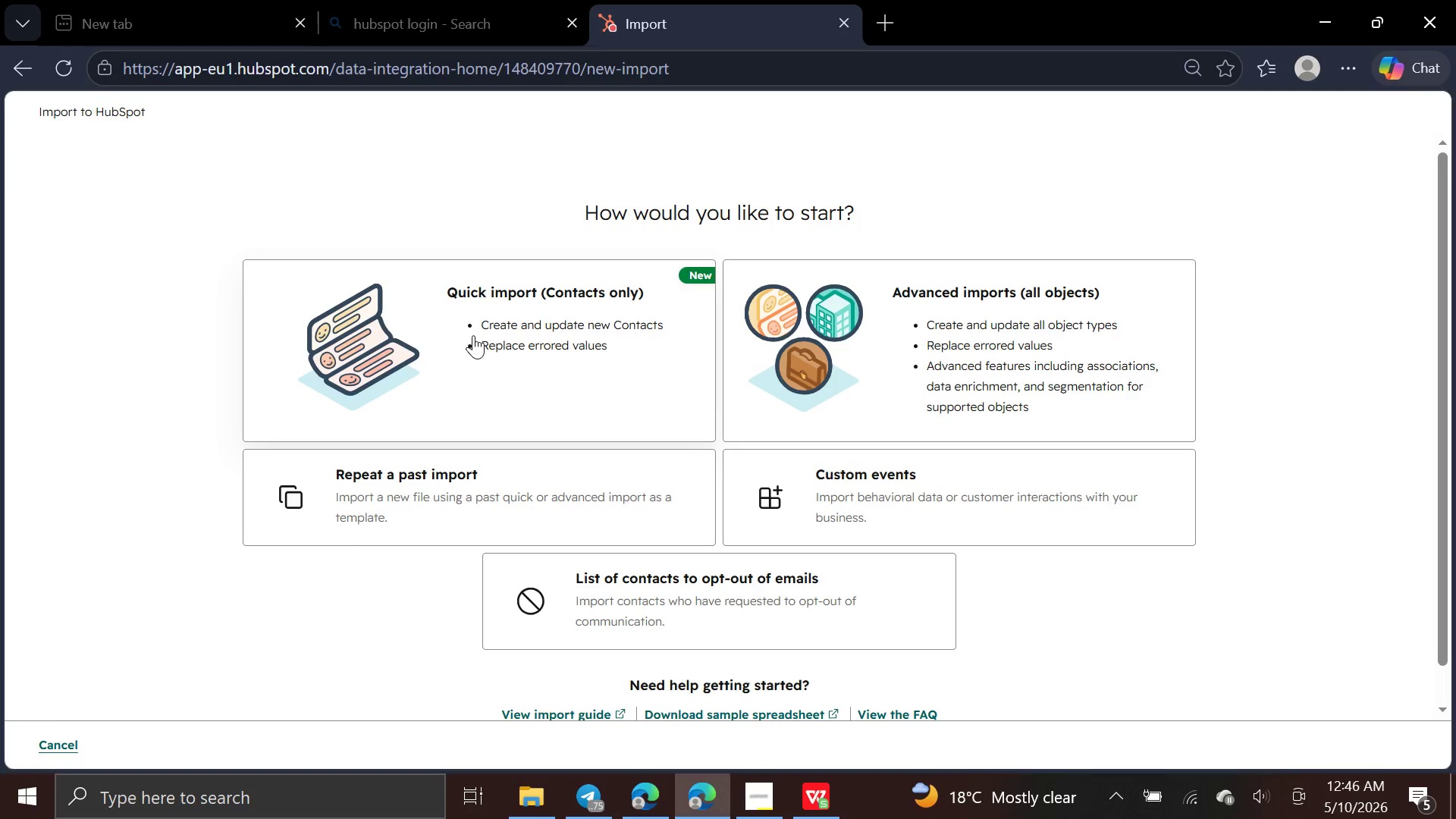 
left_click([494, 331])
 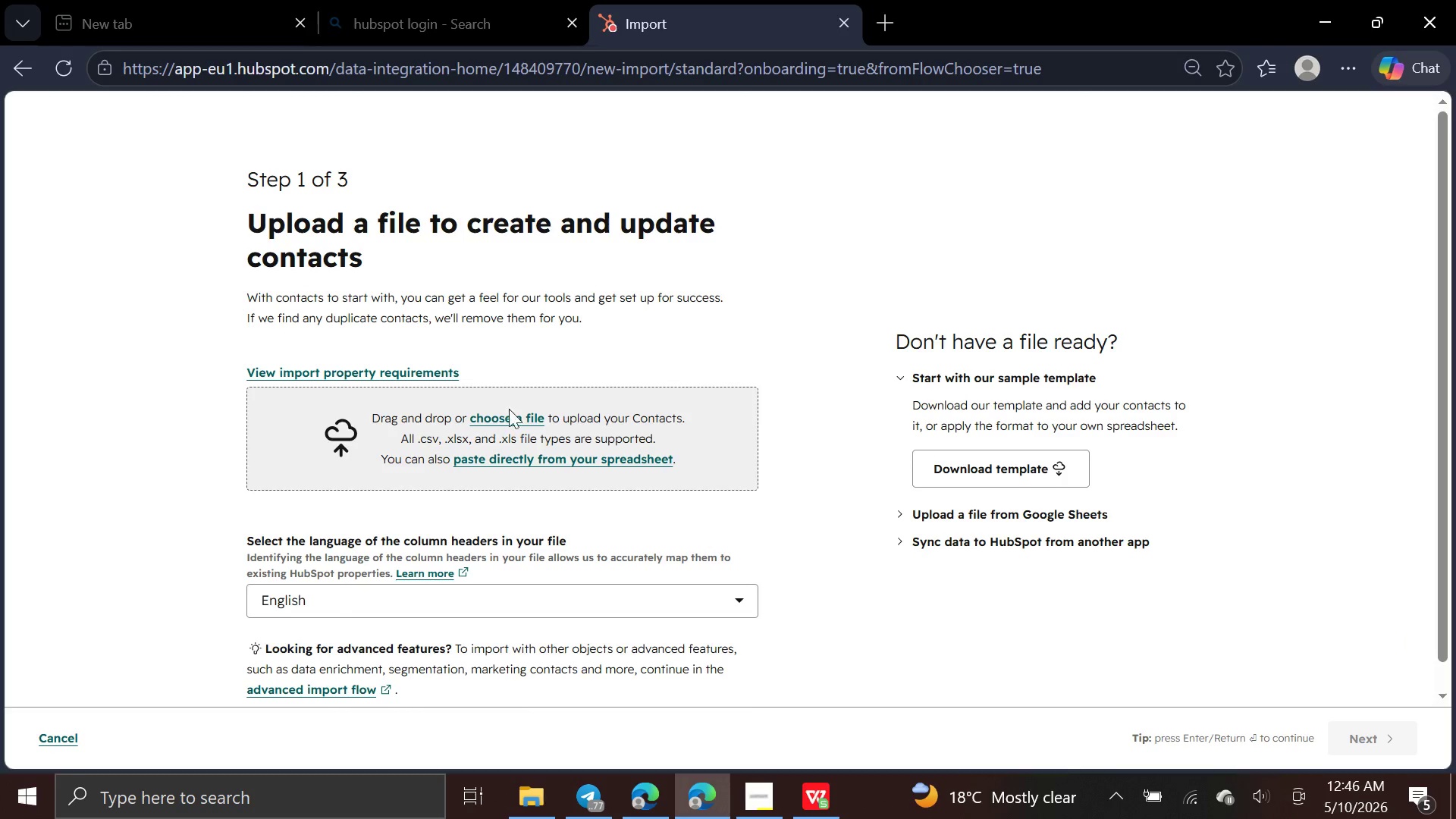 
left_click([510, 423])
 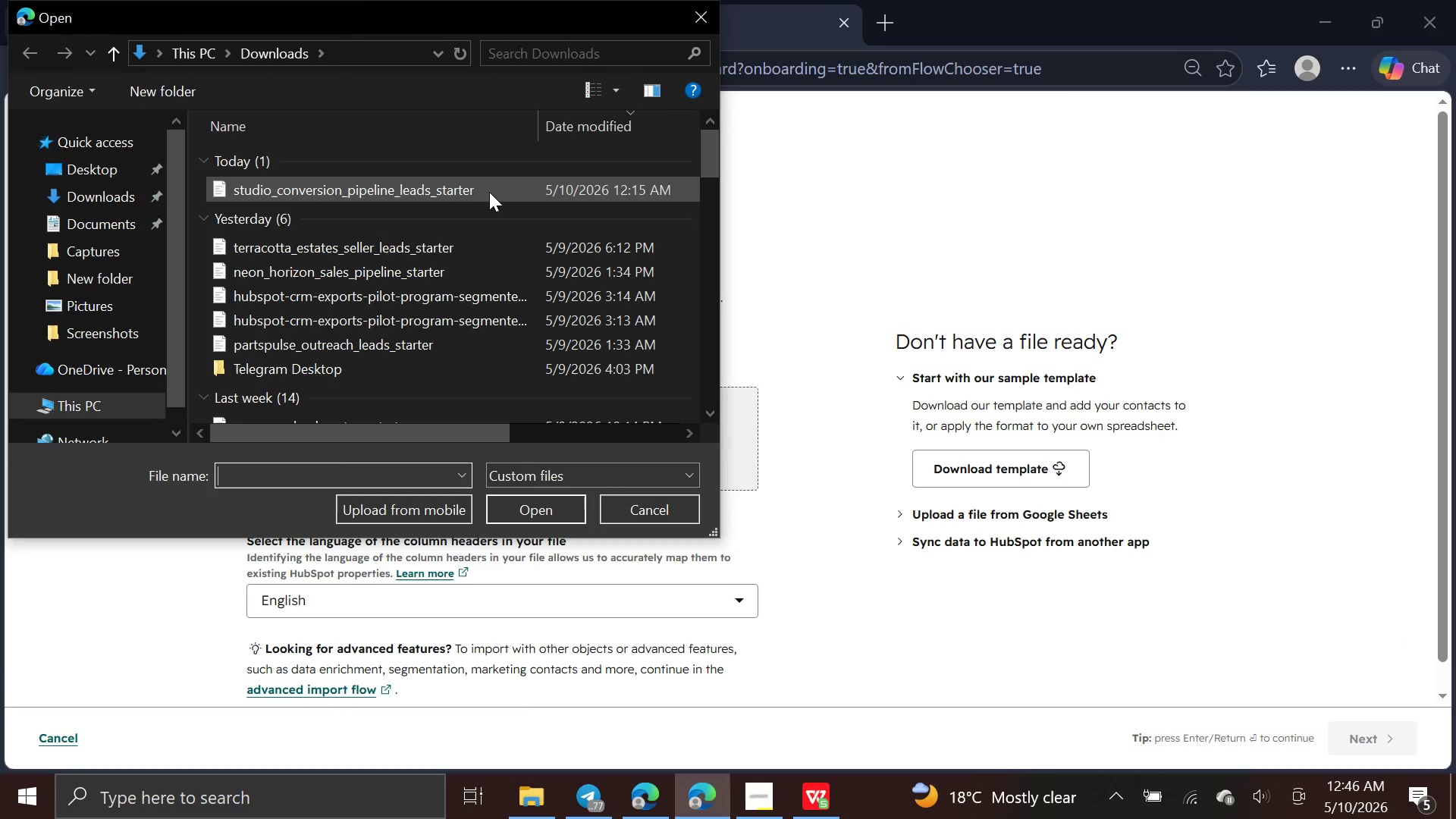 
left_click([496, 187])
 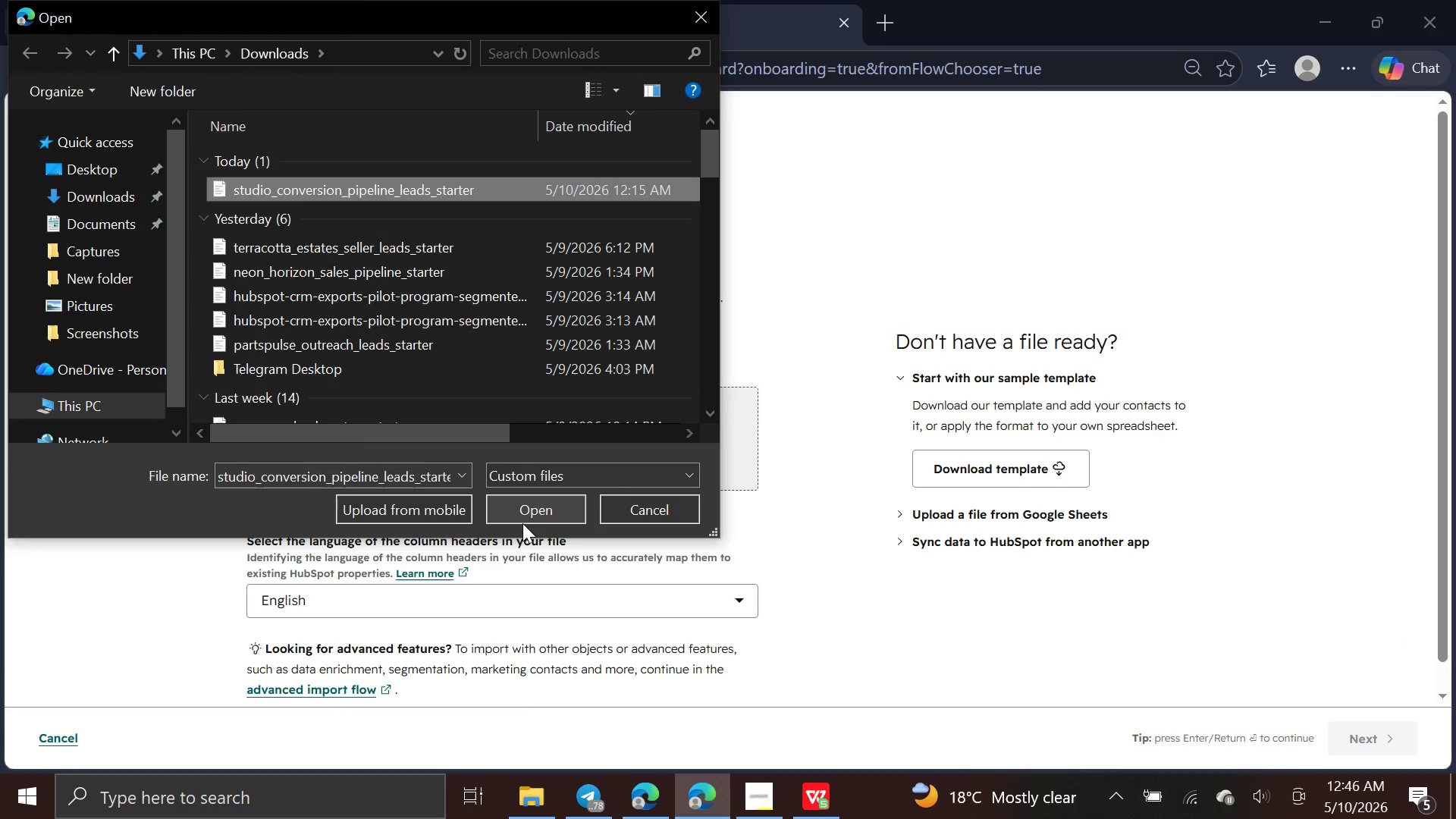 
left_click([527, 515])
 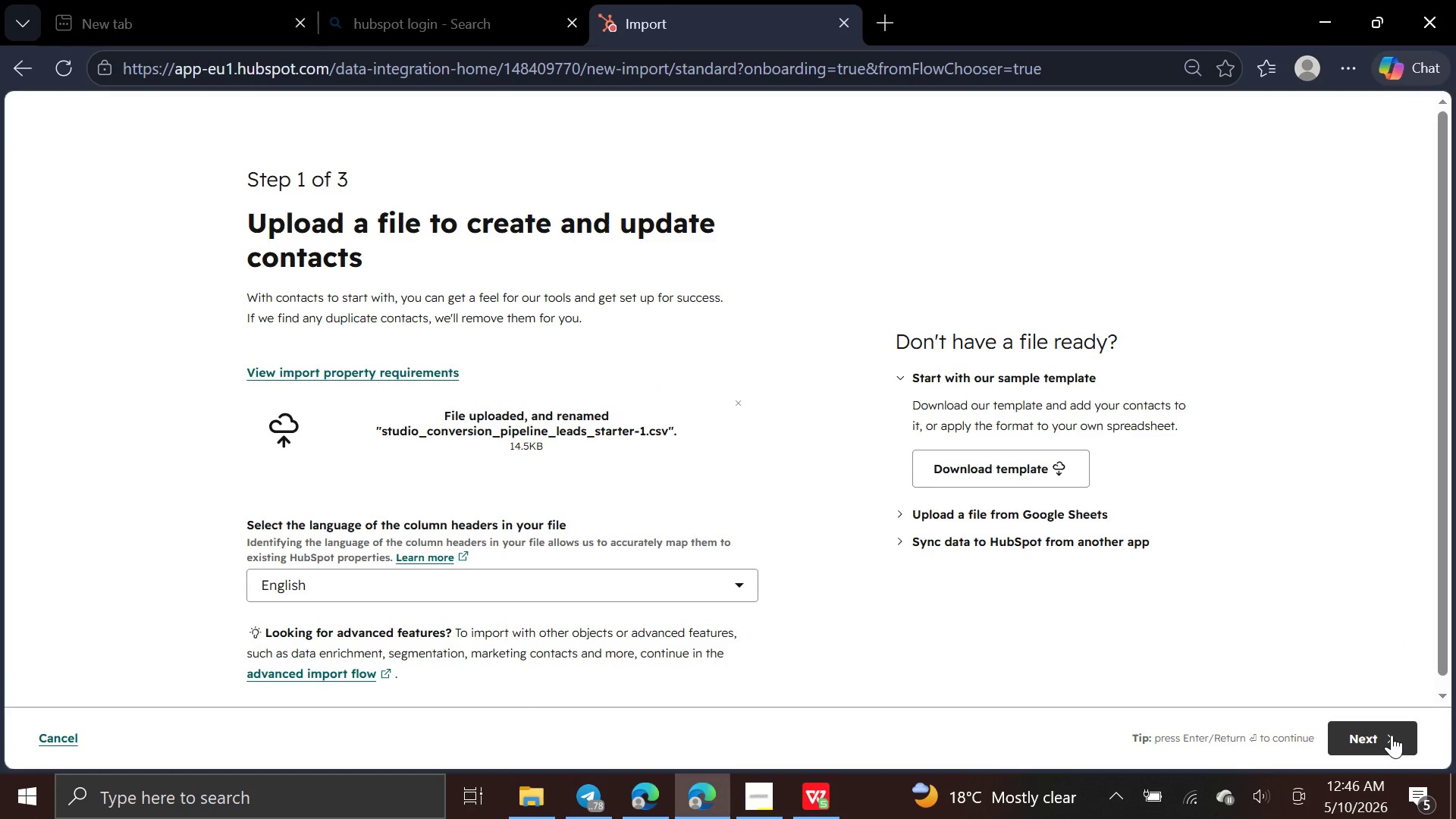 
left_click([1392, 735])
 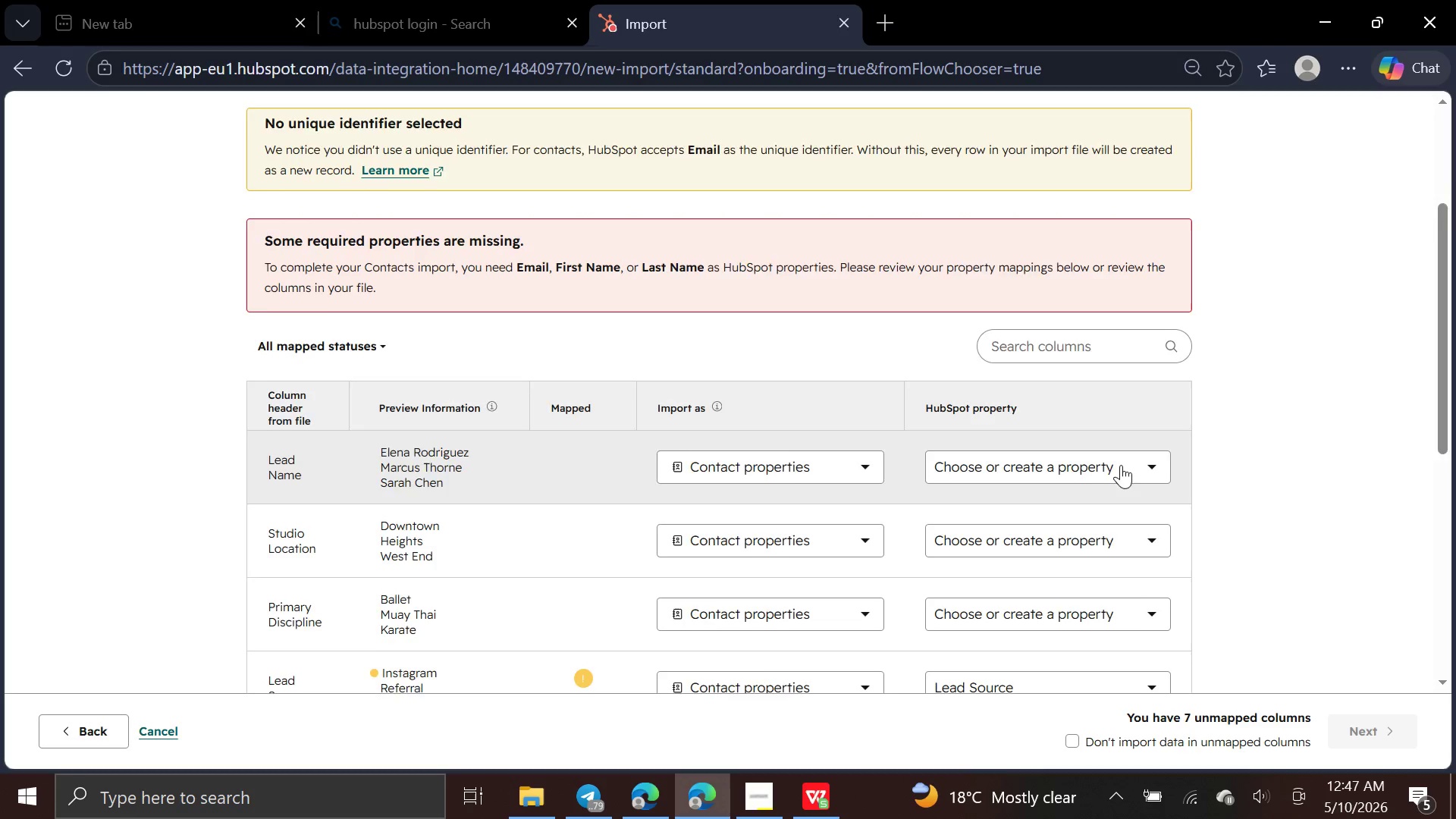 
wait(7.47)
 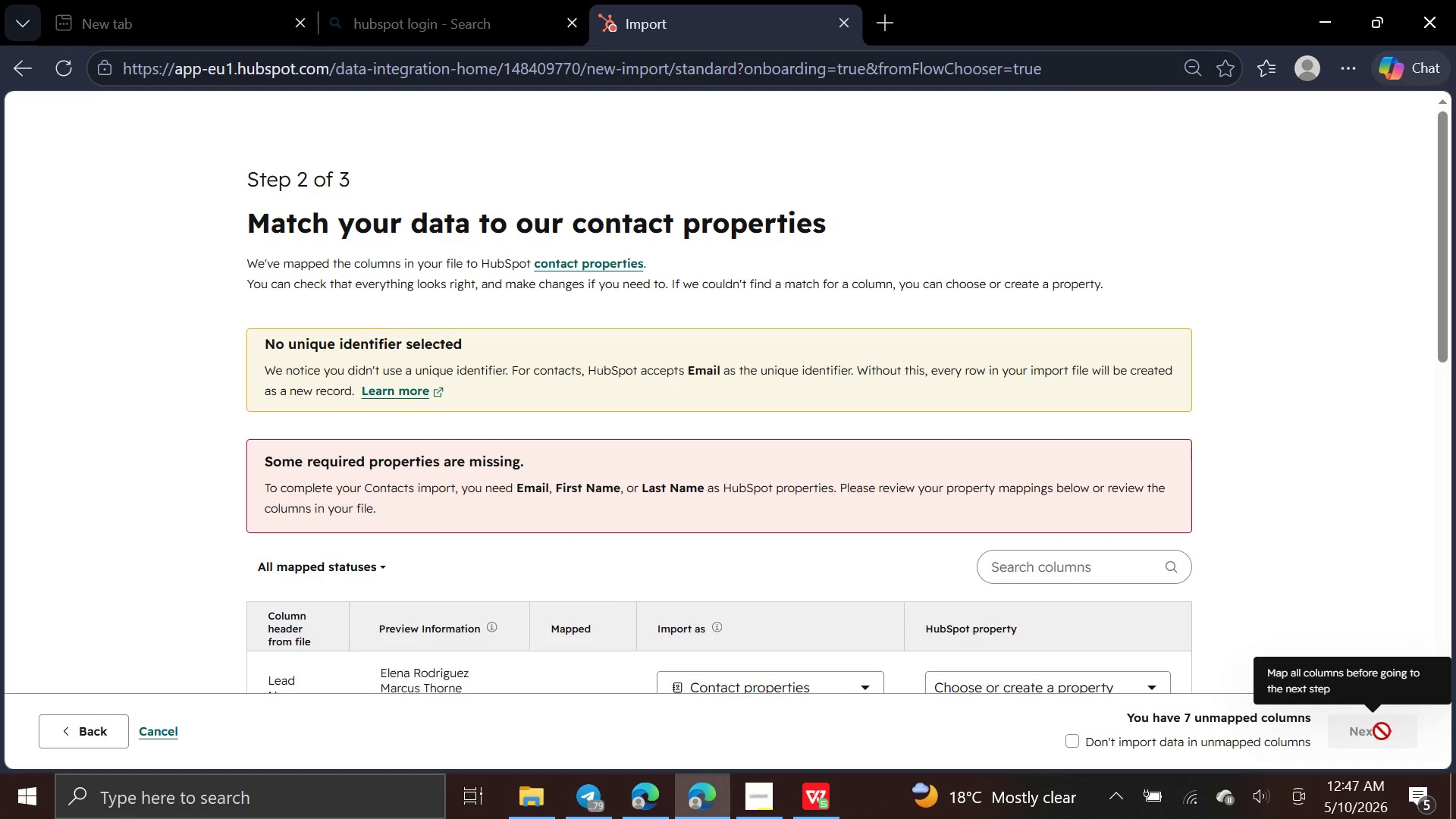 
left_click([1121, 465])
 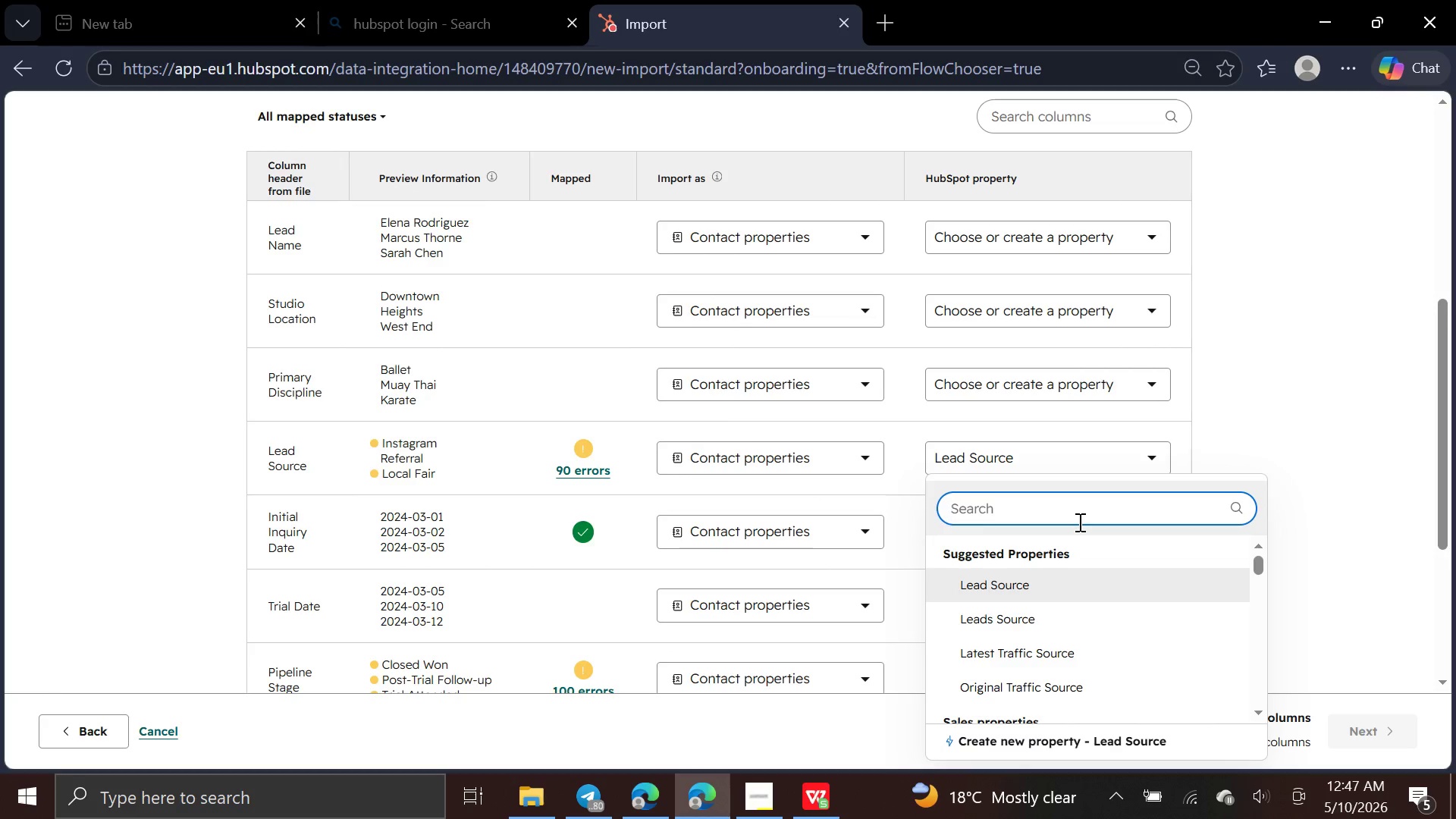 
wait(7.06)
 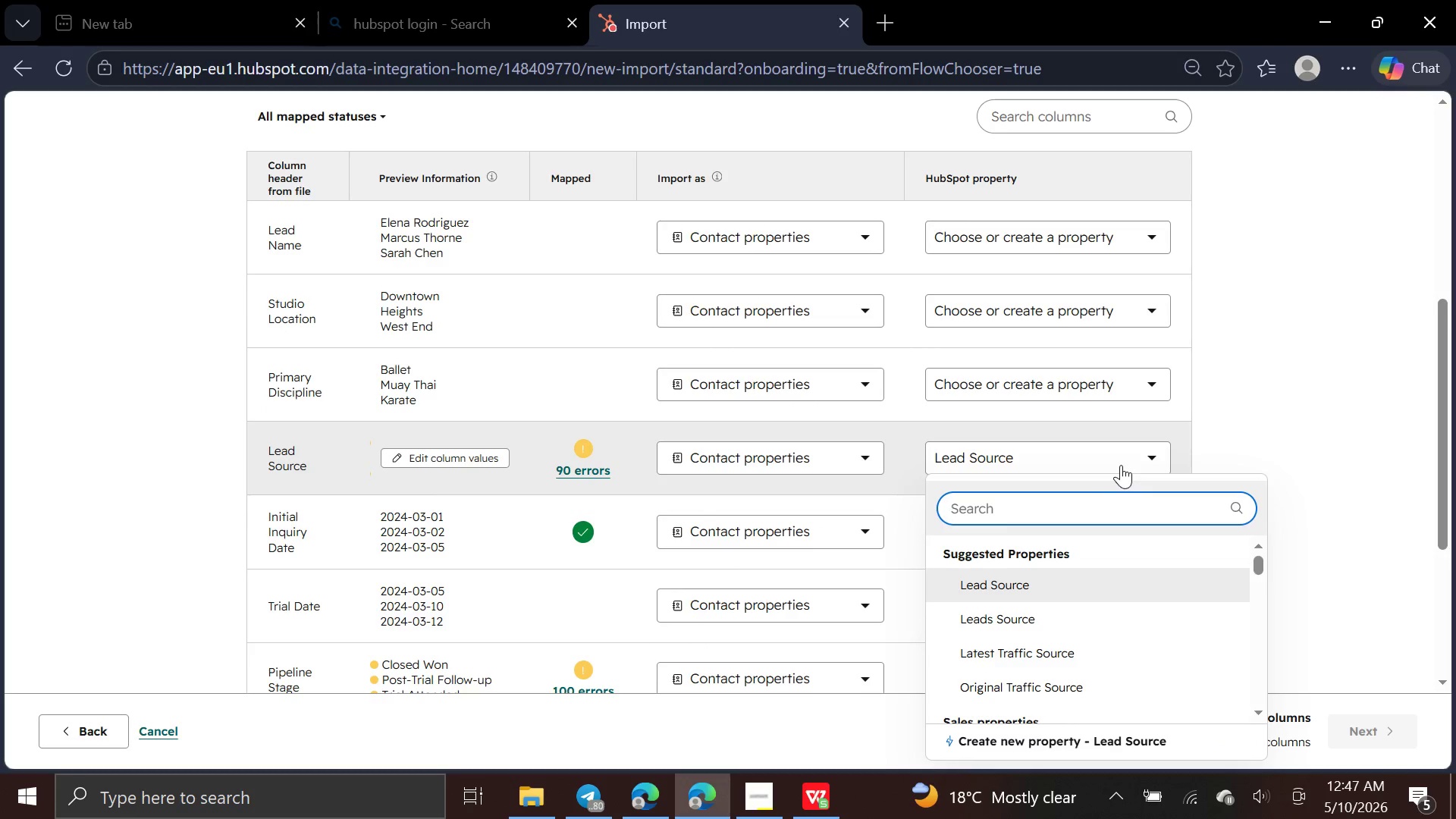 
left_click([1025, 623])
 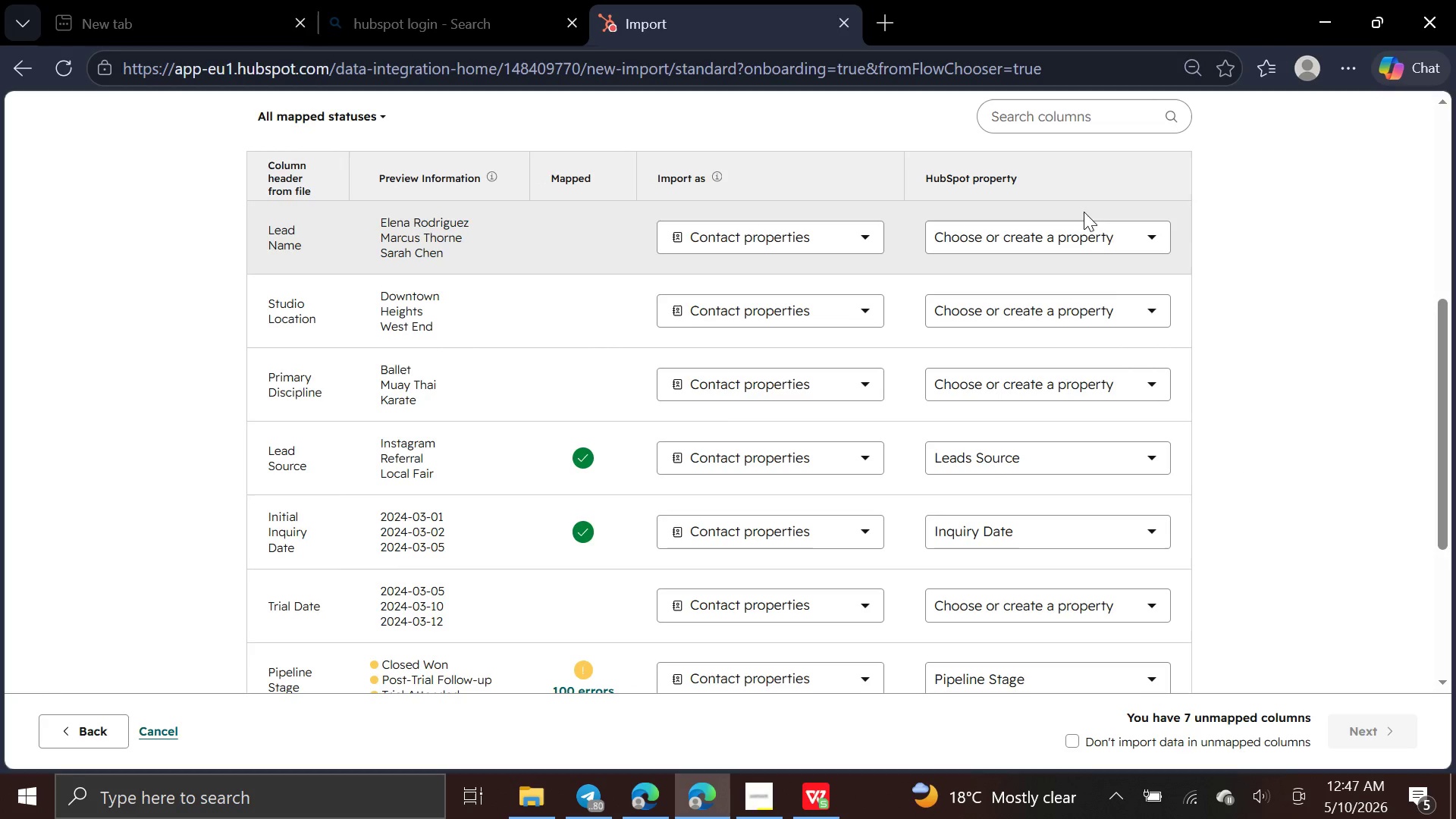 
left_click([1079, 248])
 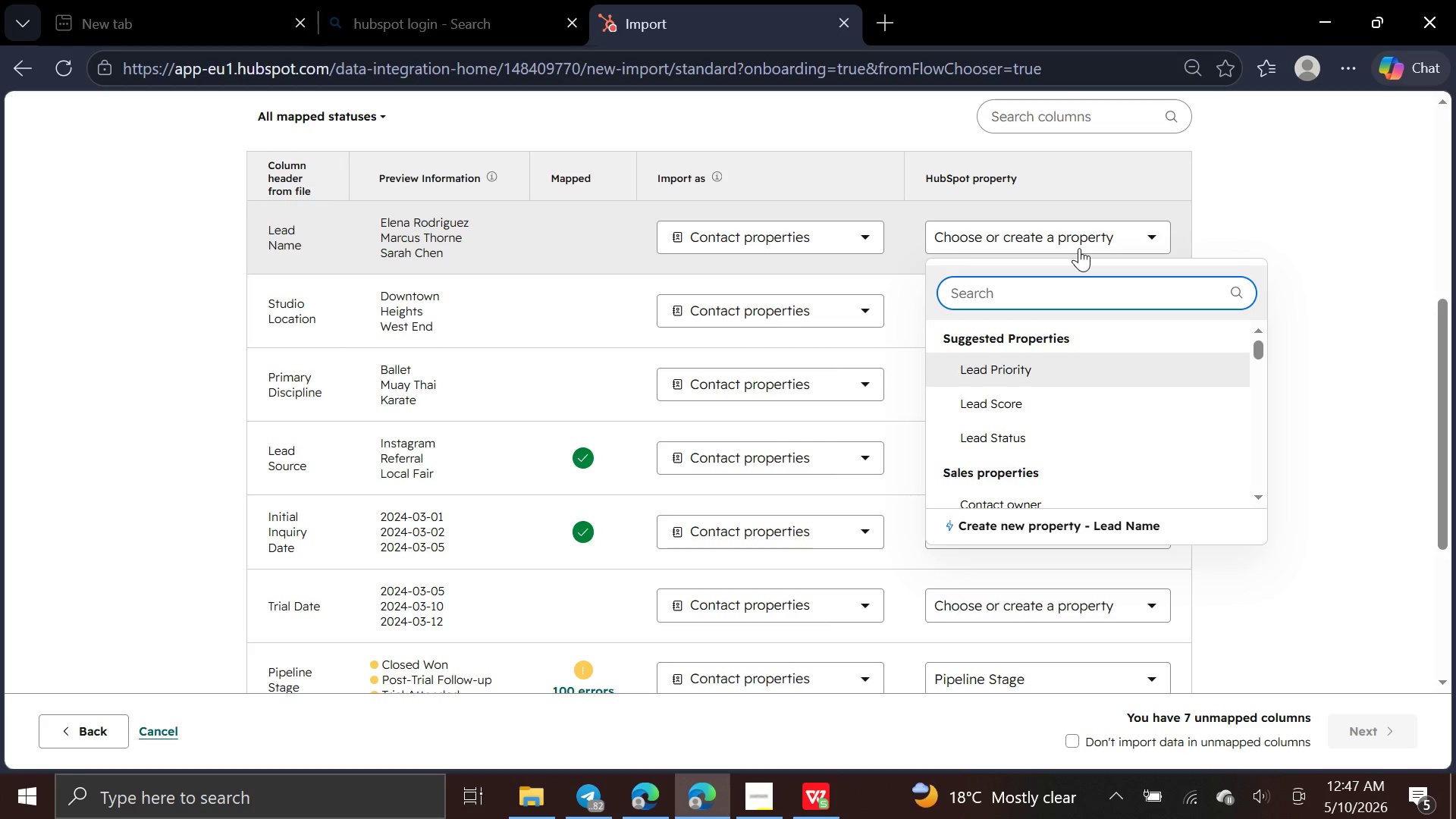 
wait(9.47)
 